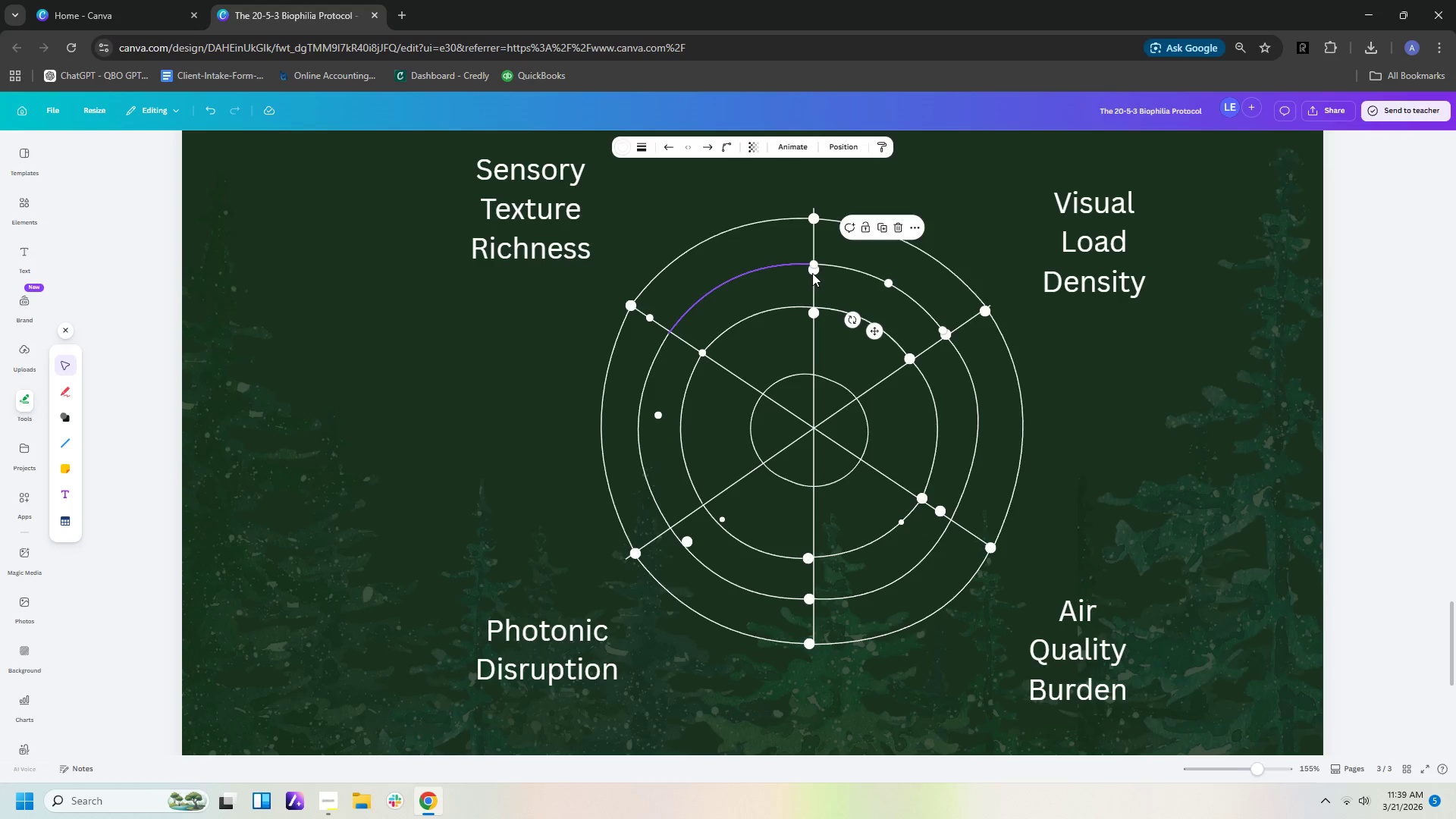 
left_click([812, 273])
 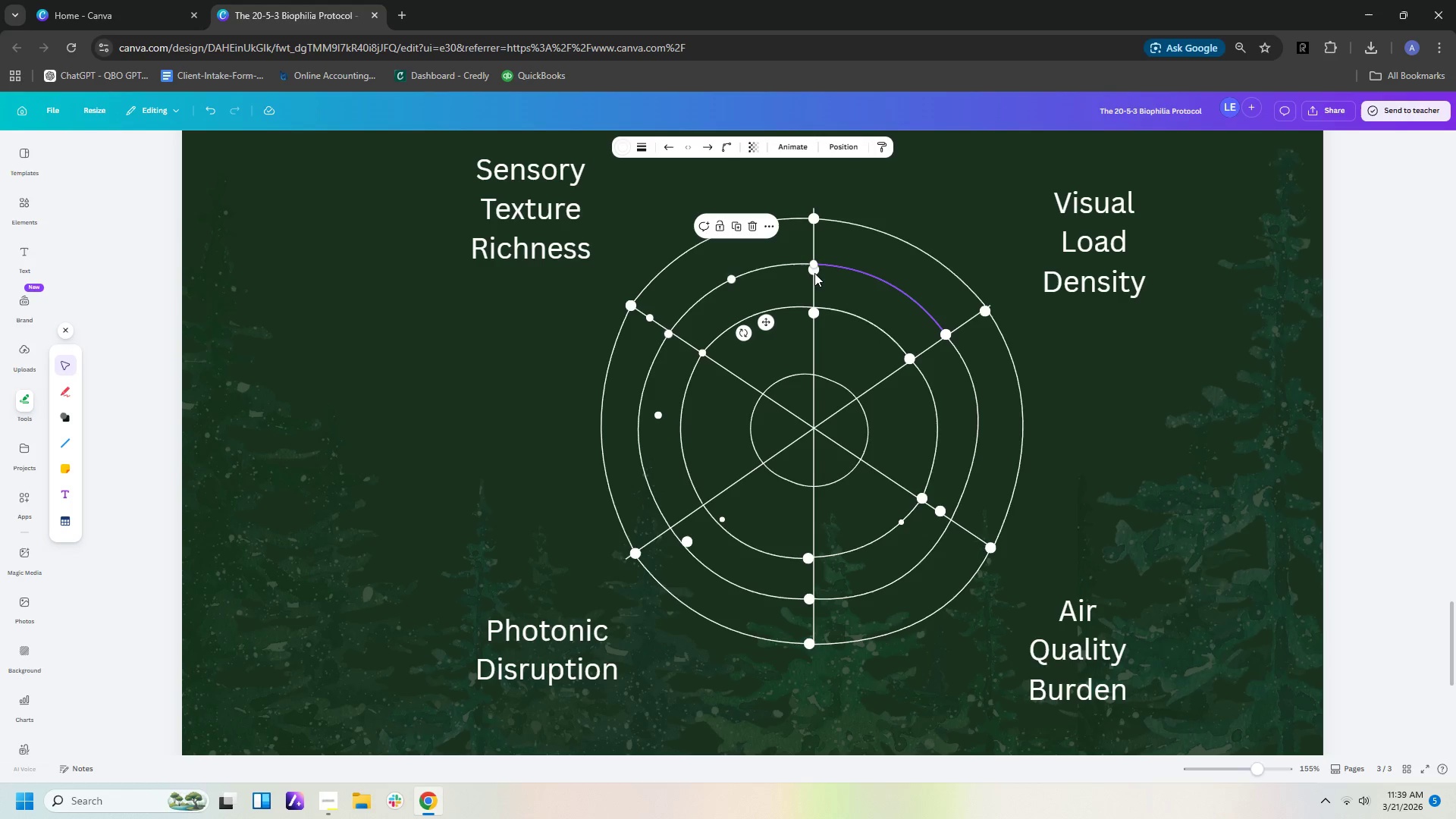 
double_click([814, 273])
 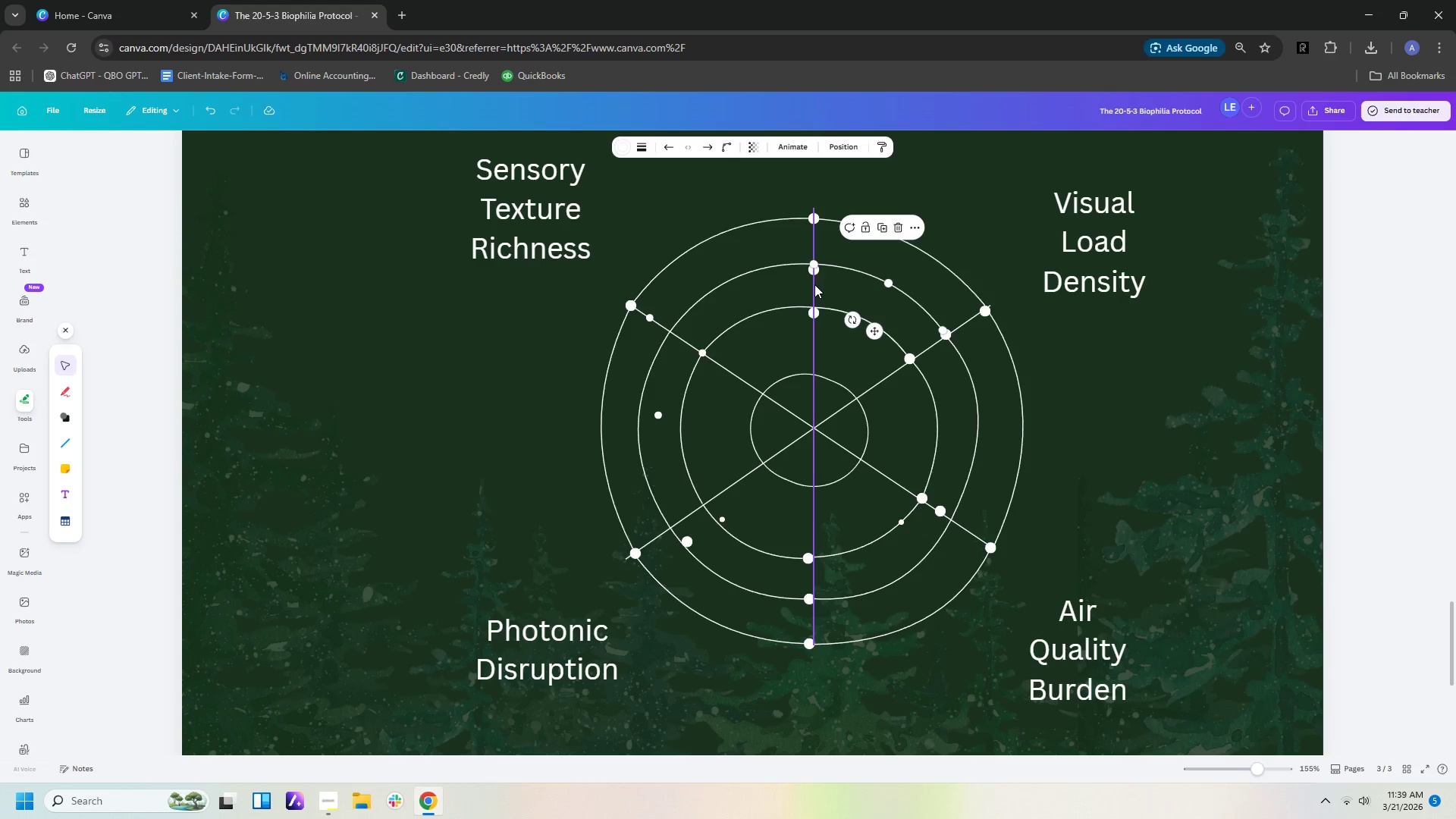 
left_click([814, 284])
 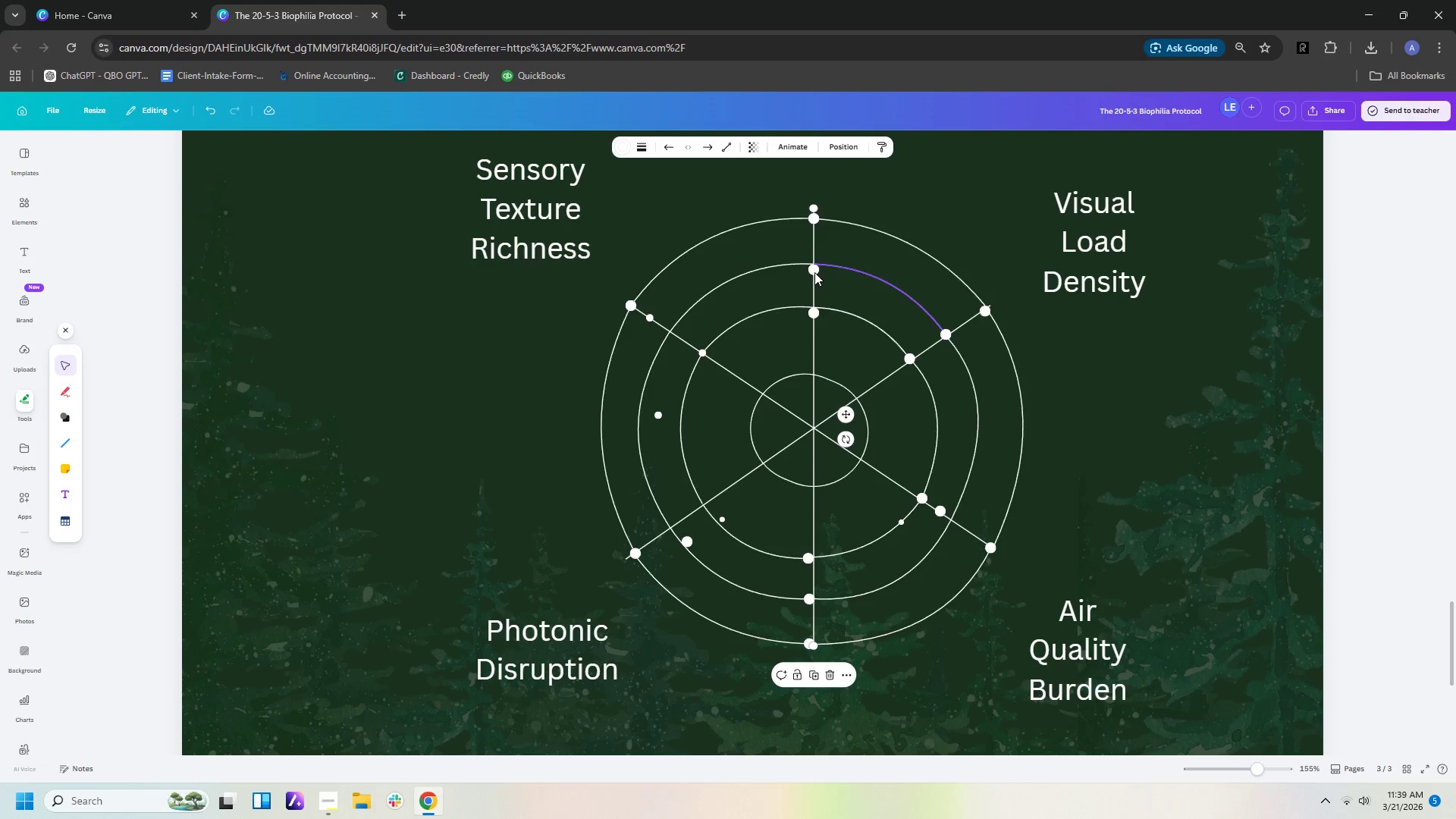 
left_click([814, 272])
 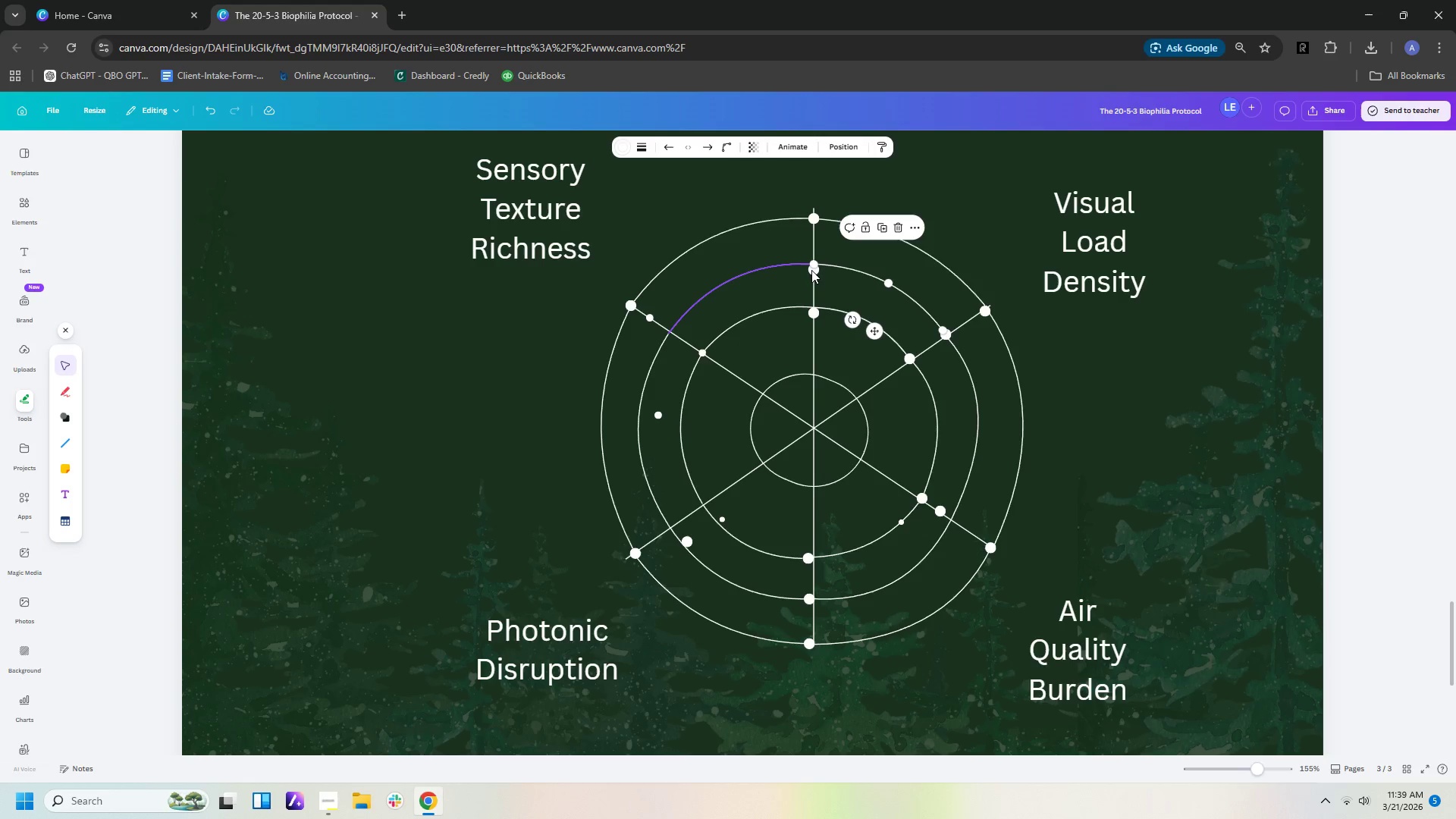 
left_click([811, 270])
 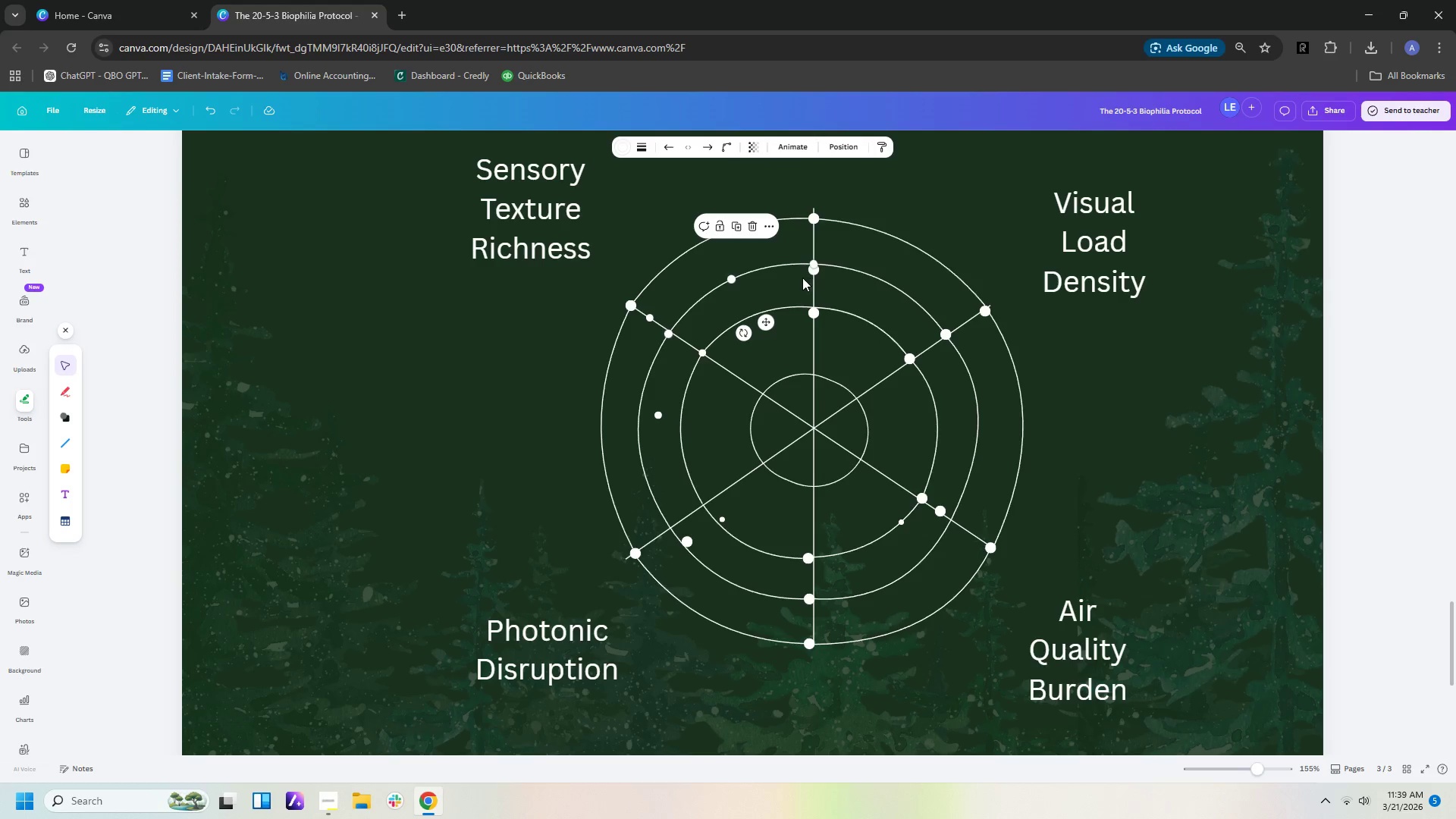 
left_click([801, 281])
 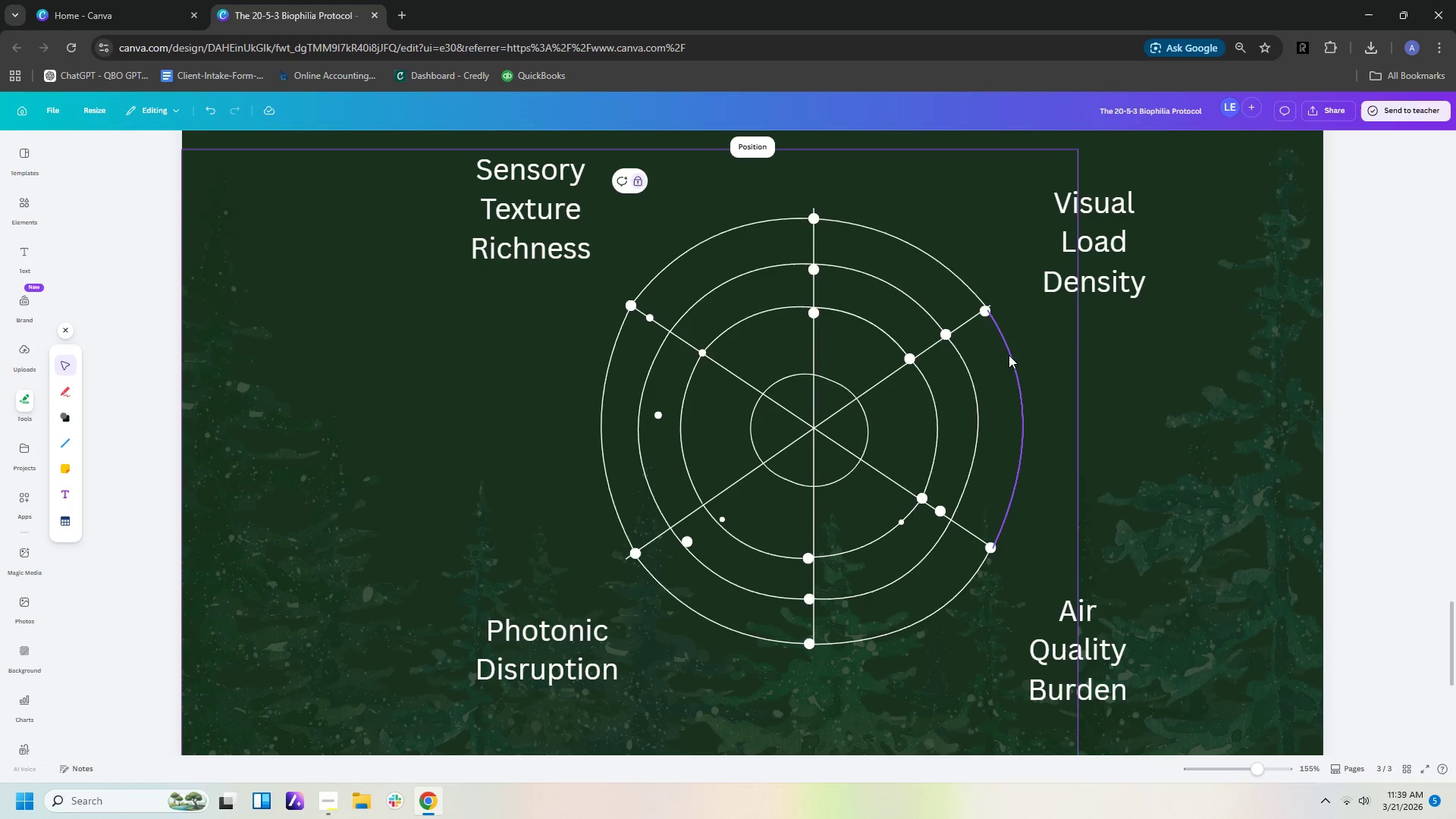 
left_click([1181, 362])
 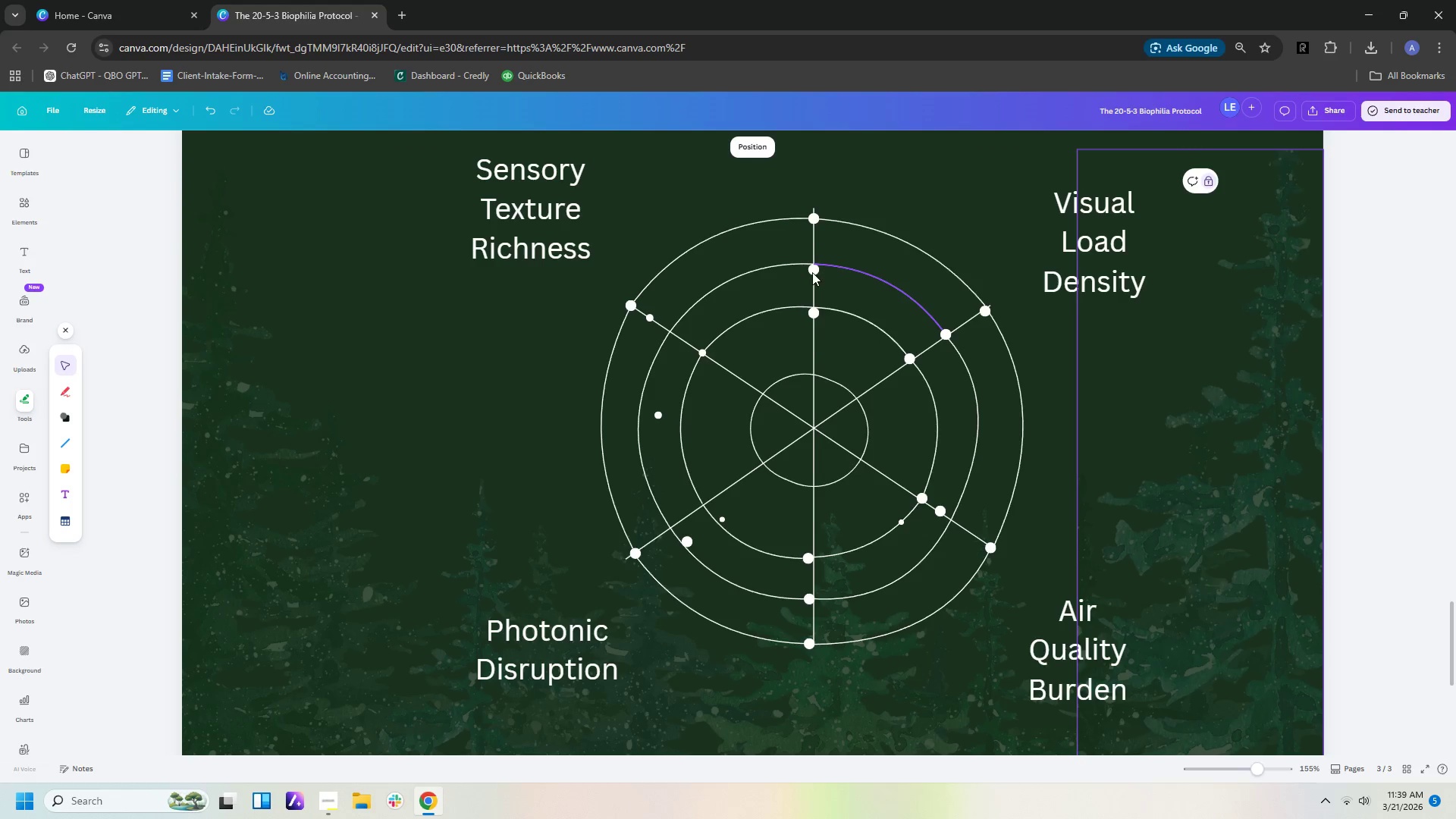 
left_click([812, 272])
 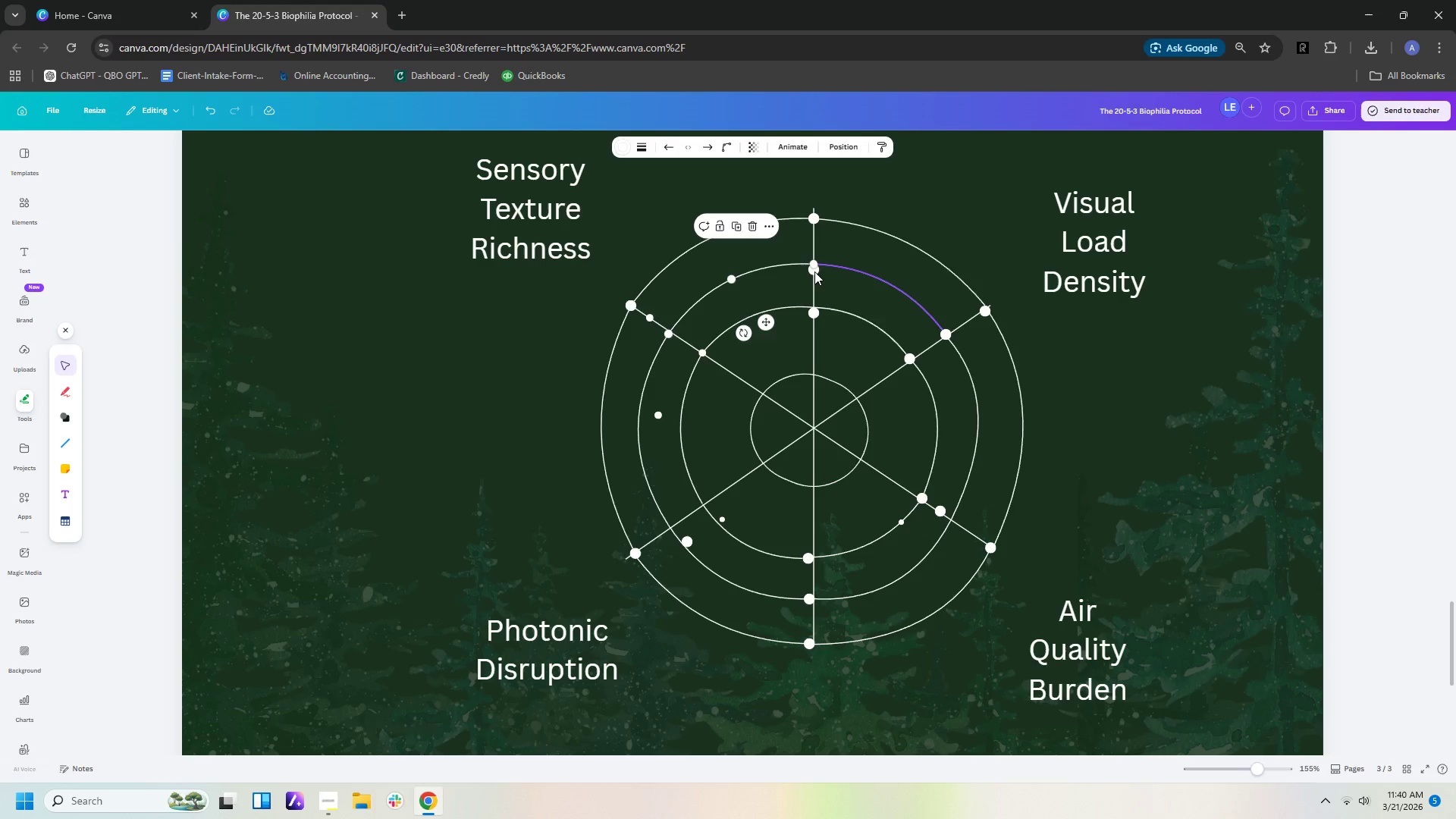 
left_click([814, 271])
 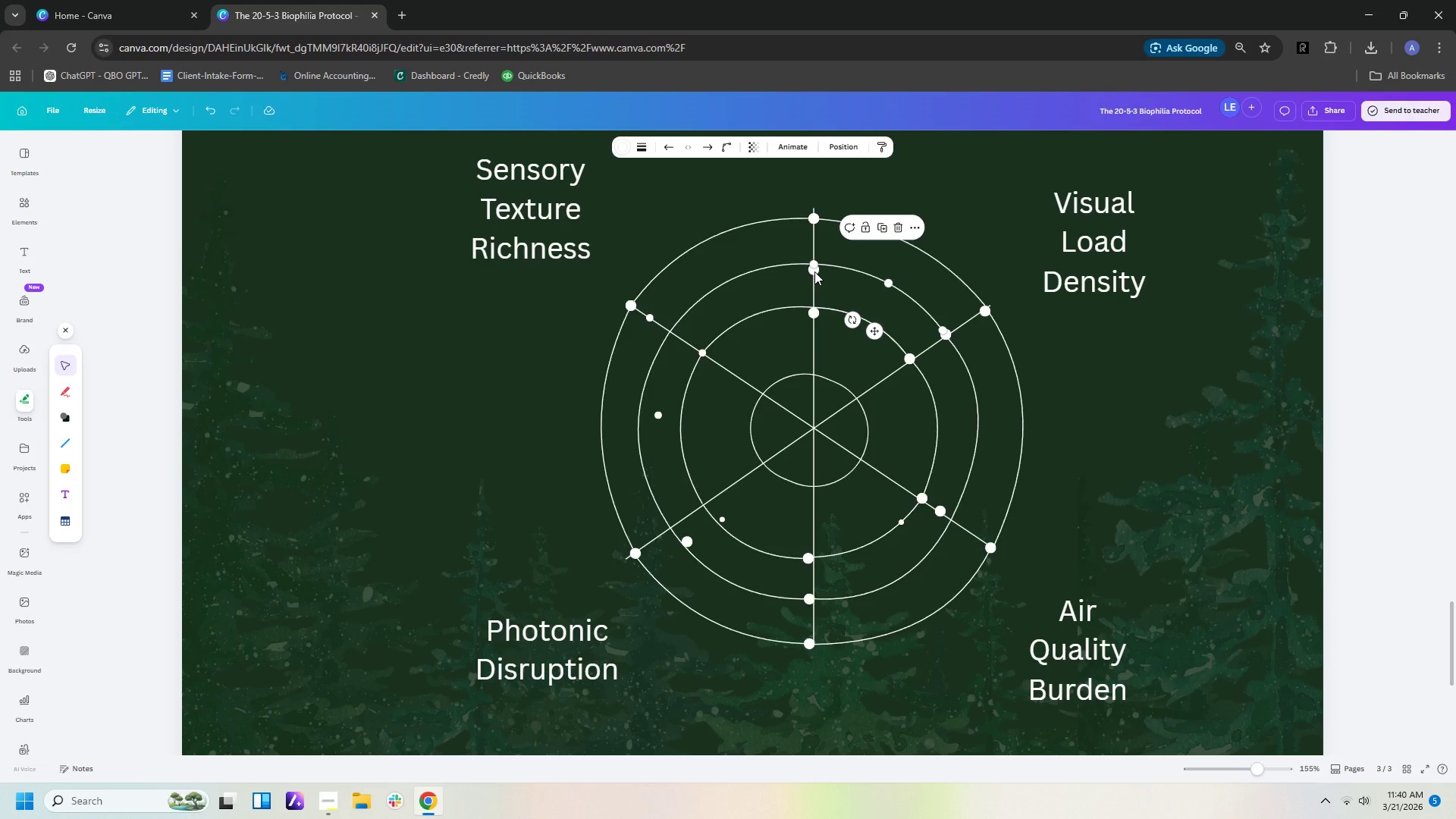 
double_click([814, 271])
 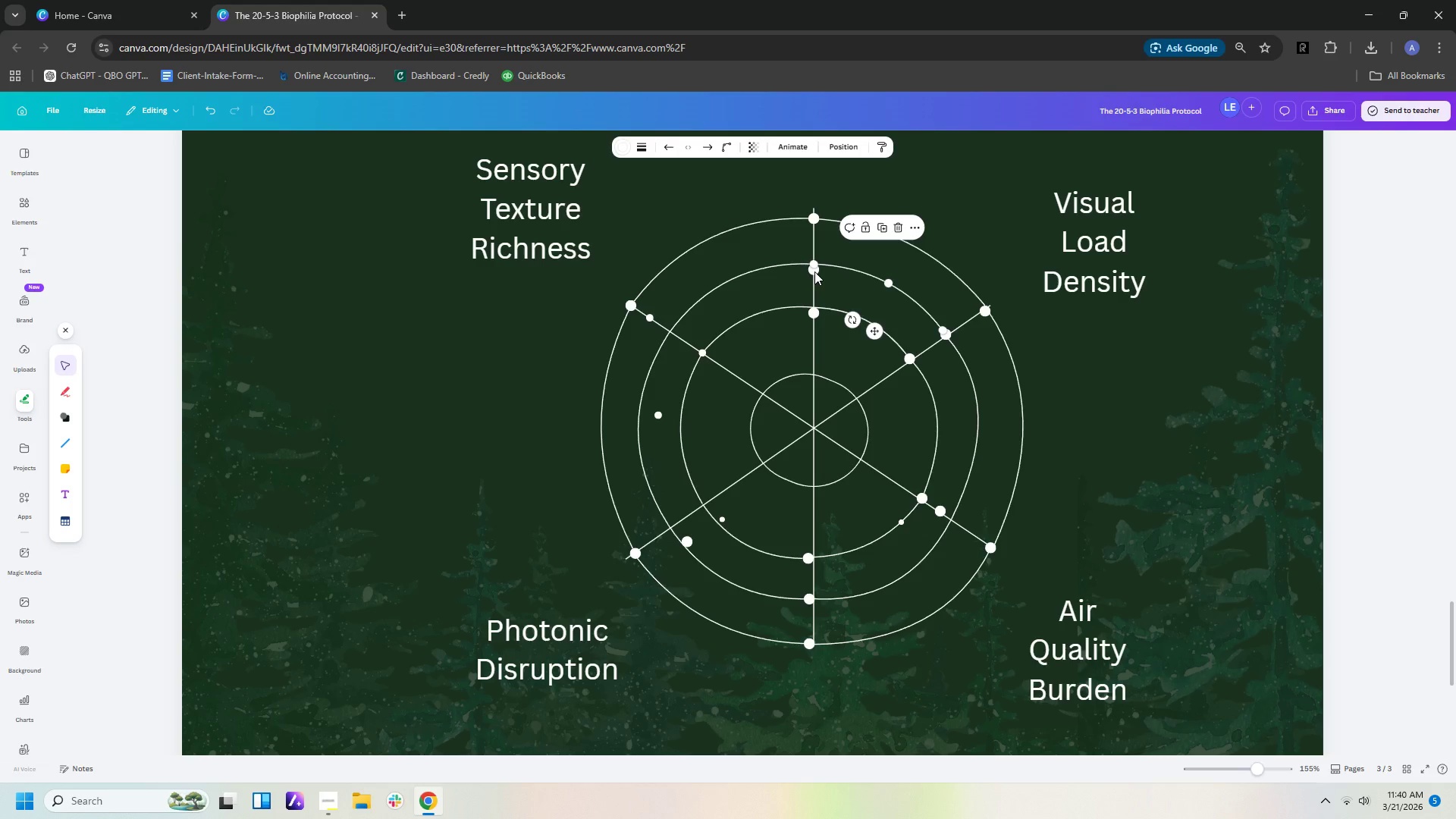 
triple_click([814, 271])
 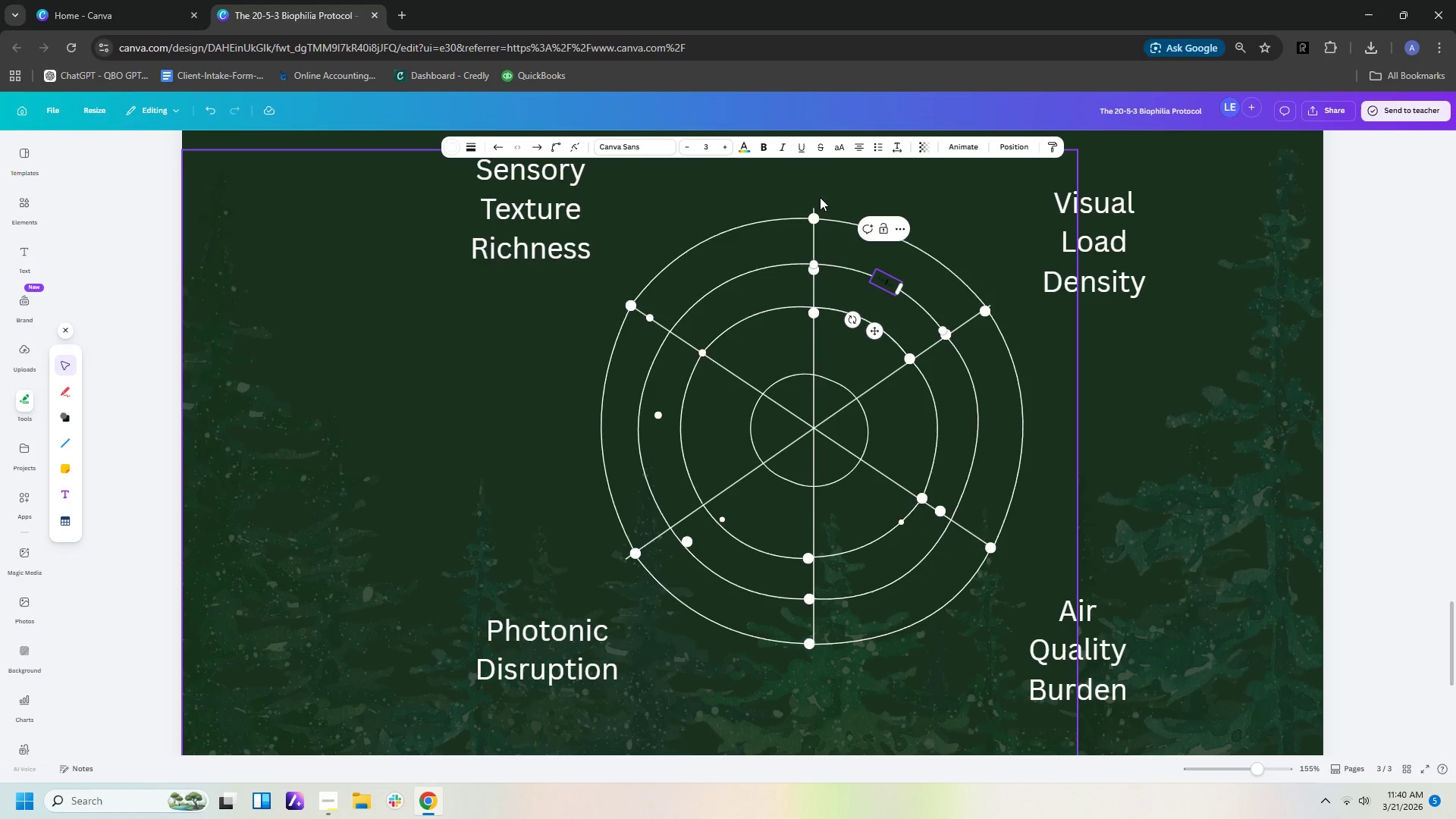 
left_click([820, 196])
 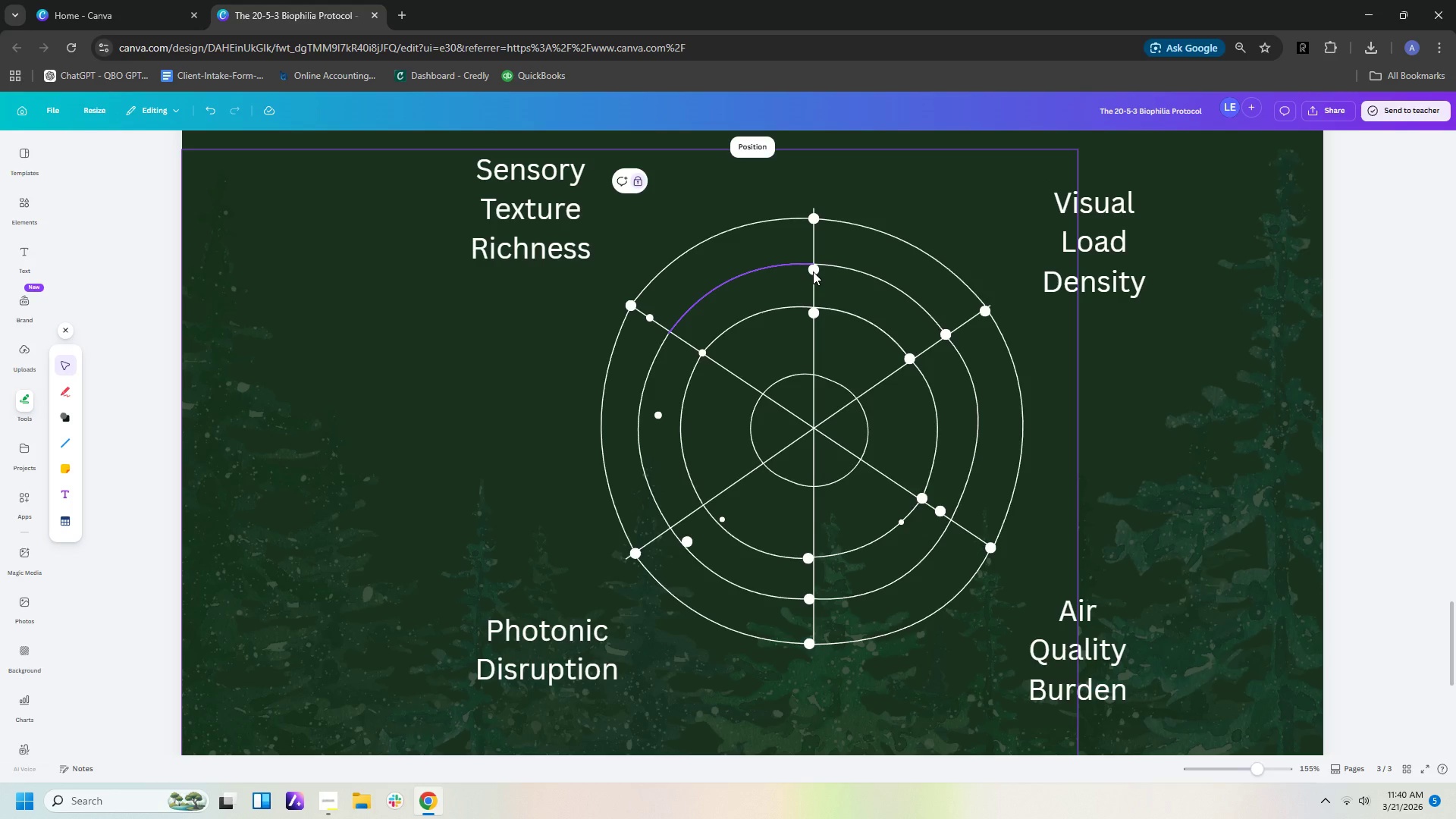 
left_click([813, 271])
 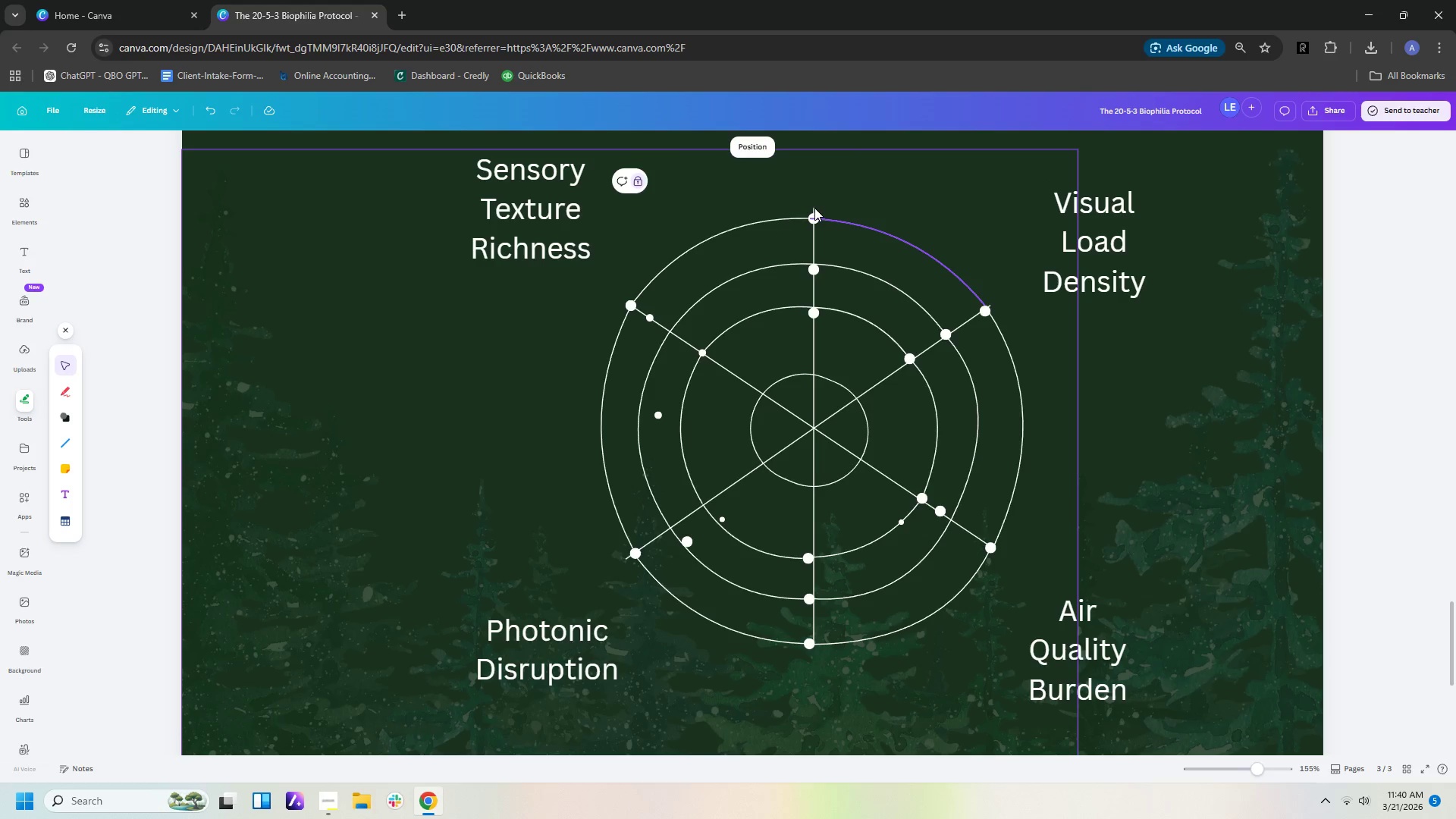 
left_click([812, 207])
 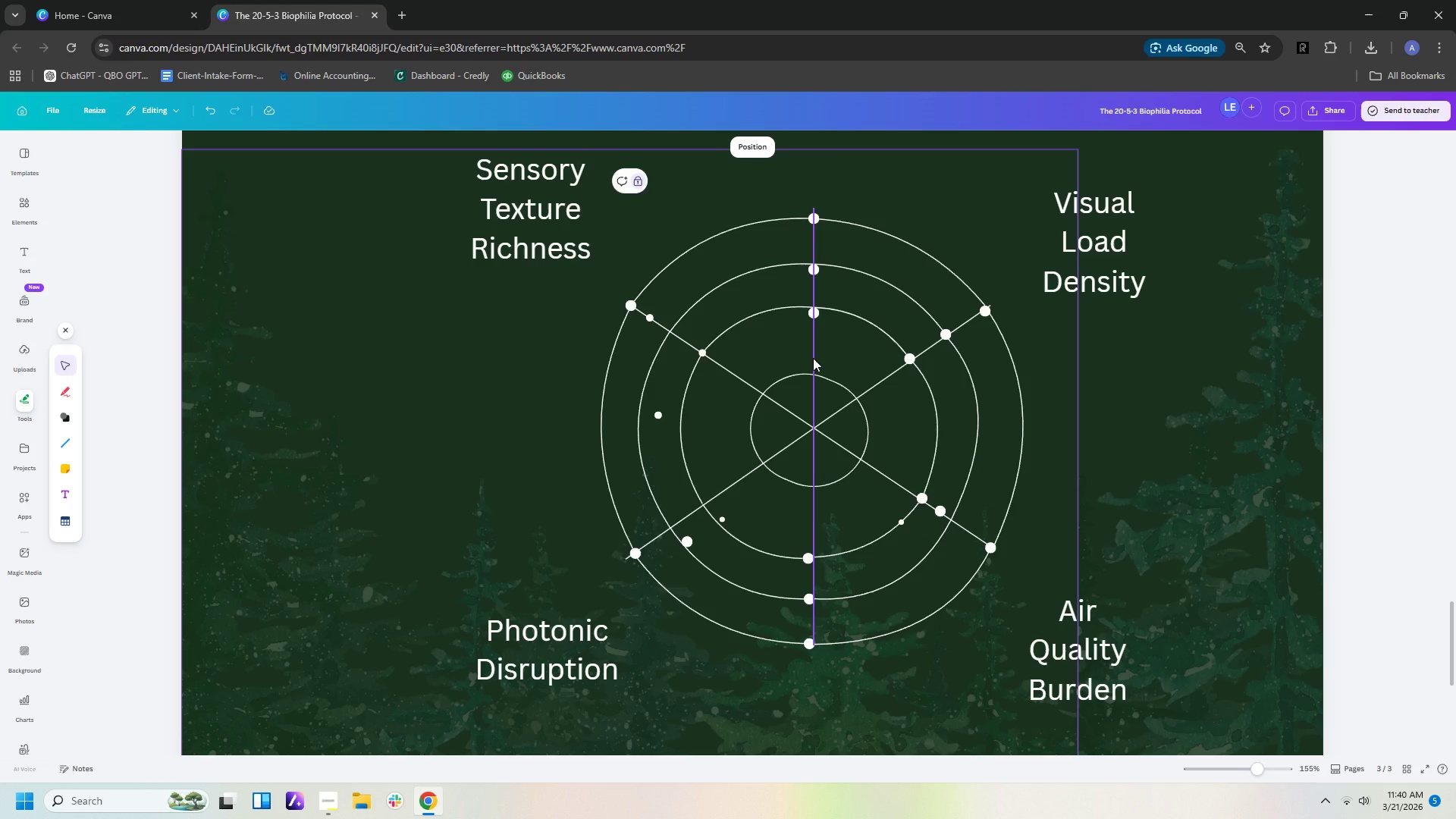 
left_click([813, 358])
 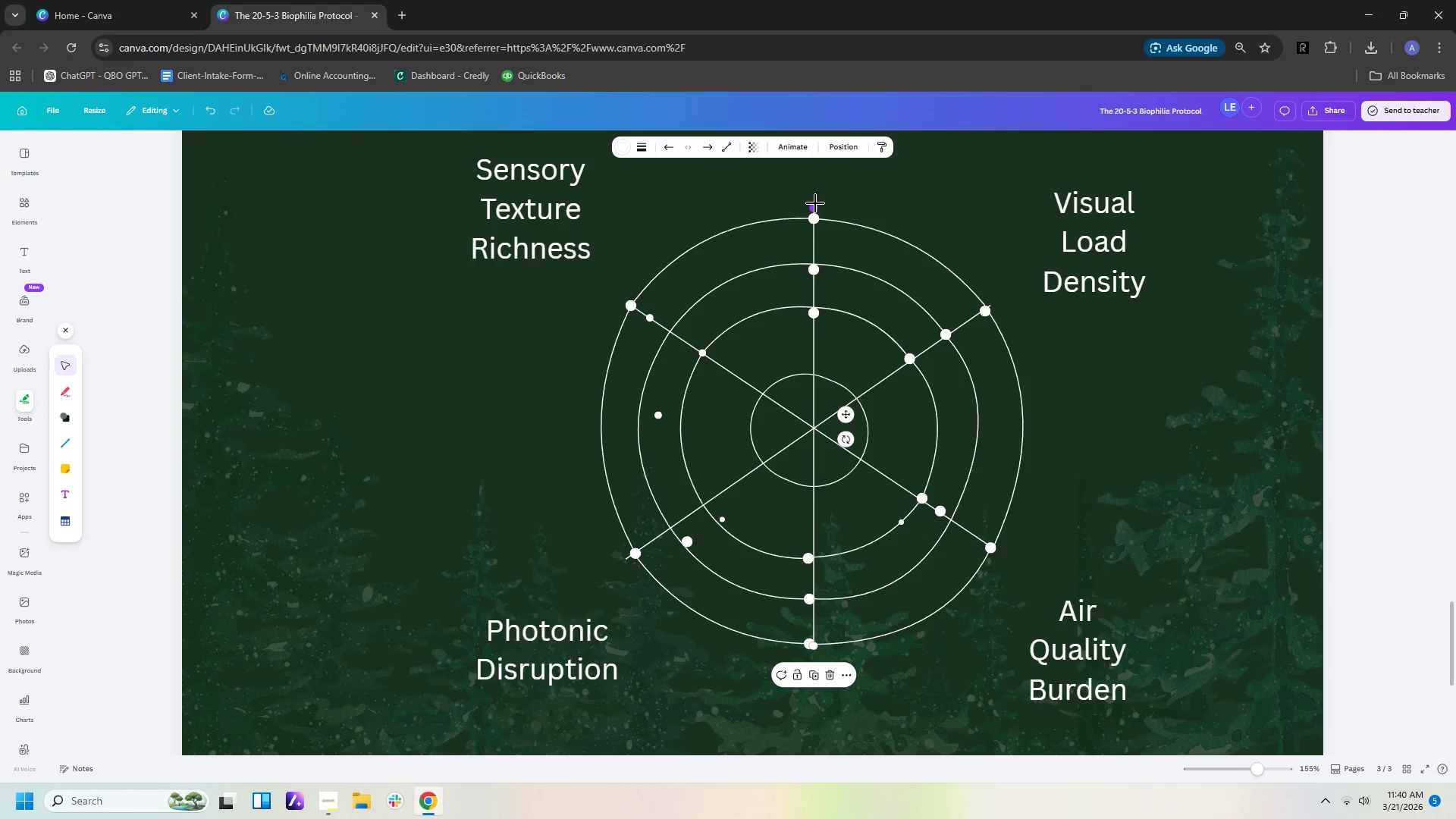 
left_click_drag(start_coordinate=[815, 205], to_coordinate=[815, 216])
 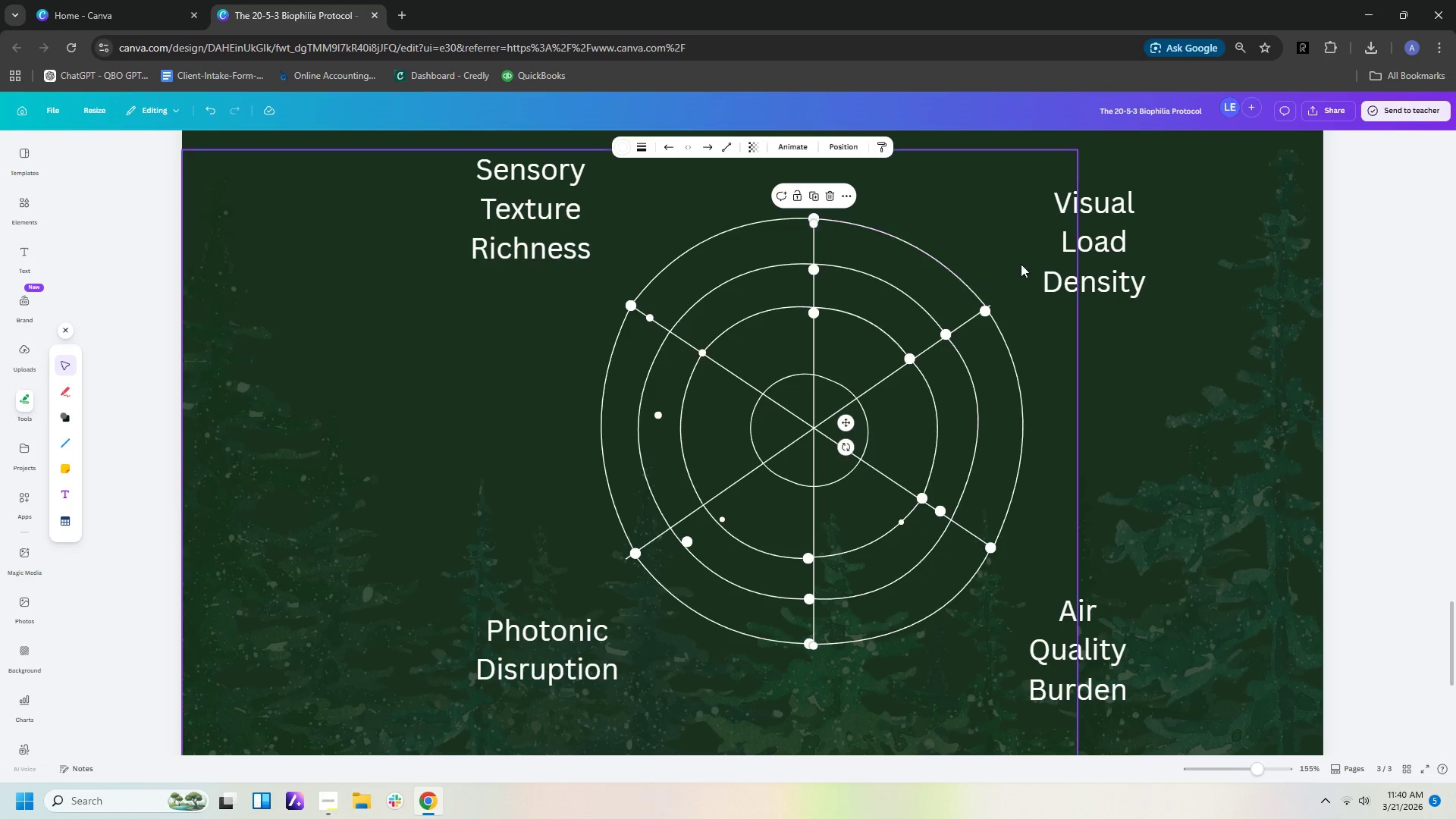 
left_click([1023, 264])
 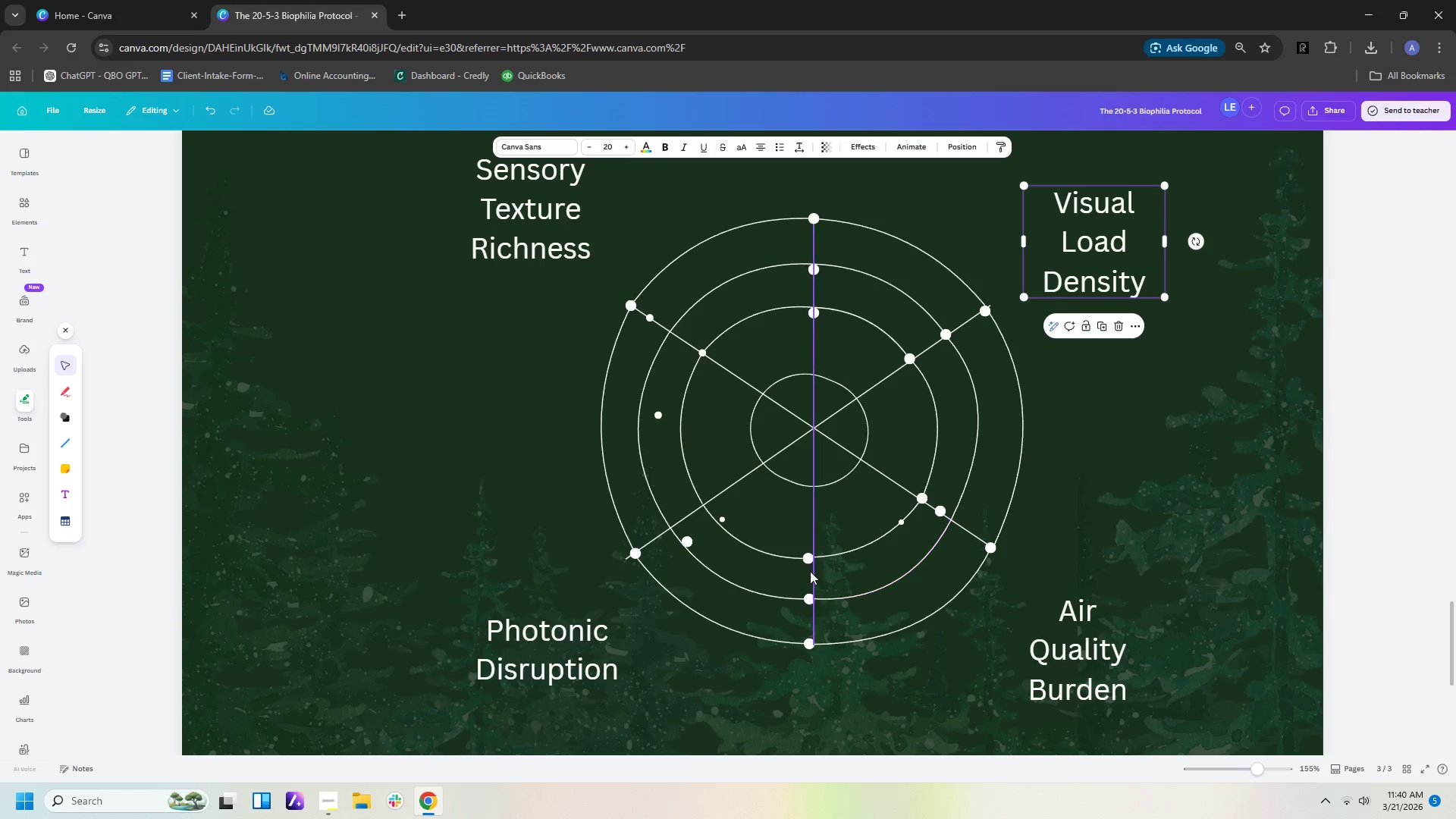 
left_click([808, 559])
 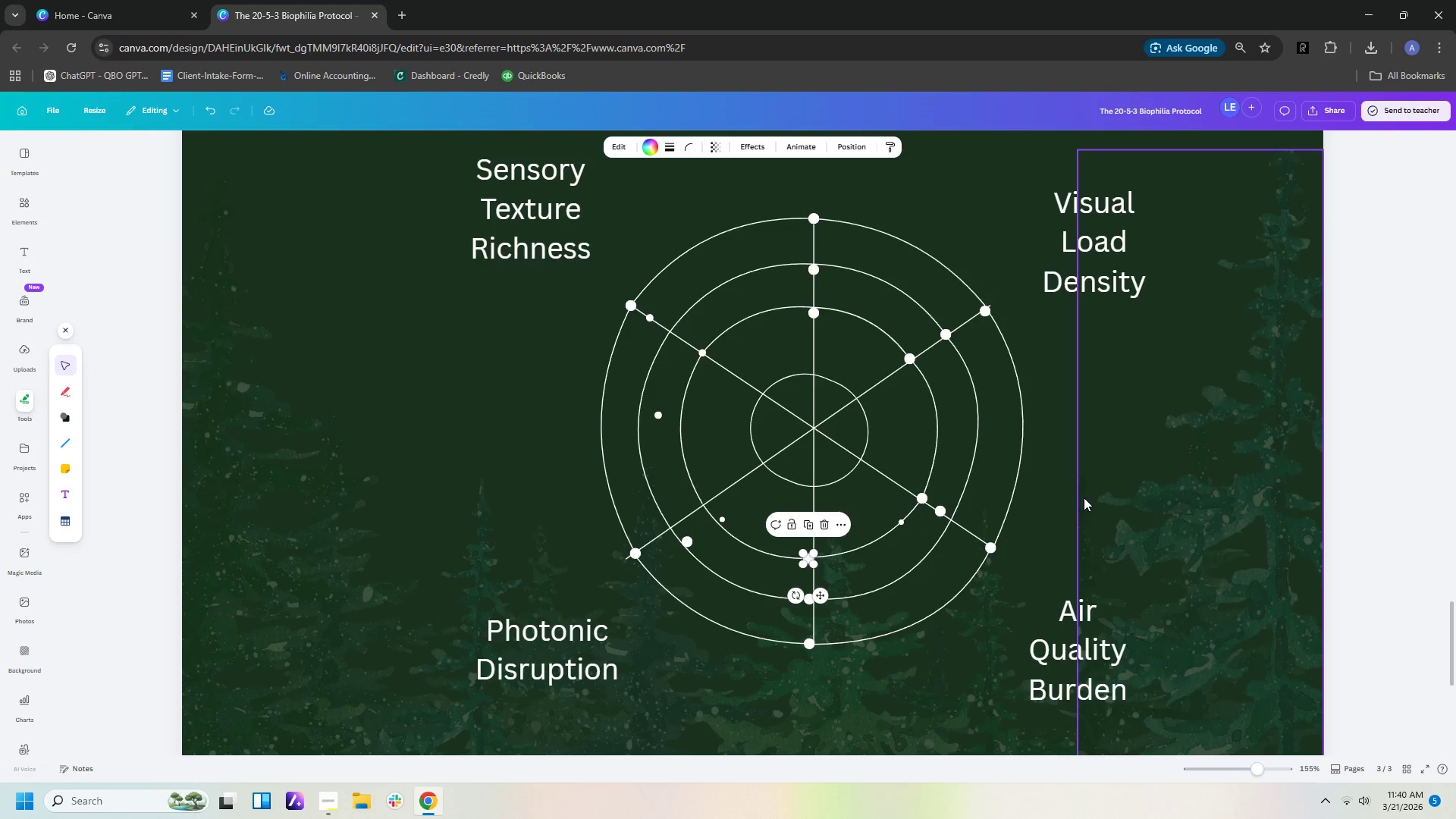 
key(ArrowRight)
 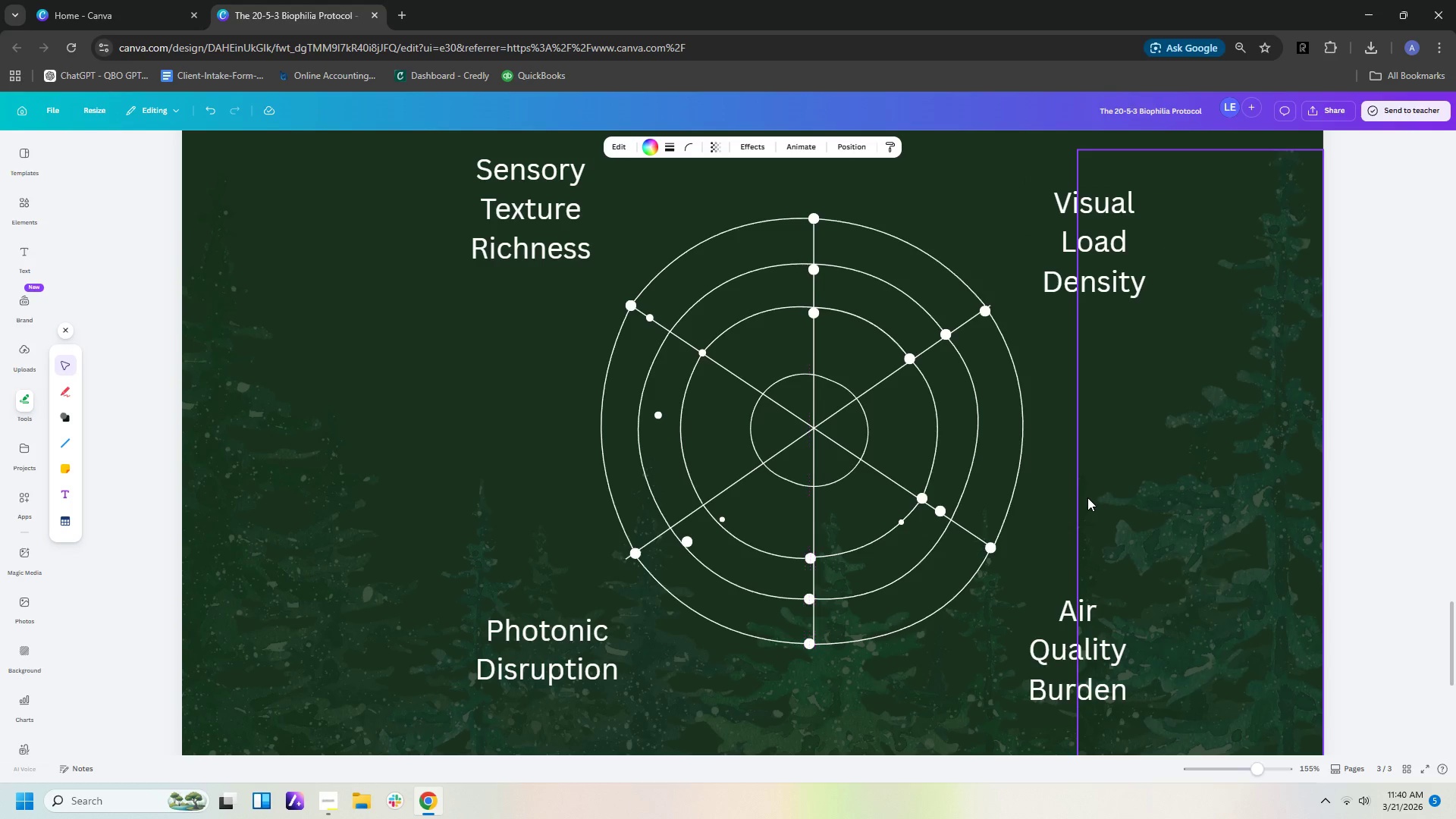 
key(ArrowRight)
 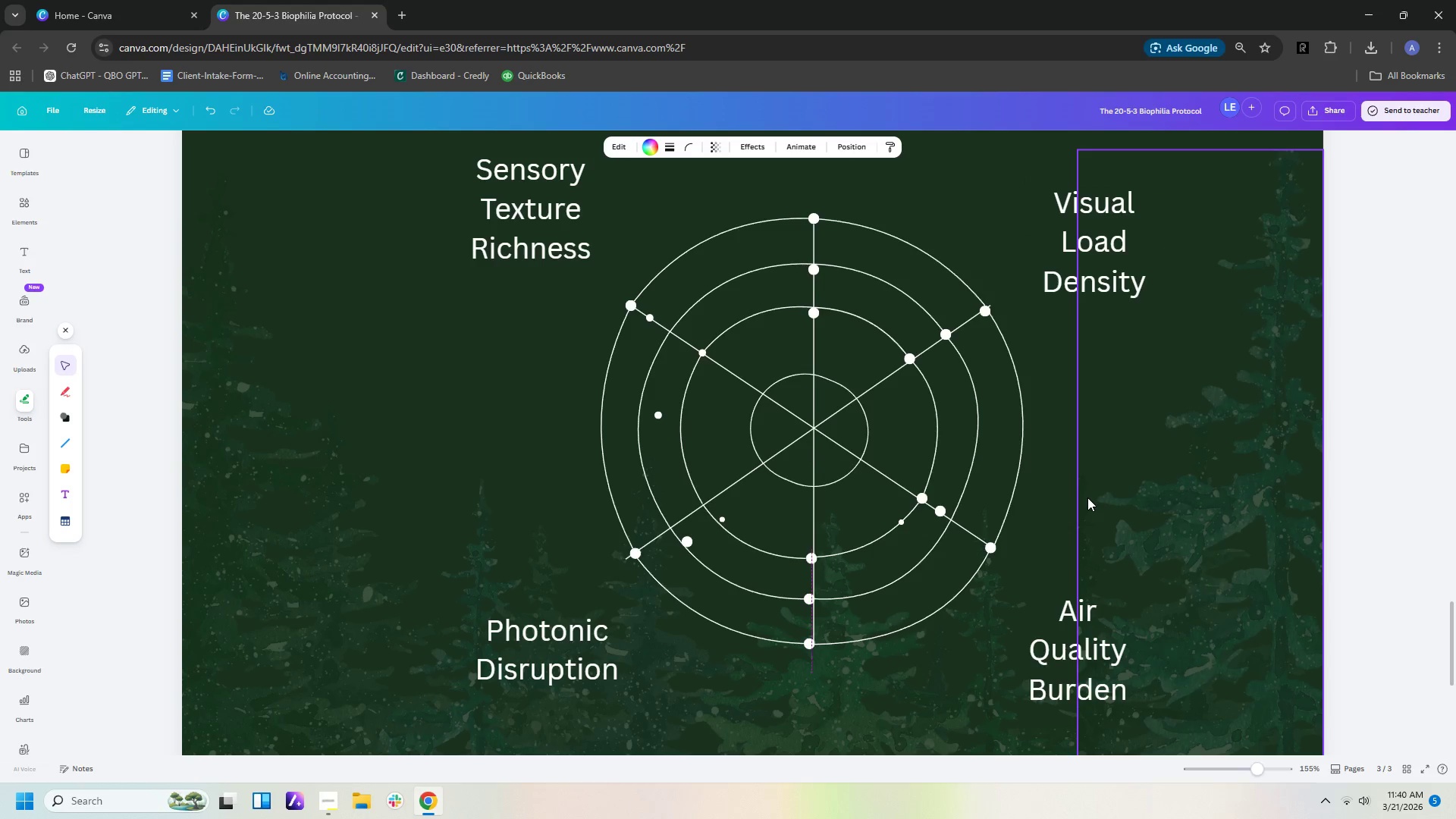 
key(ArrowRight)
 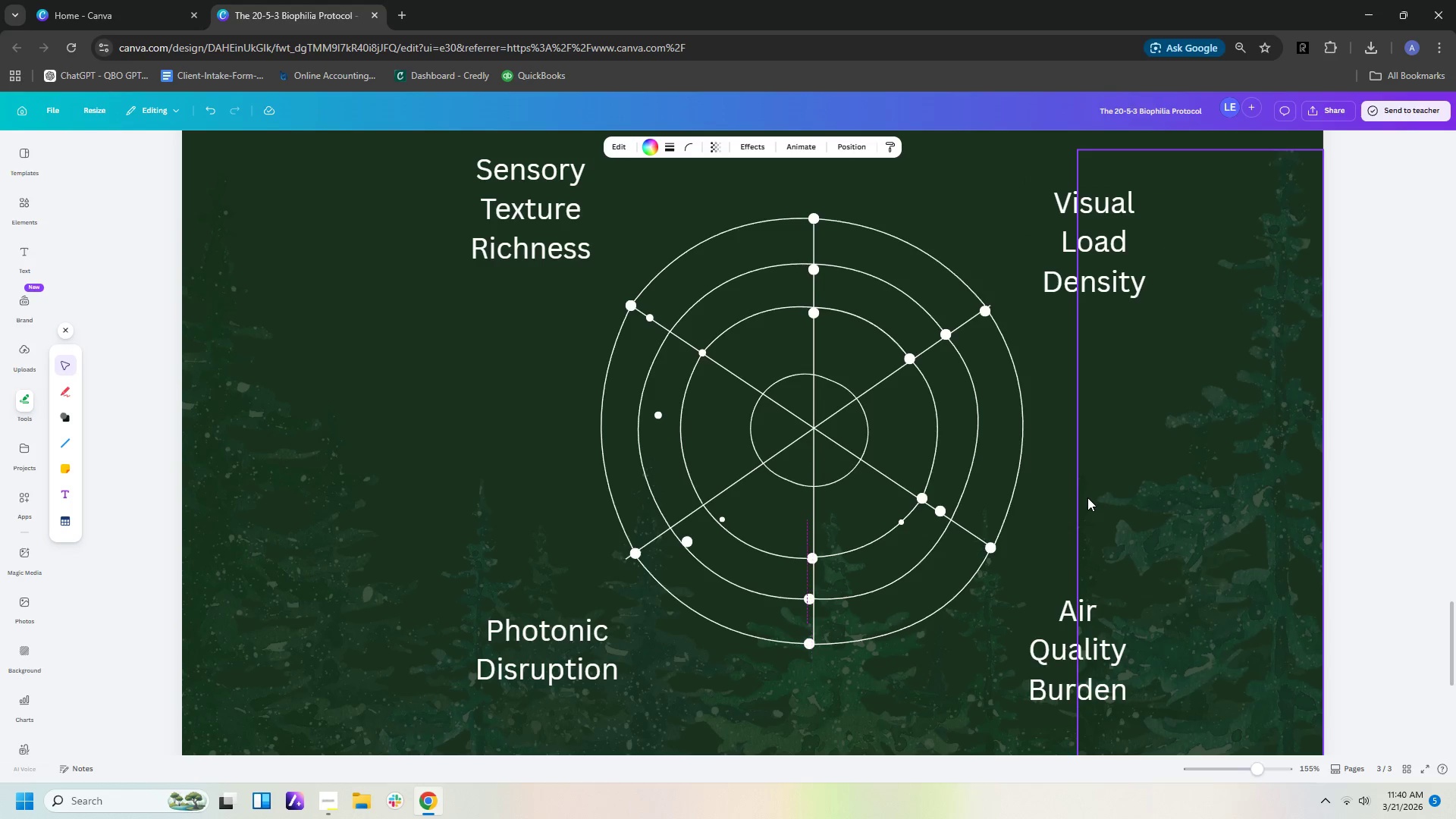 
key(ArrowRight)
 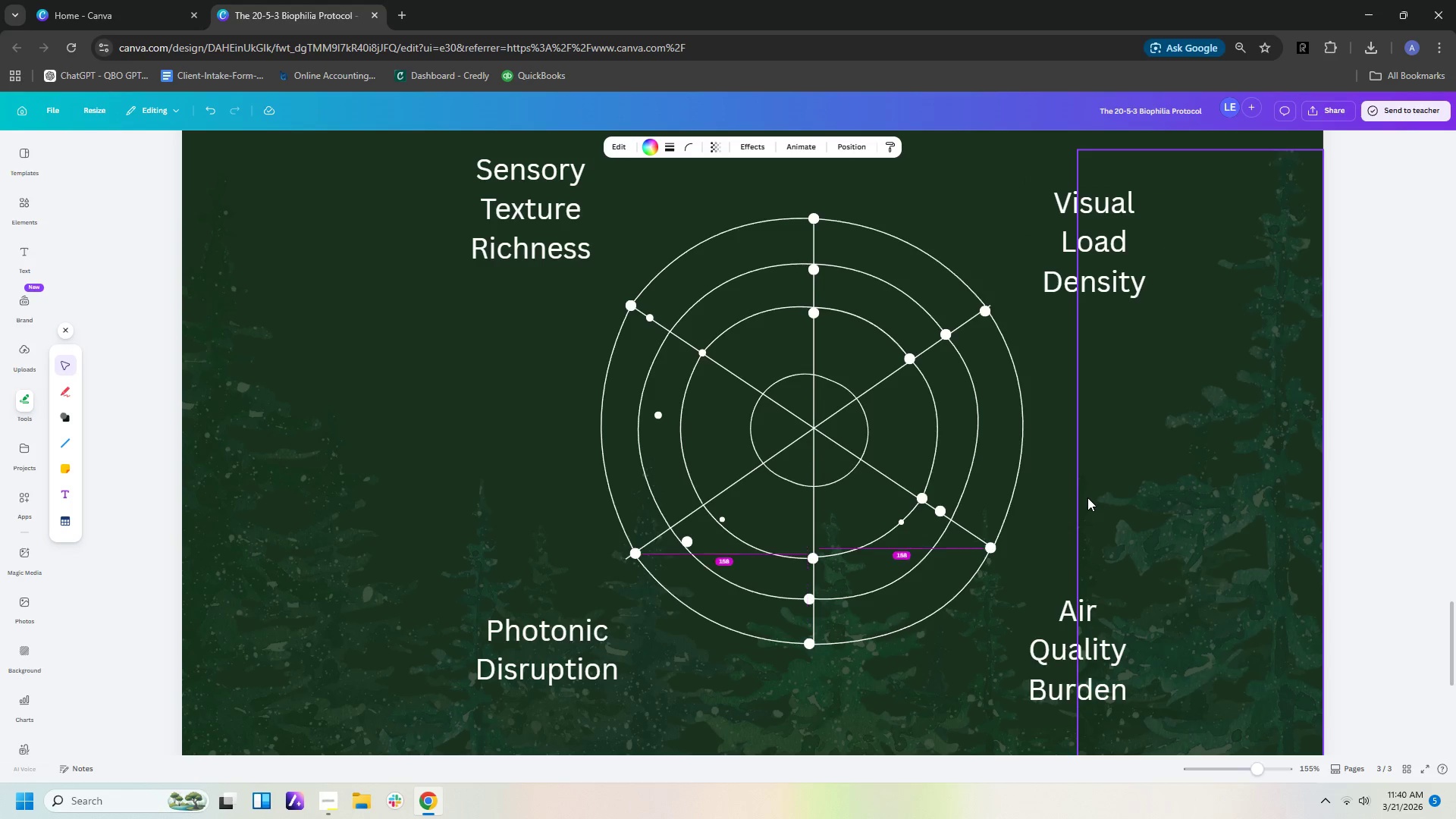 
key(ArrowRight)
 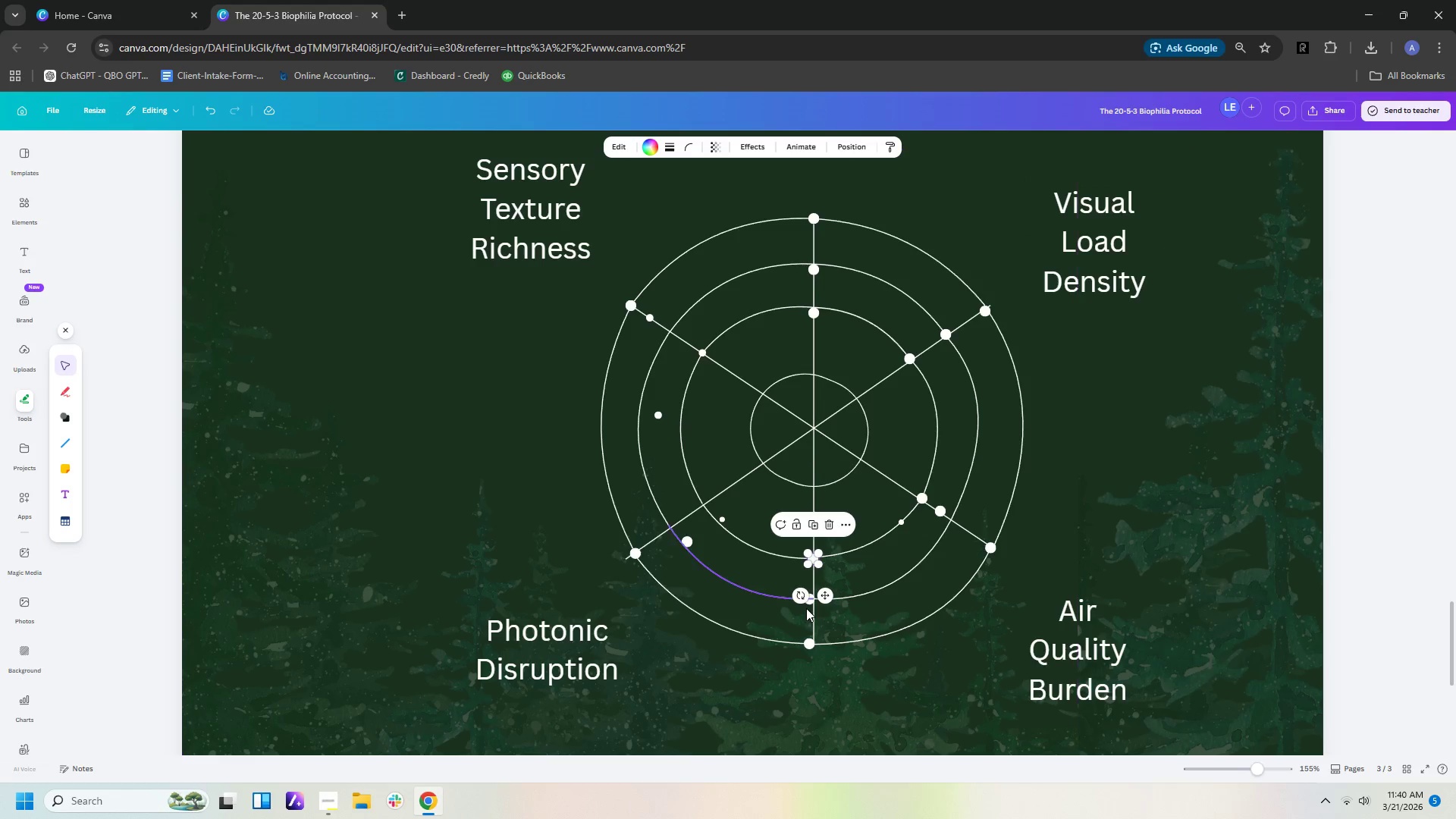 
left_click([811, 601])
 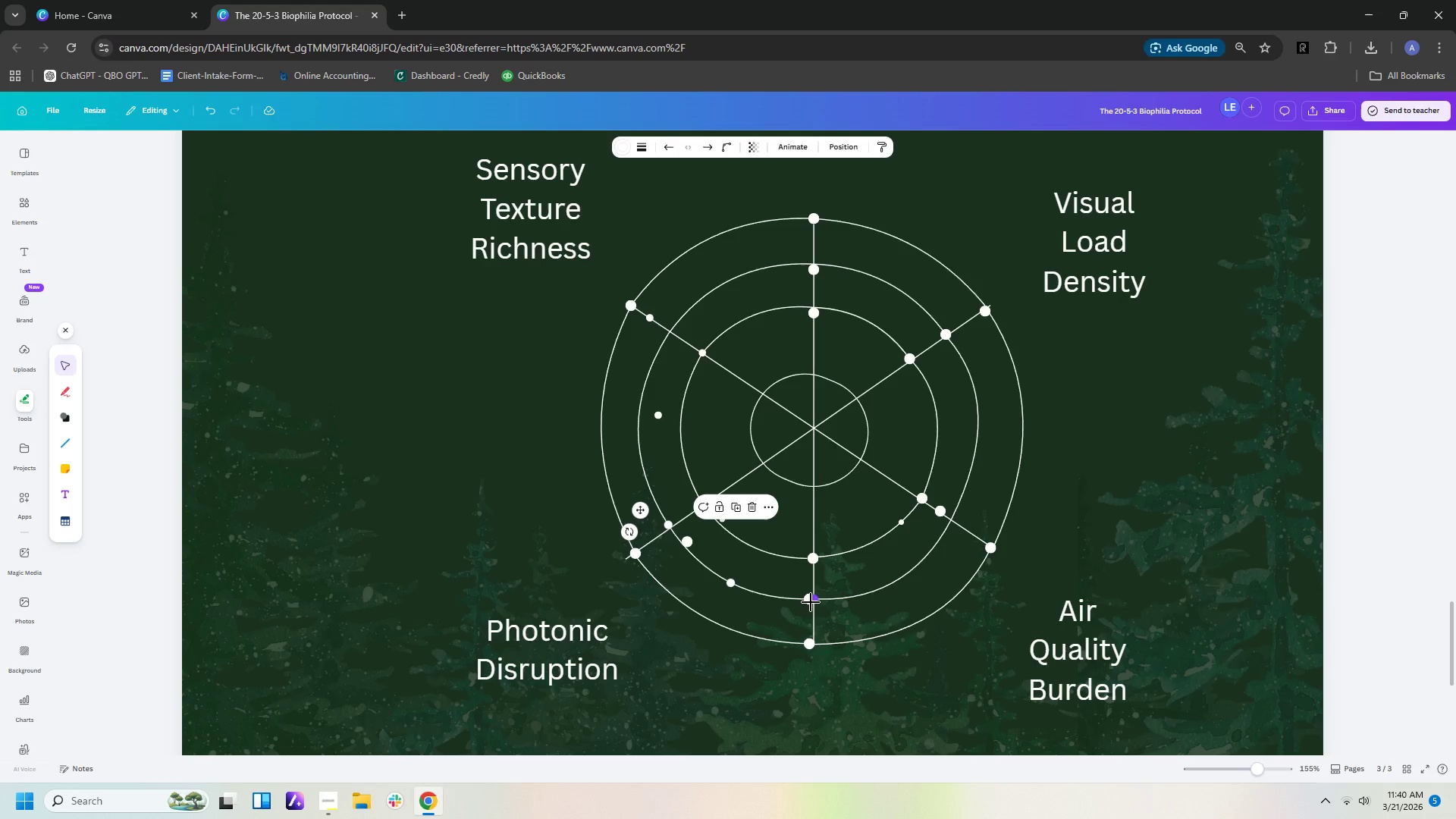 
left_click_drag(start_coordinate=[813, 601], to_coordinate=[805, 608])
 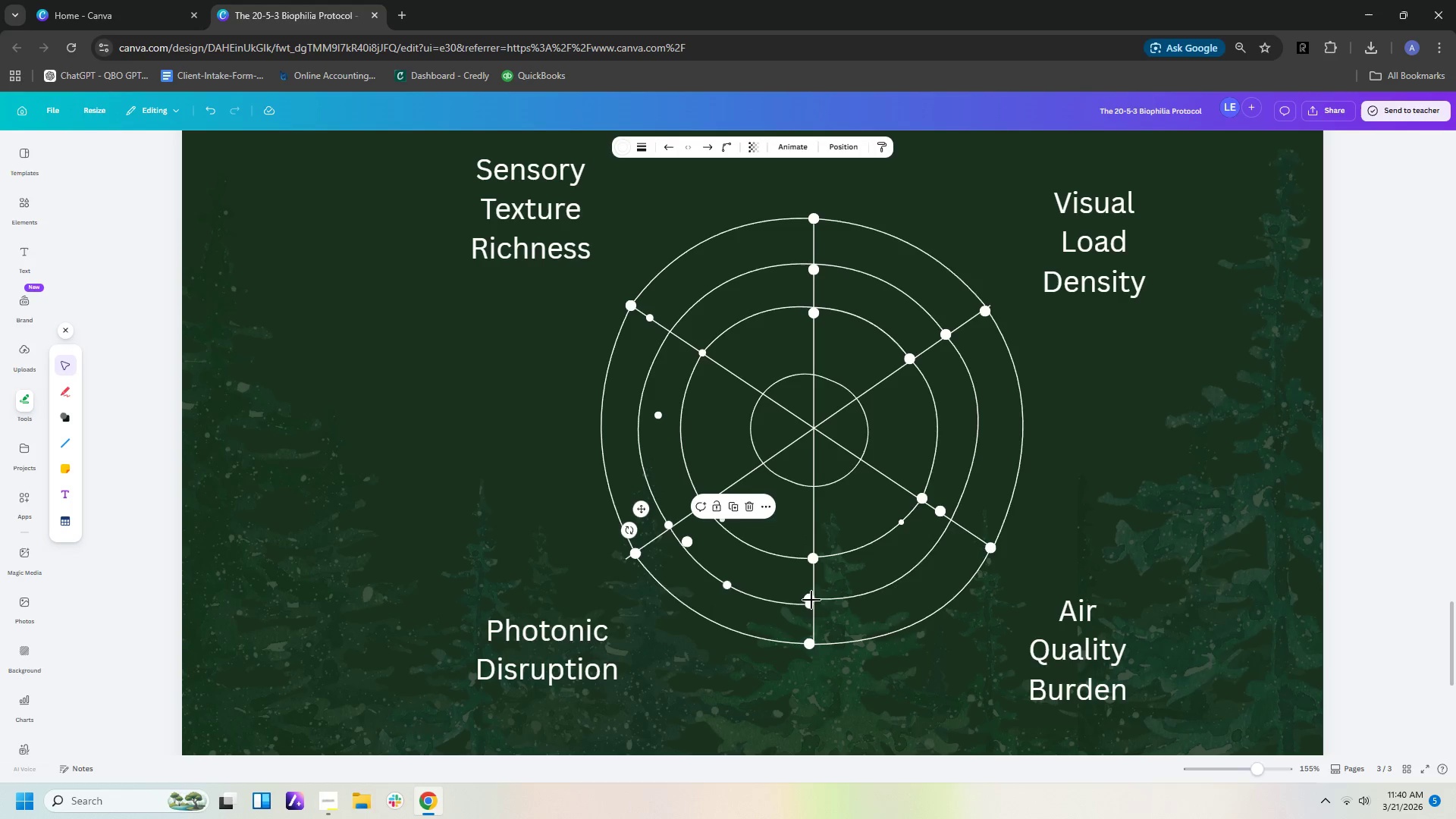 
left_click([821, 598])
 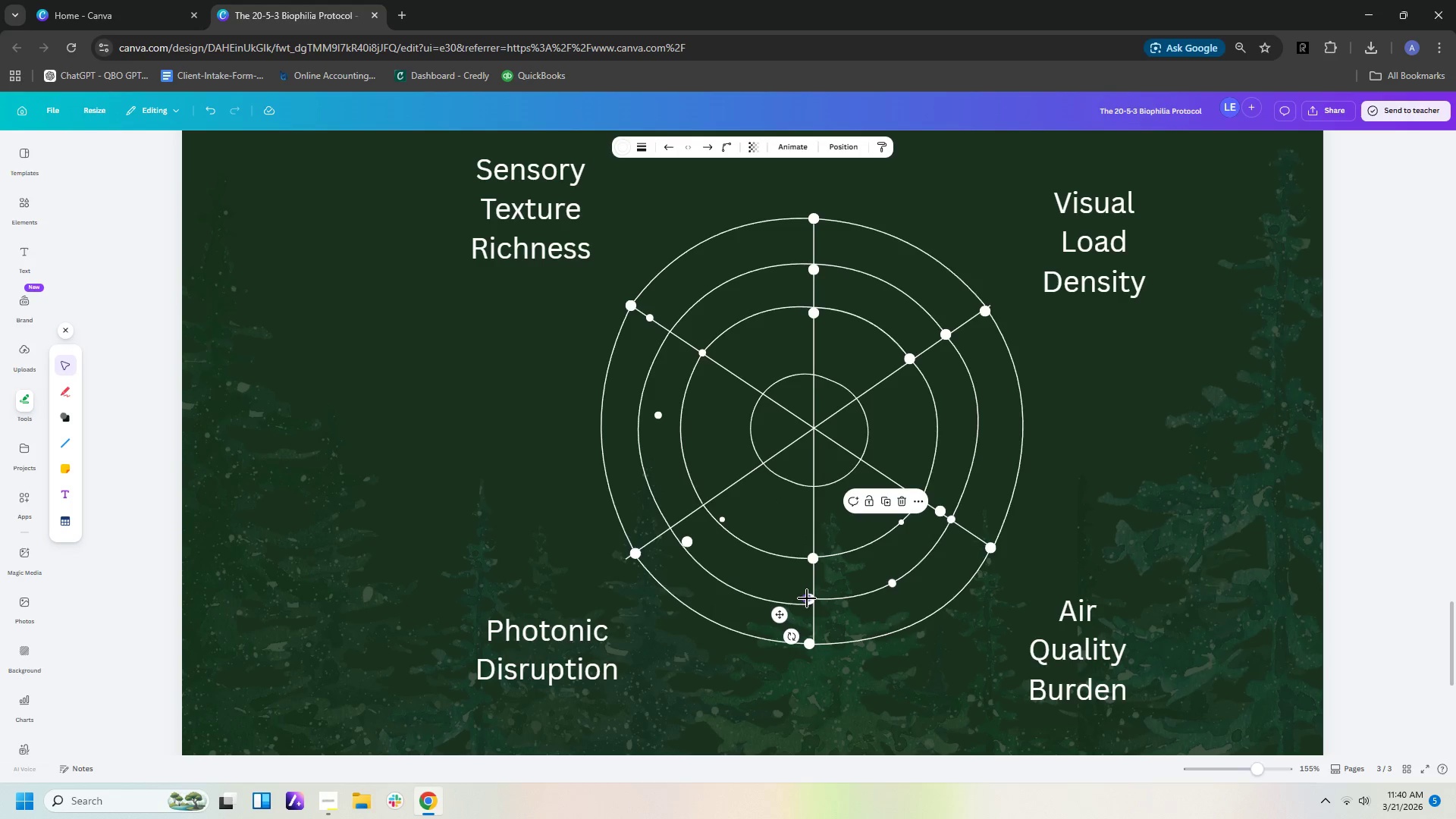 
left_click_drag(start_coordinate=[806, 598], to_coordinate=[813, 598])
 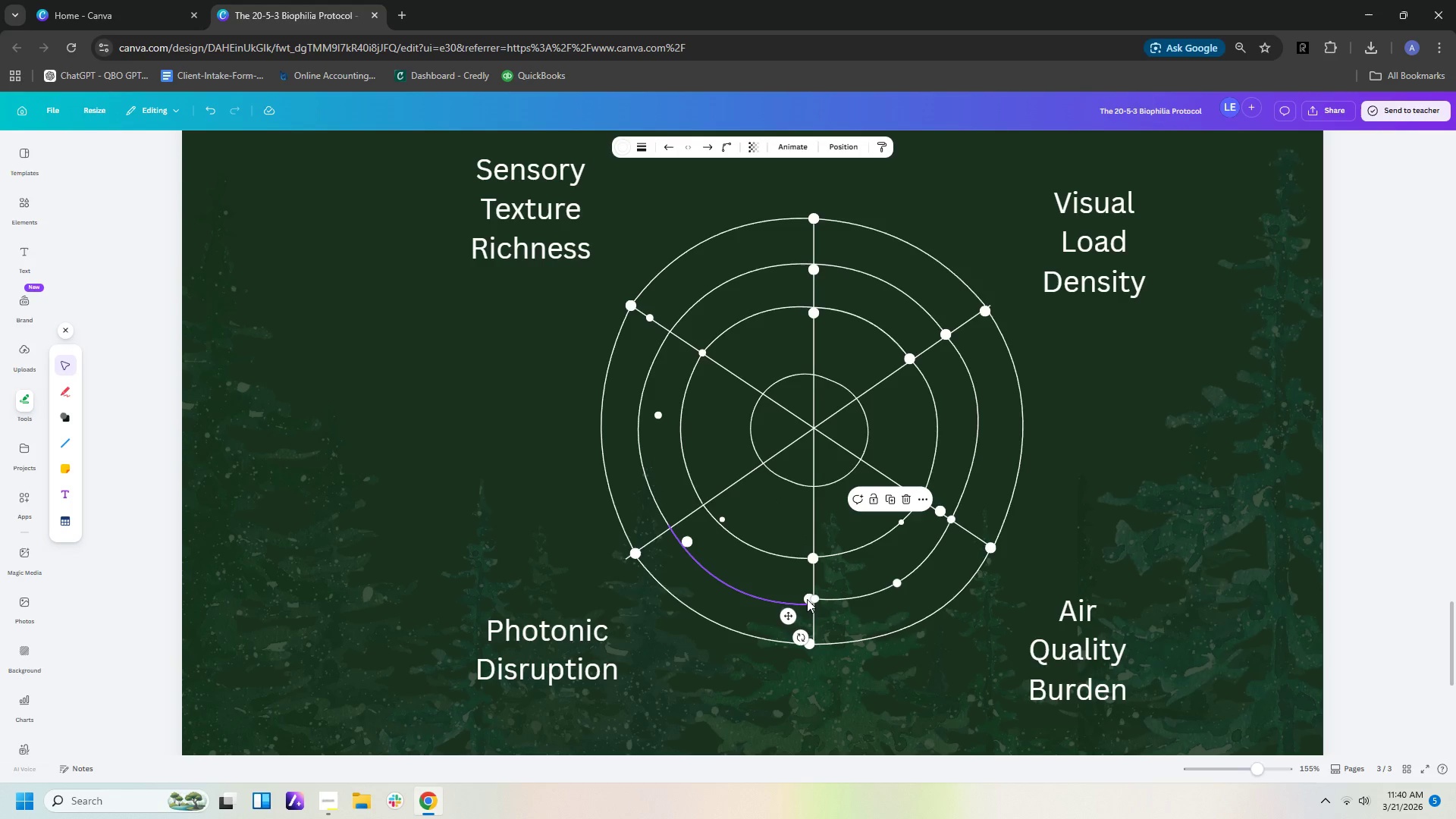 
left_click([807, 598])
 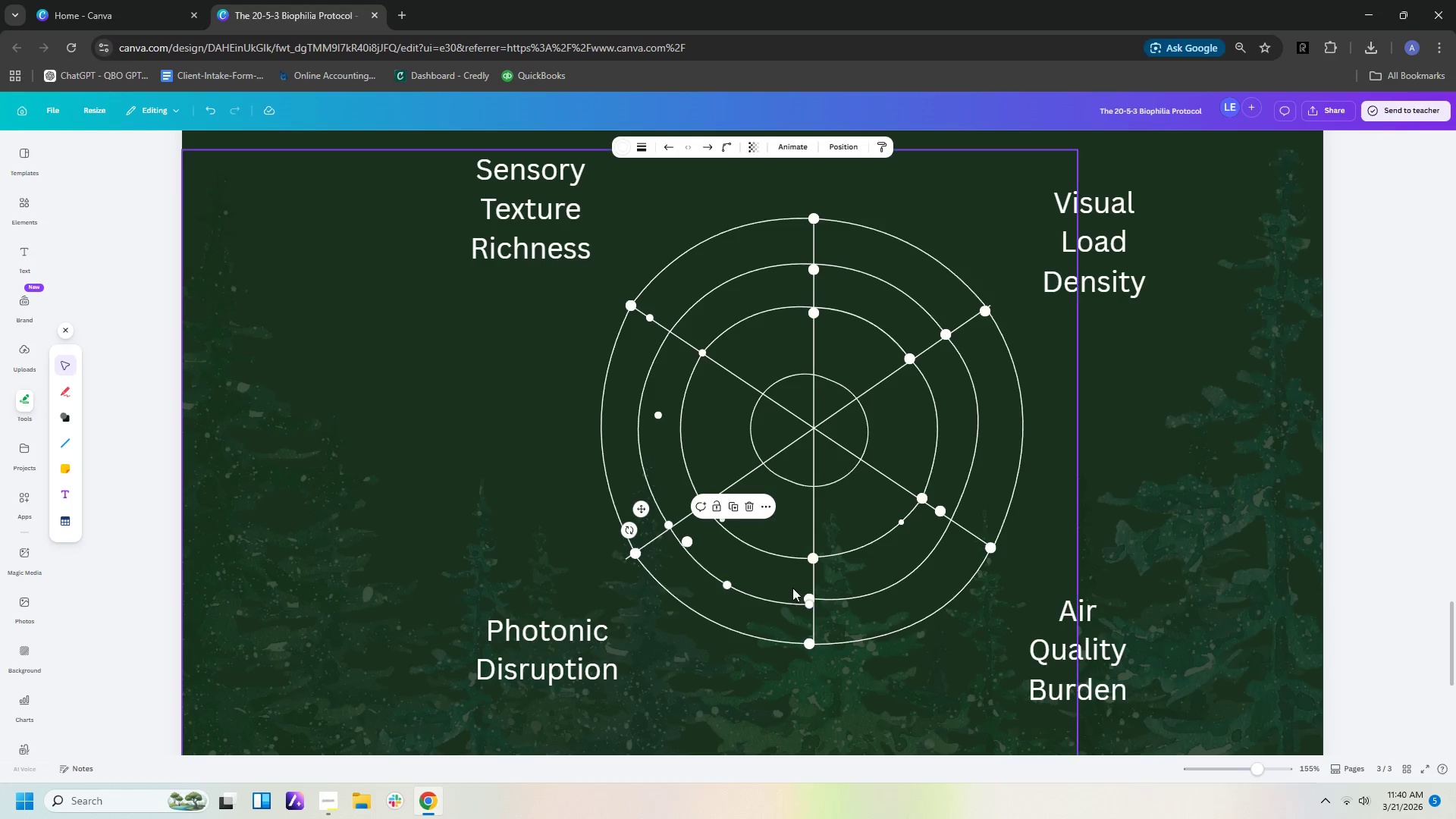 
left_click([789, 582])
 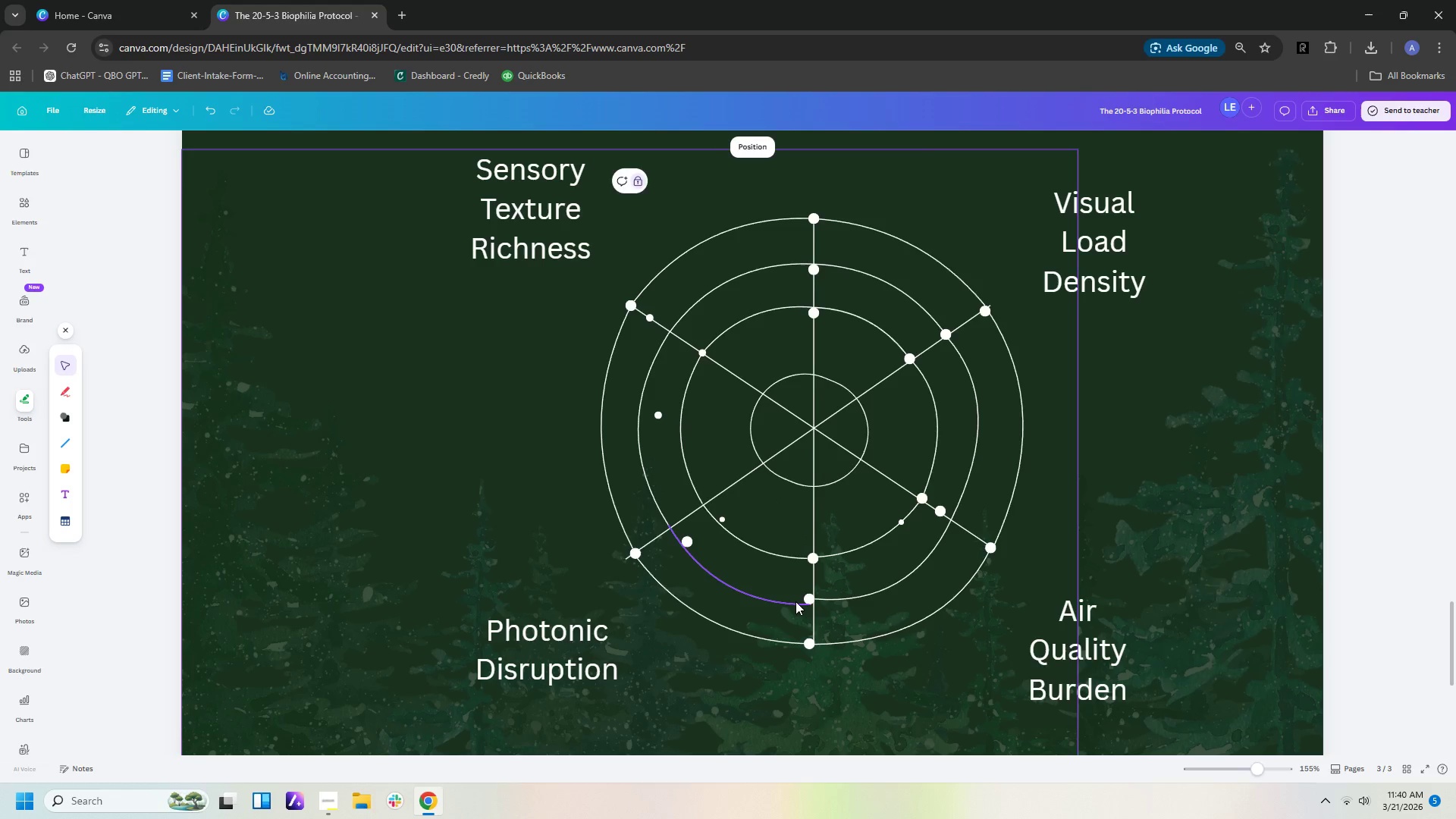 
left_click([795, 601])
 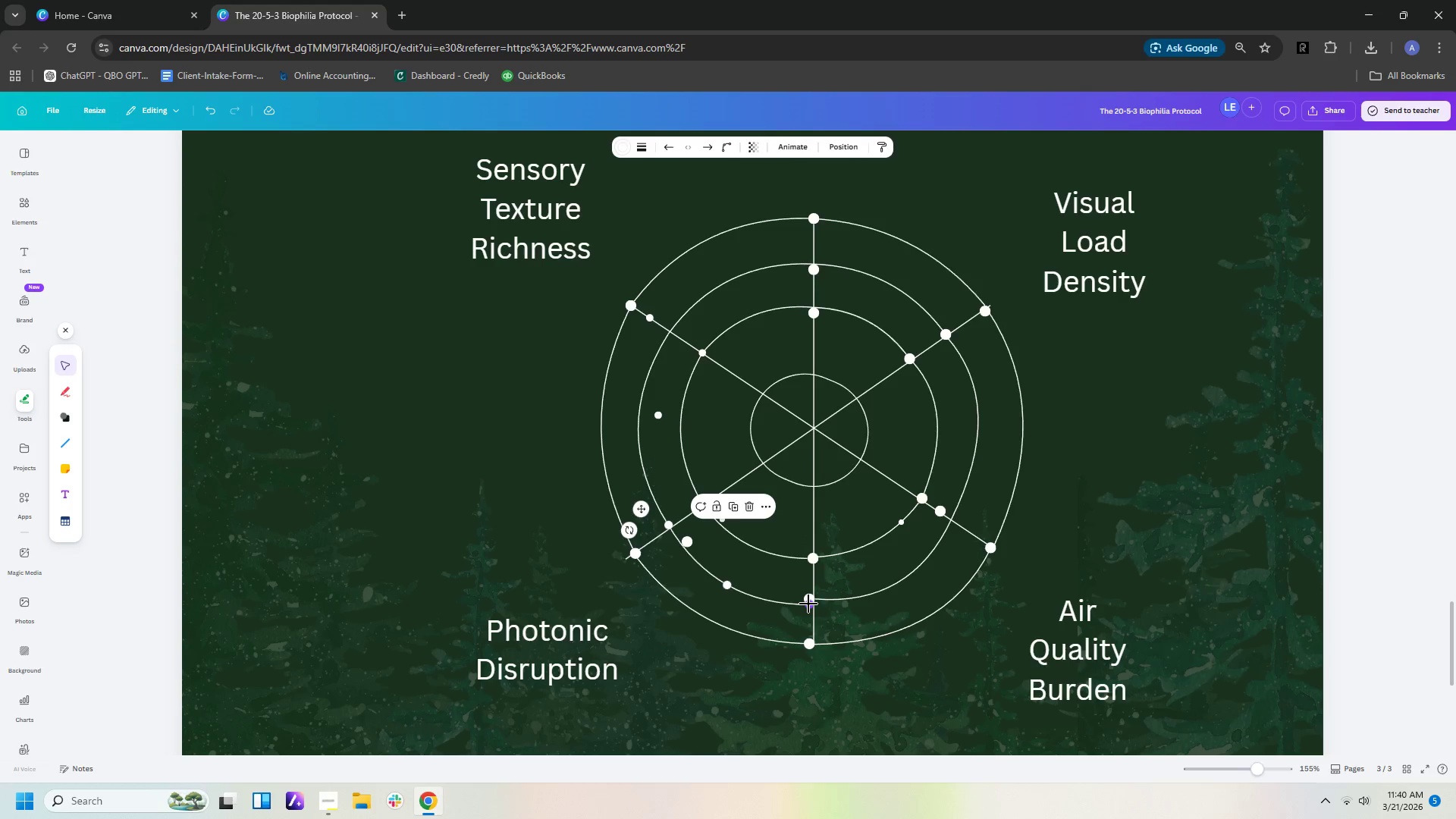 
left_click_drag(start_coordinate=[808, 604], to_coordinate=[808, 611])
 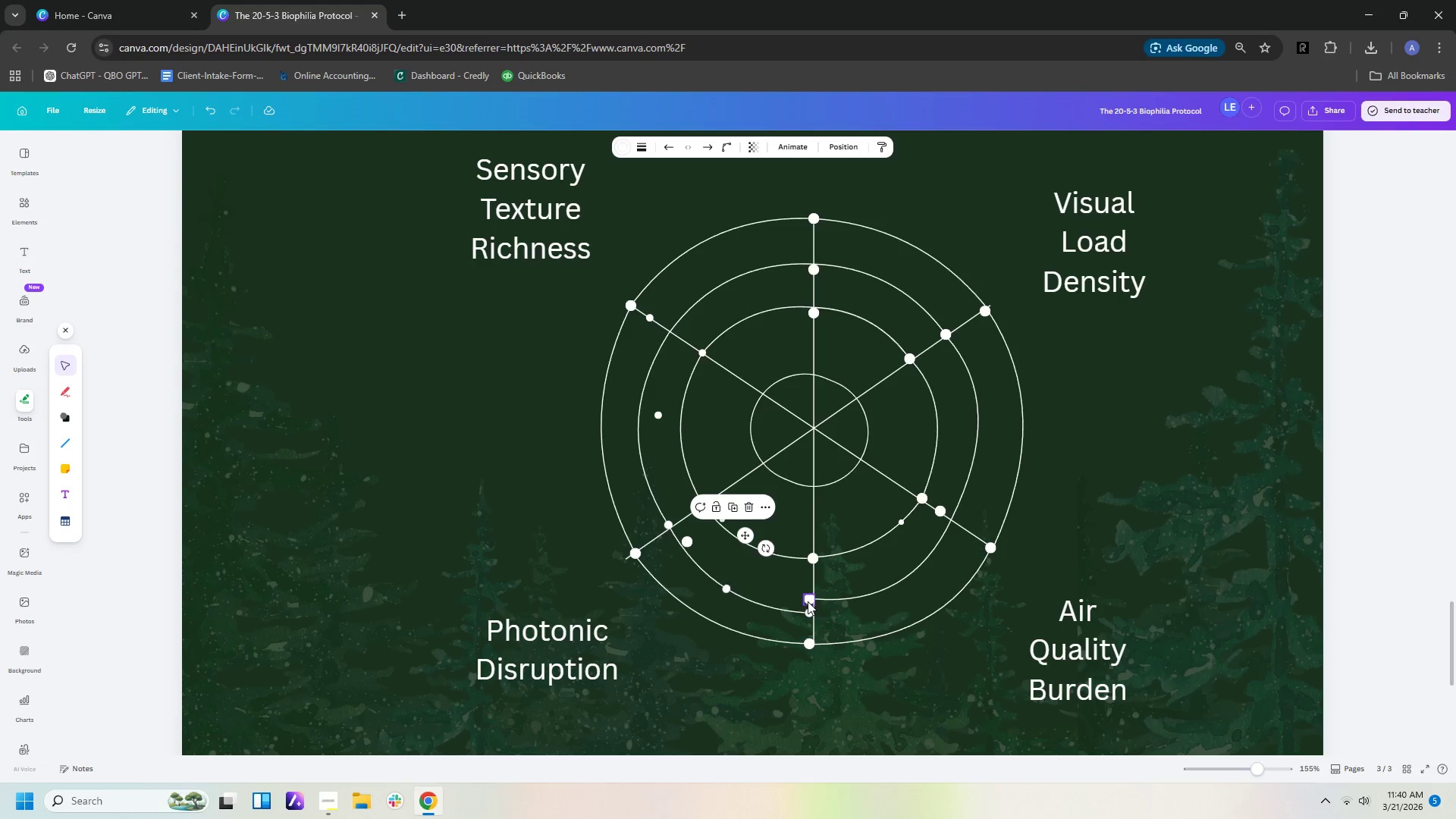 
left_click([807, 601])
 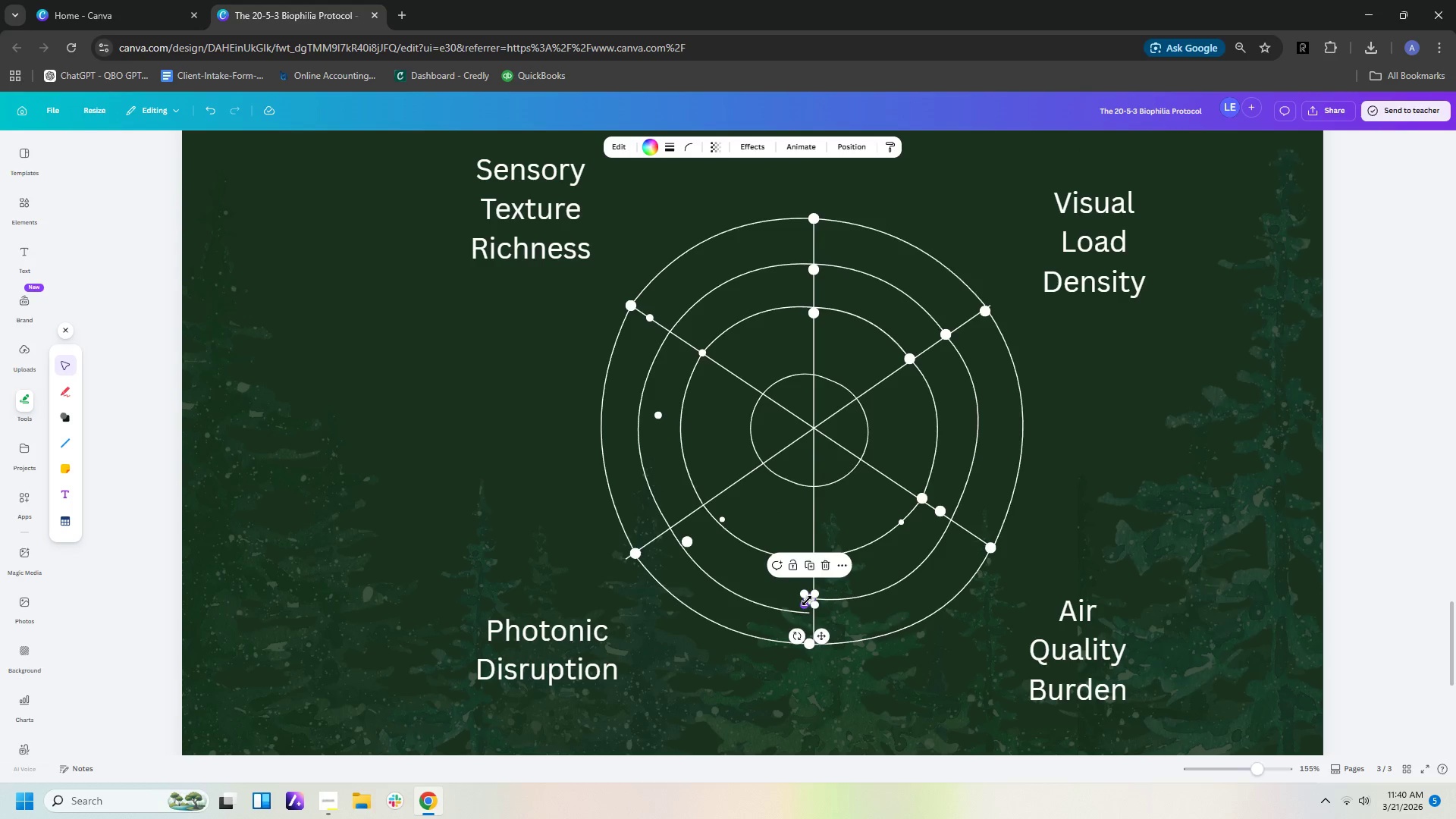 
key(ArrowRight)
 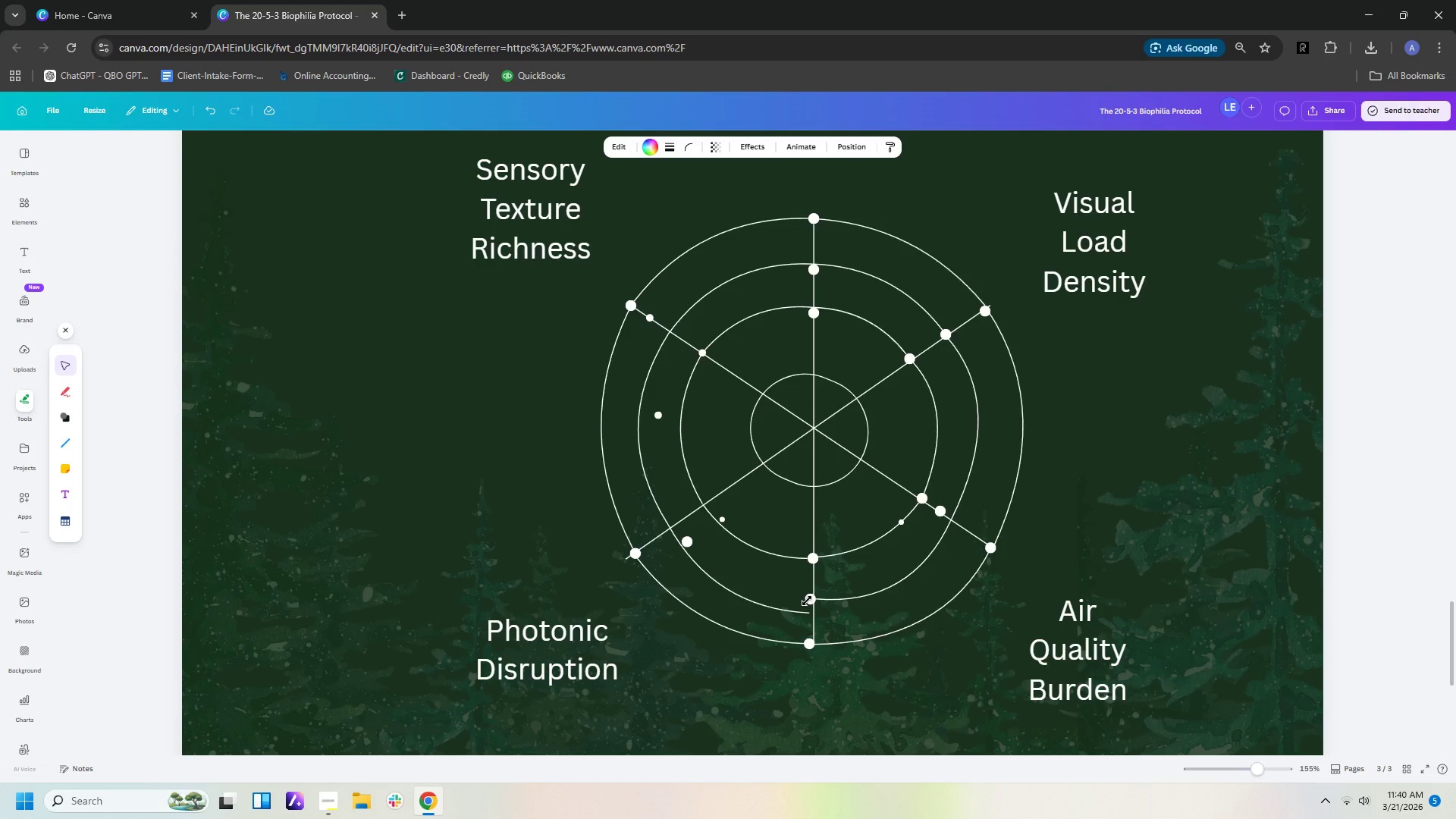 
key(ArrowRight)
 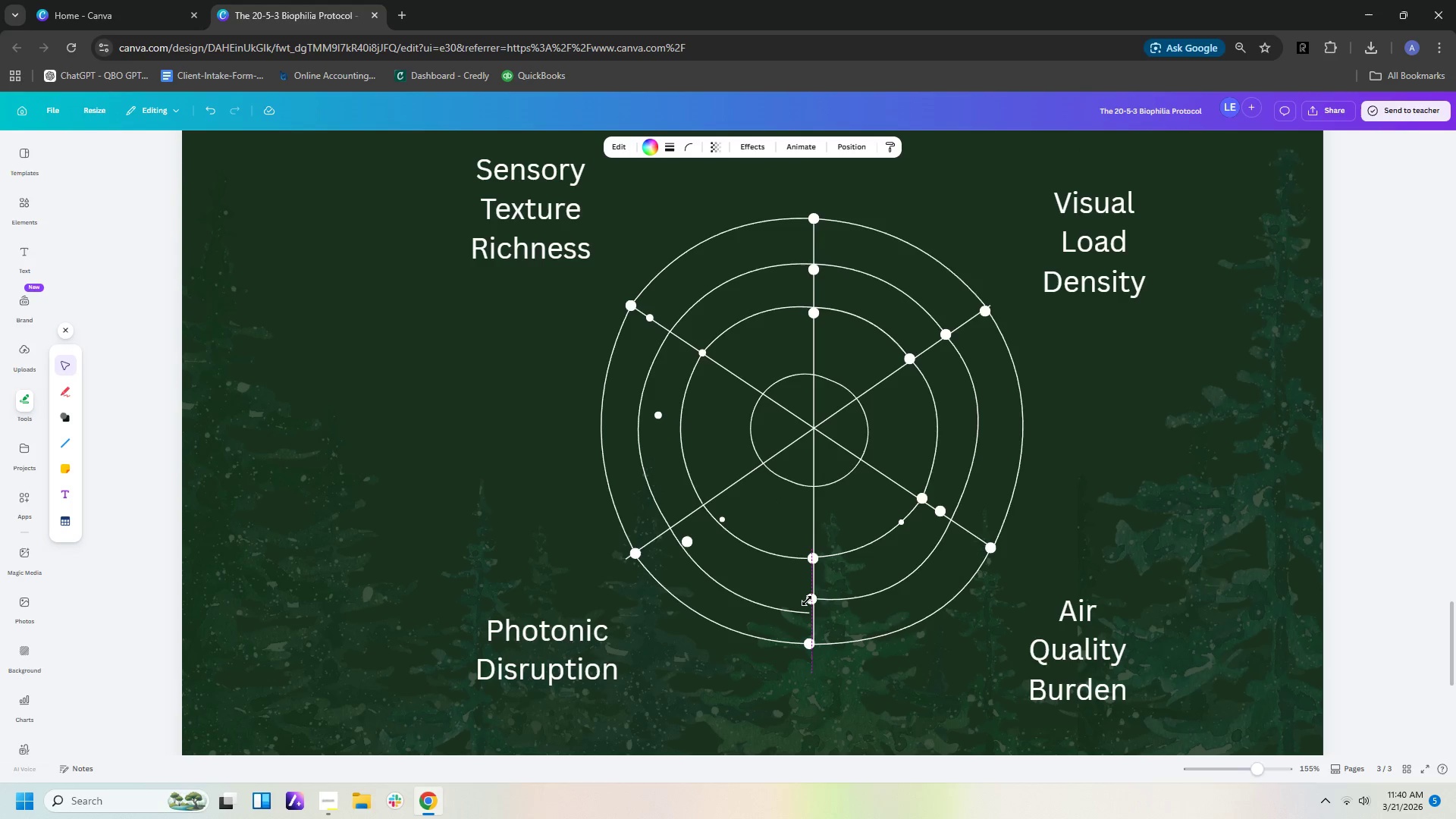 
key(ArrowRight)
 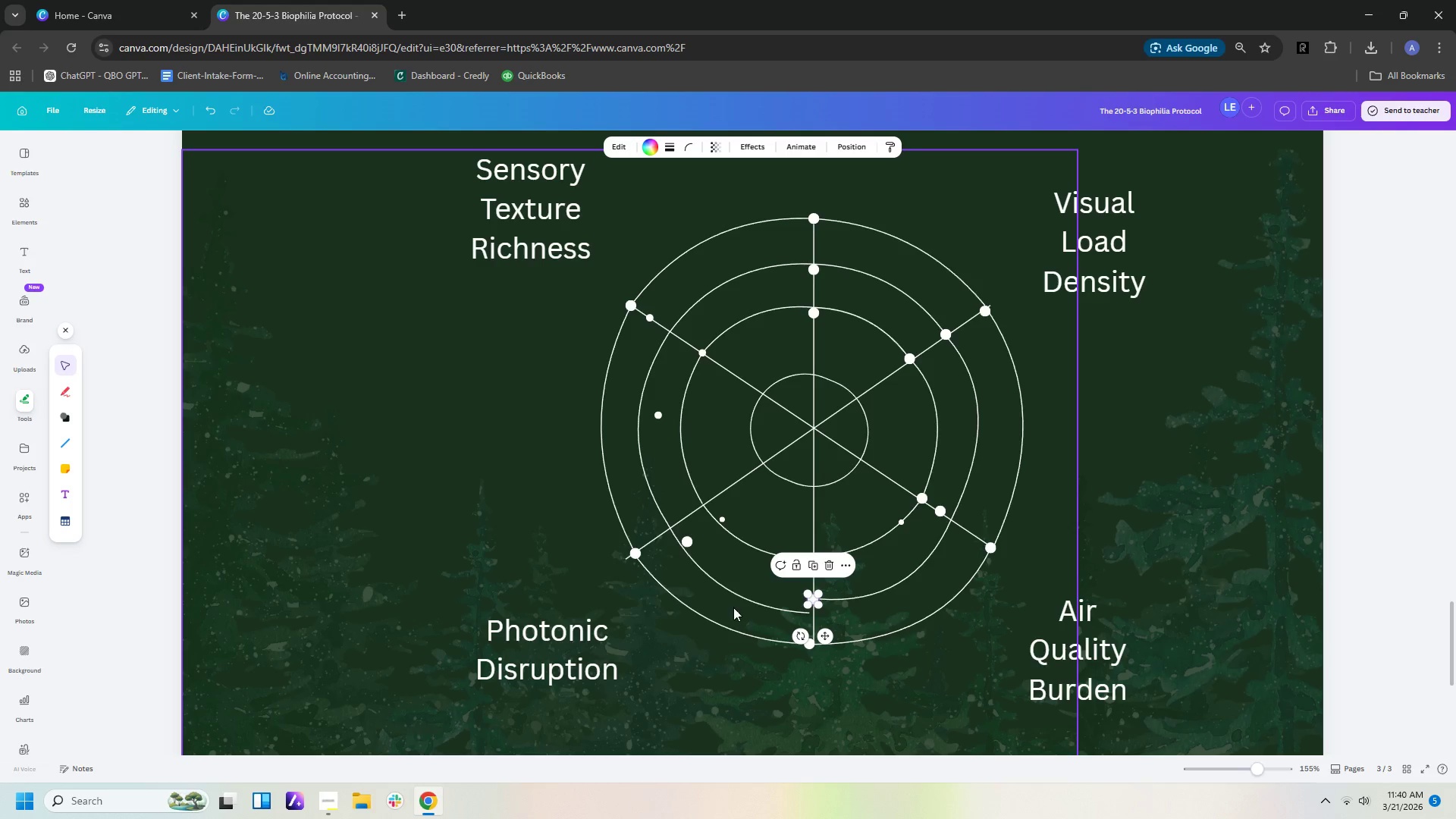 
left_click([749, 601])
 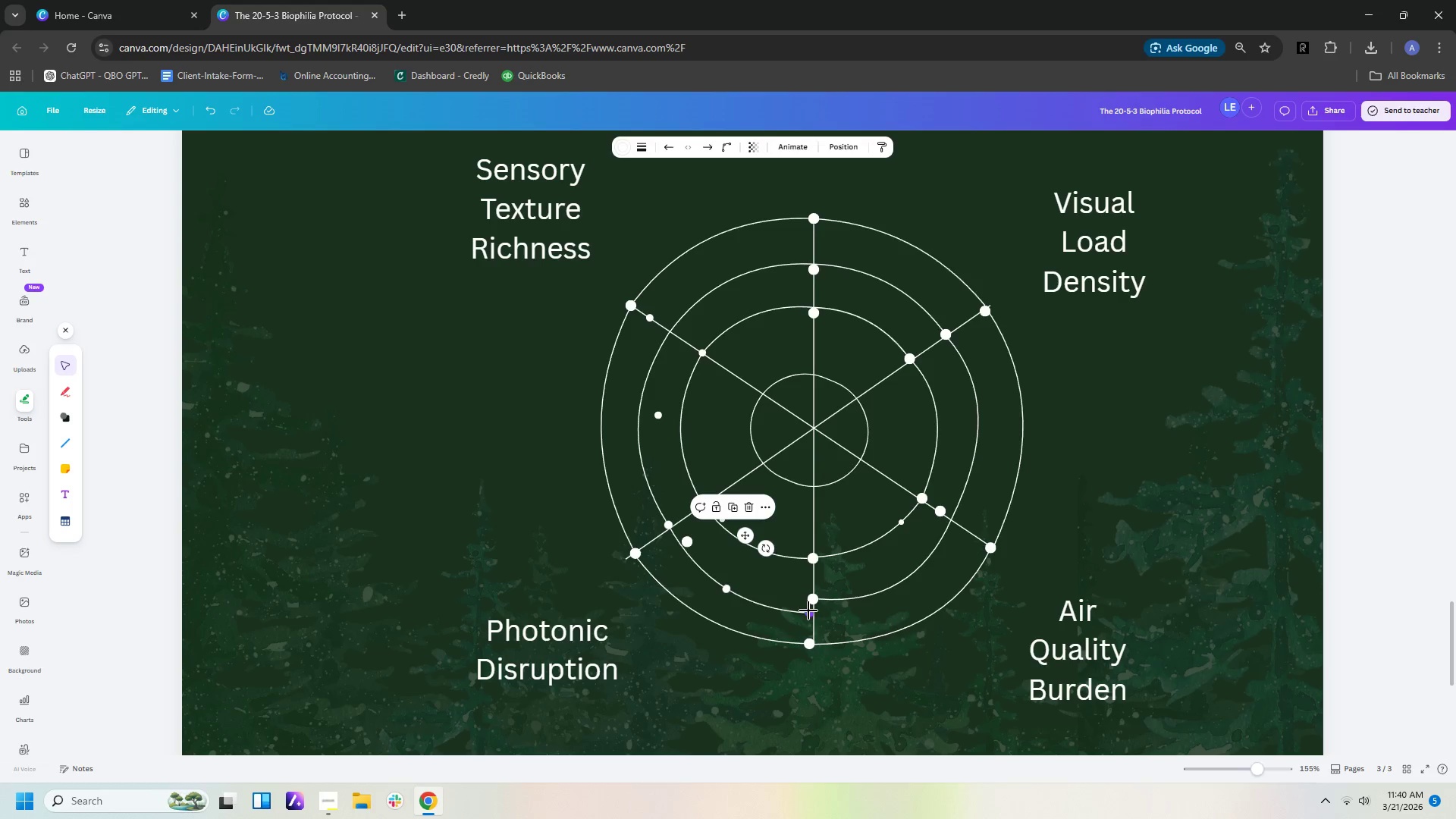 
left_click_drag(start_coordinate=[808, 610], to_coordinate=[812, 599])
 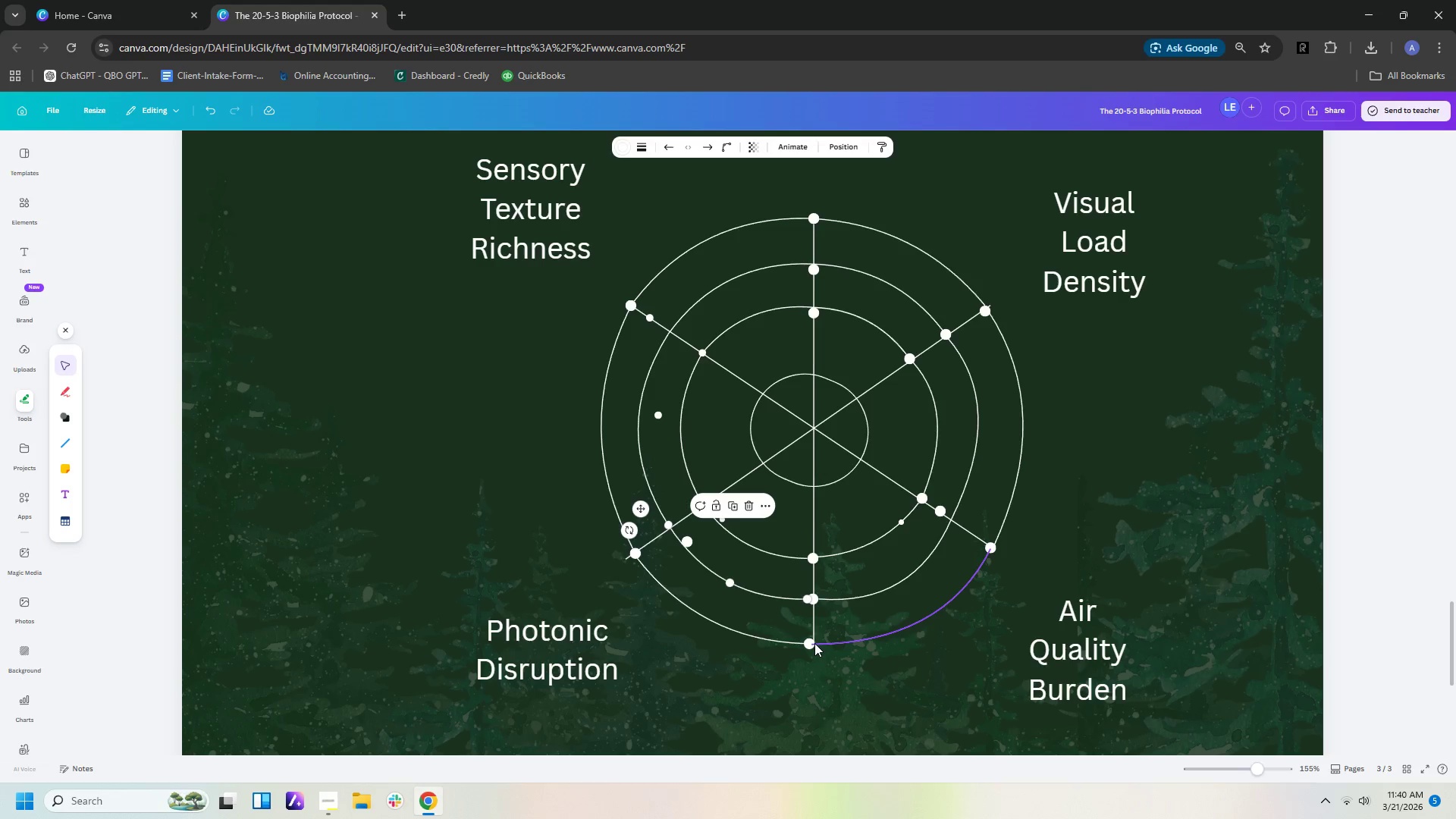 
left_click([808, 643])
 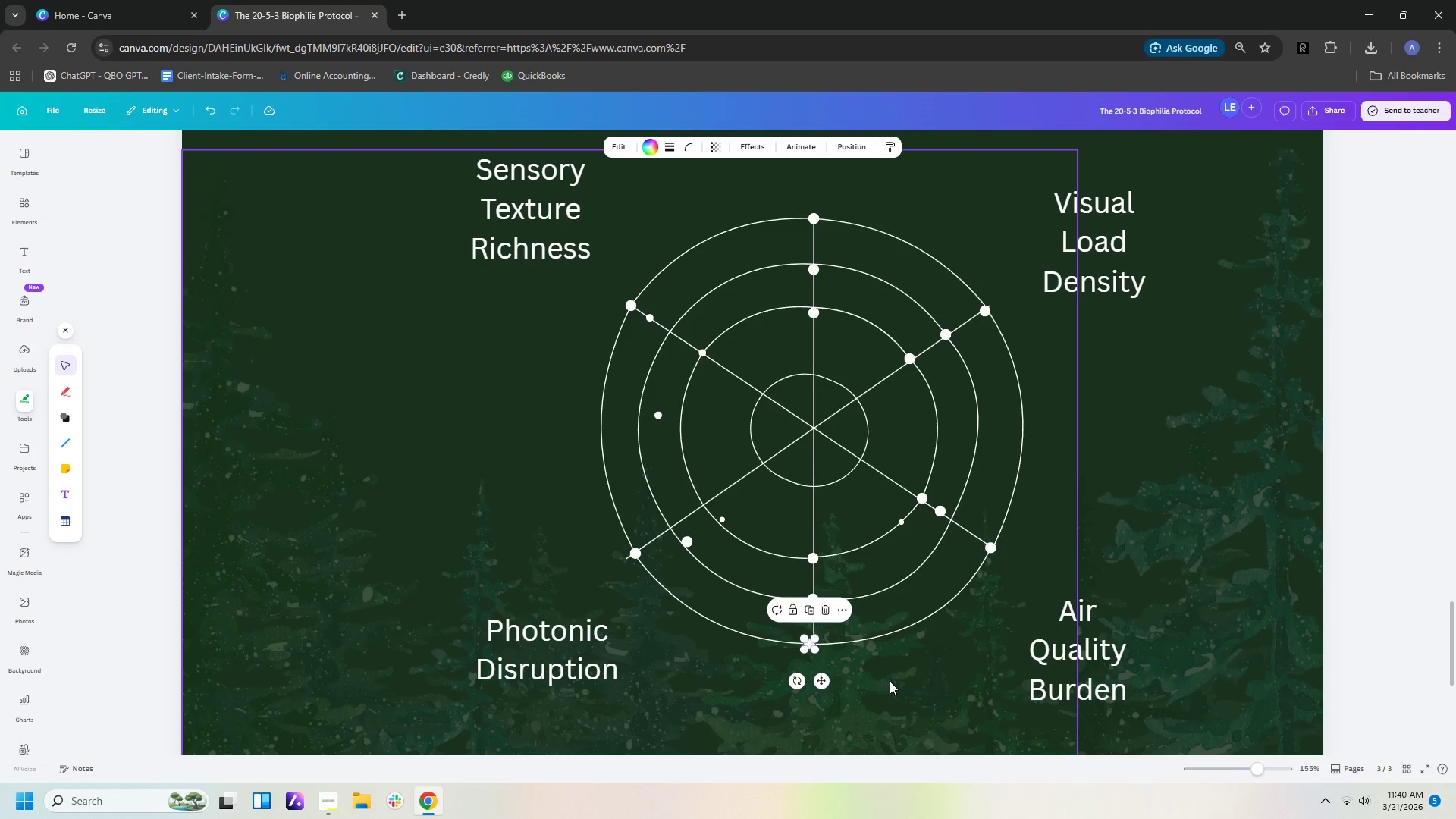 
key(ArrowRight)
 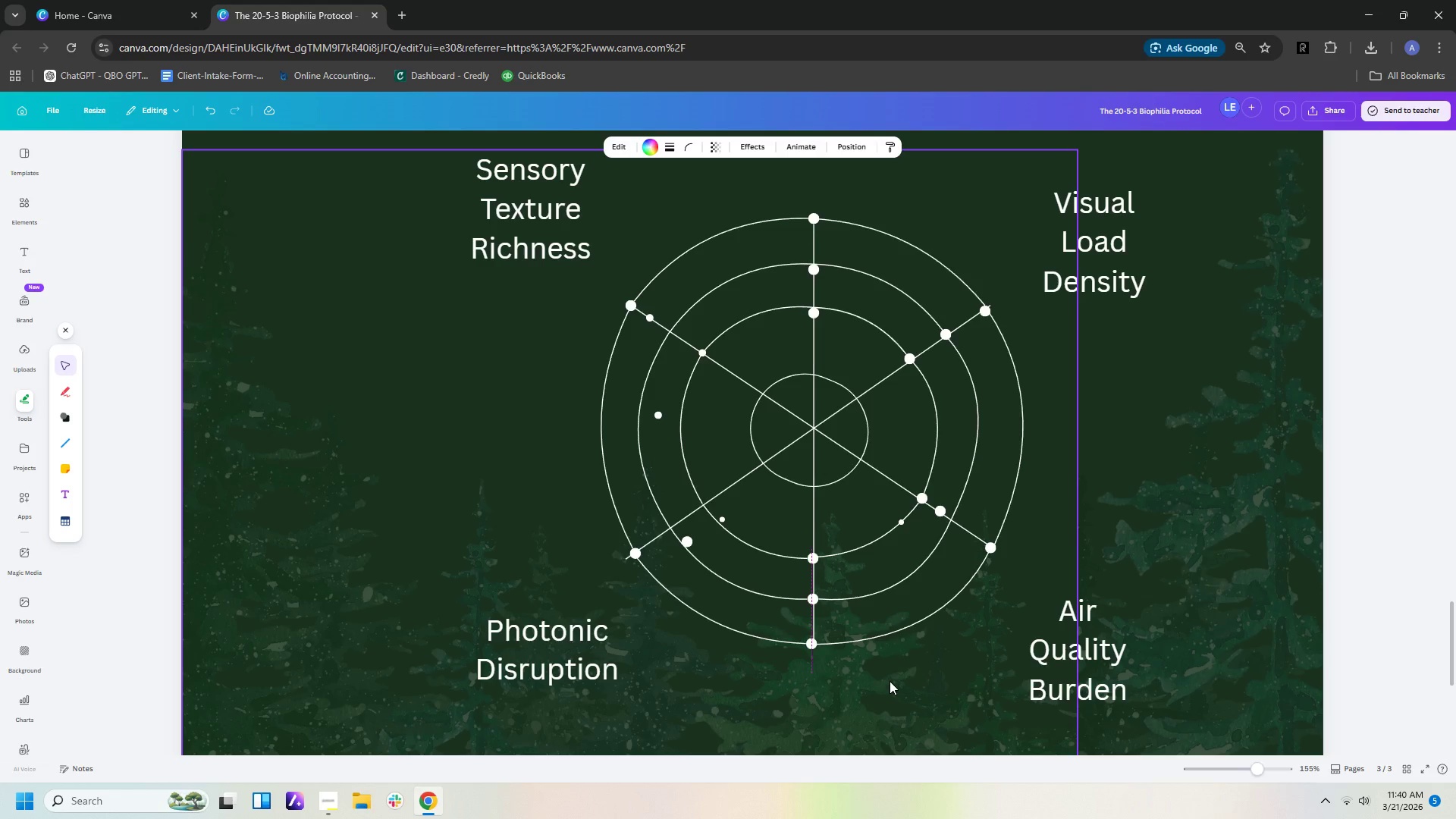 
key(ArrowRight)
 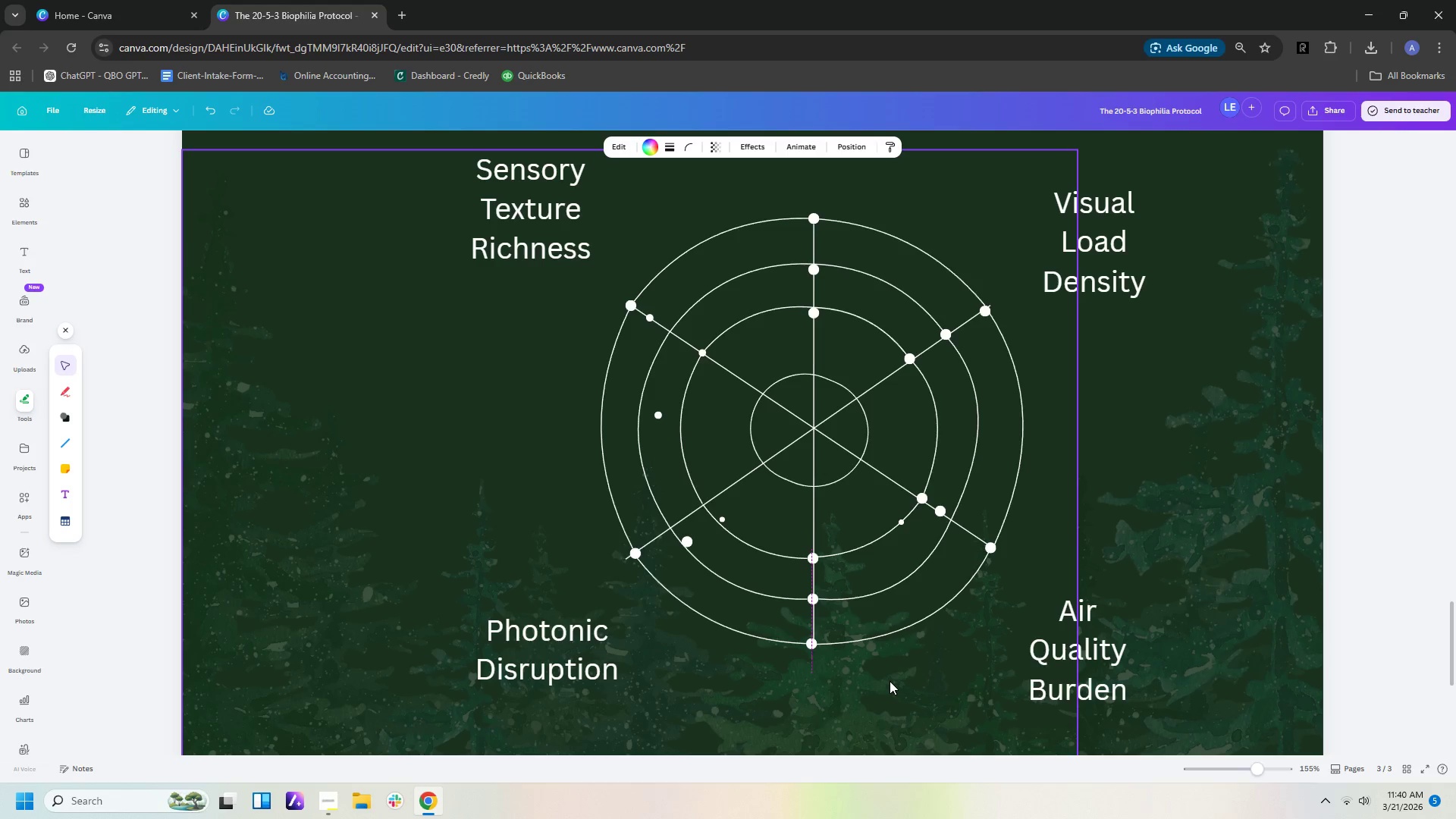 
key(ArrowRight)
 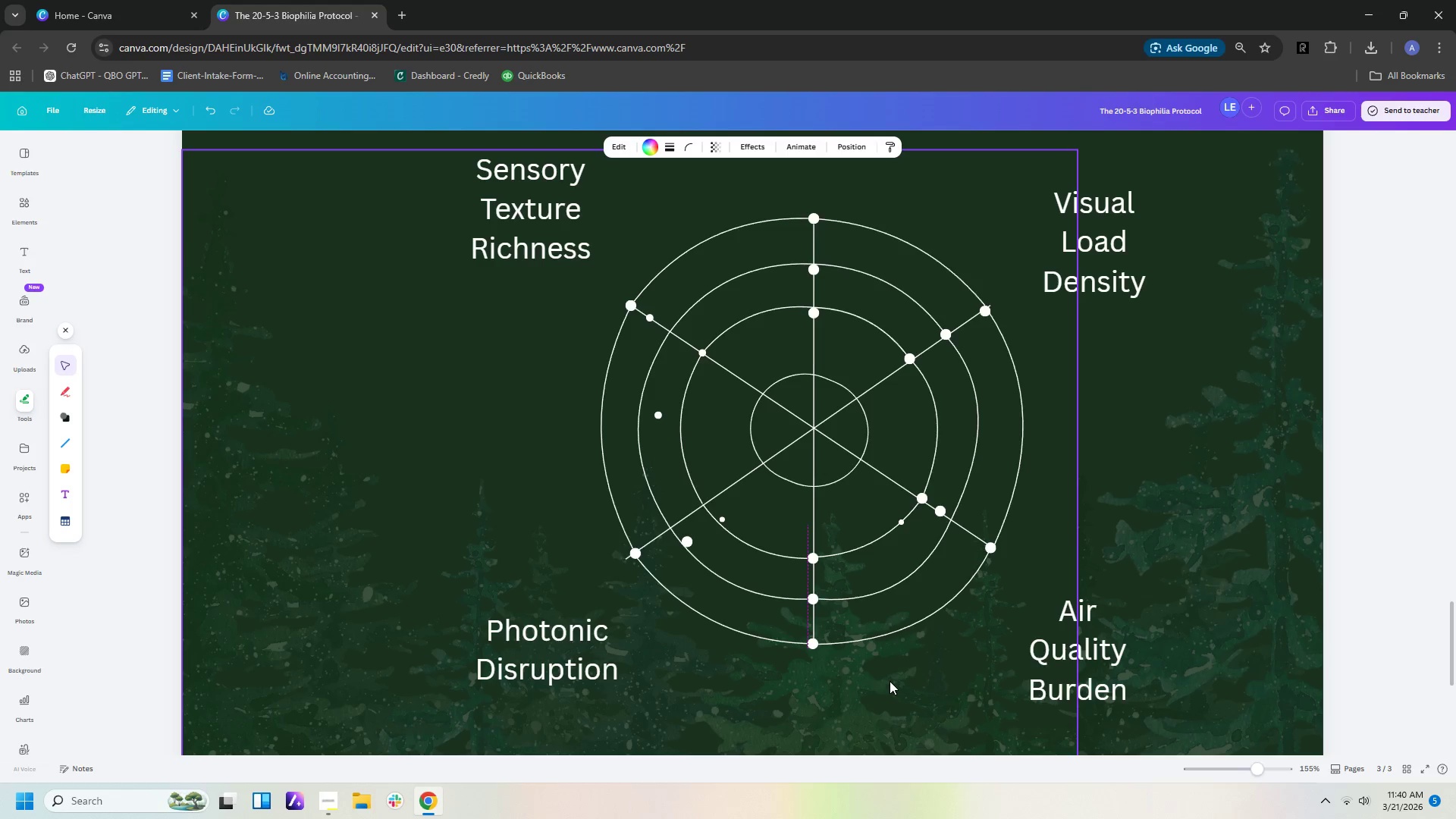 
key(ArrowRight)
 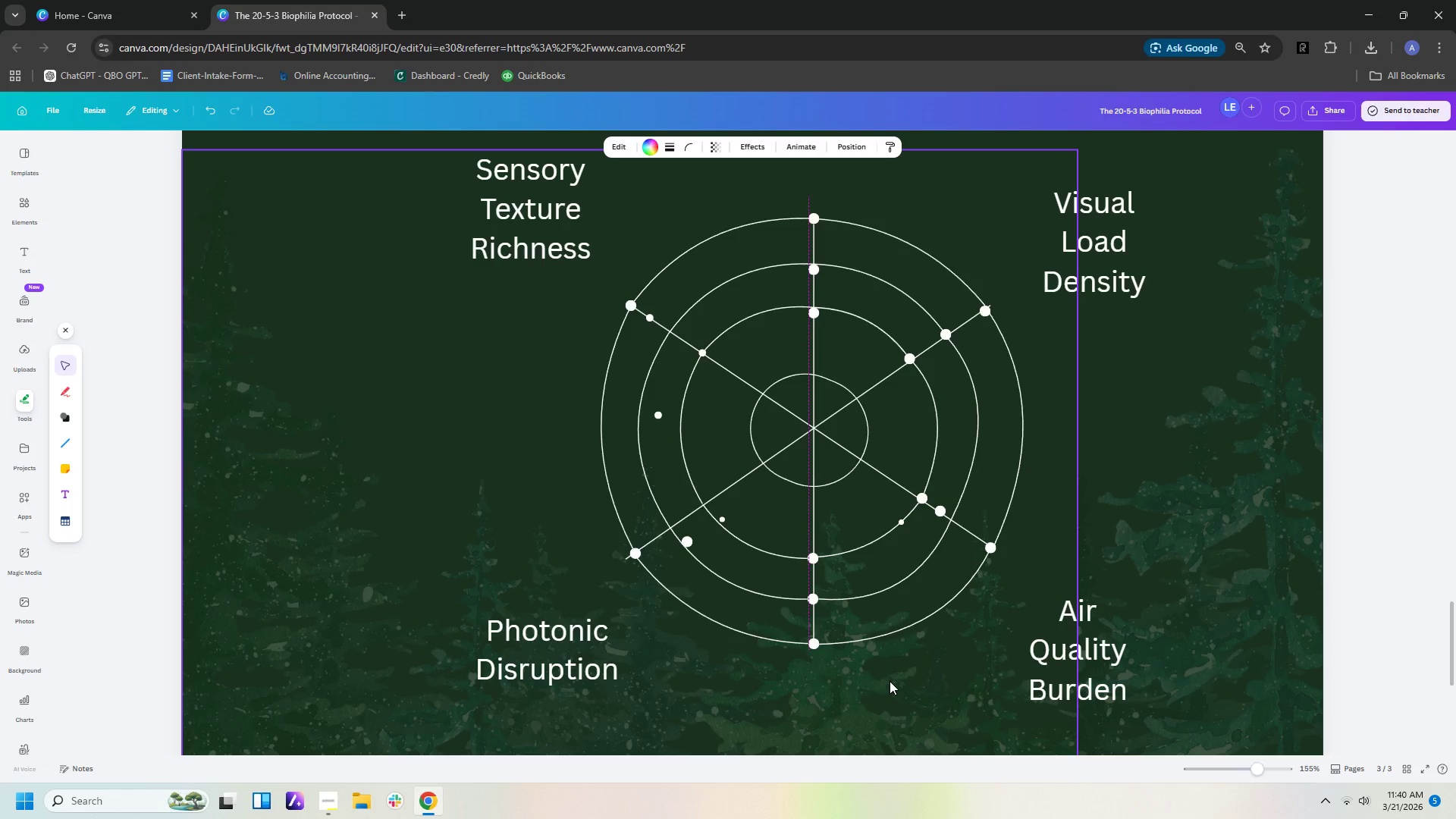 
key(ArrowRight)
 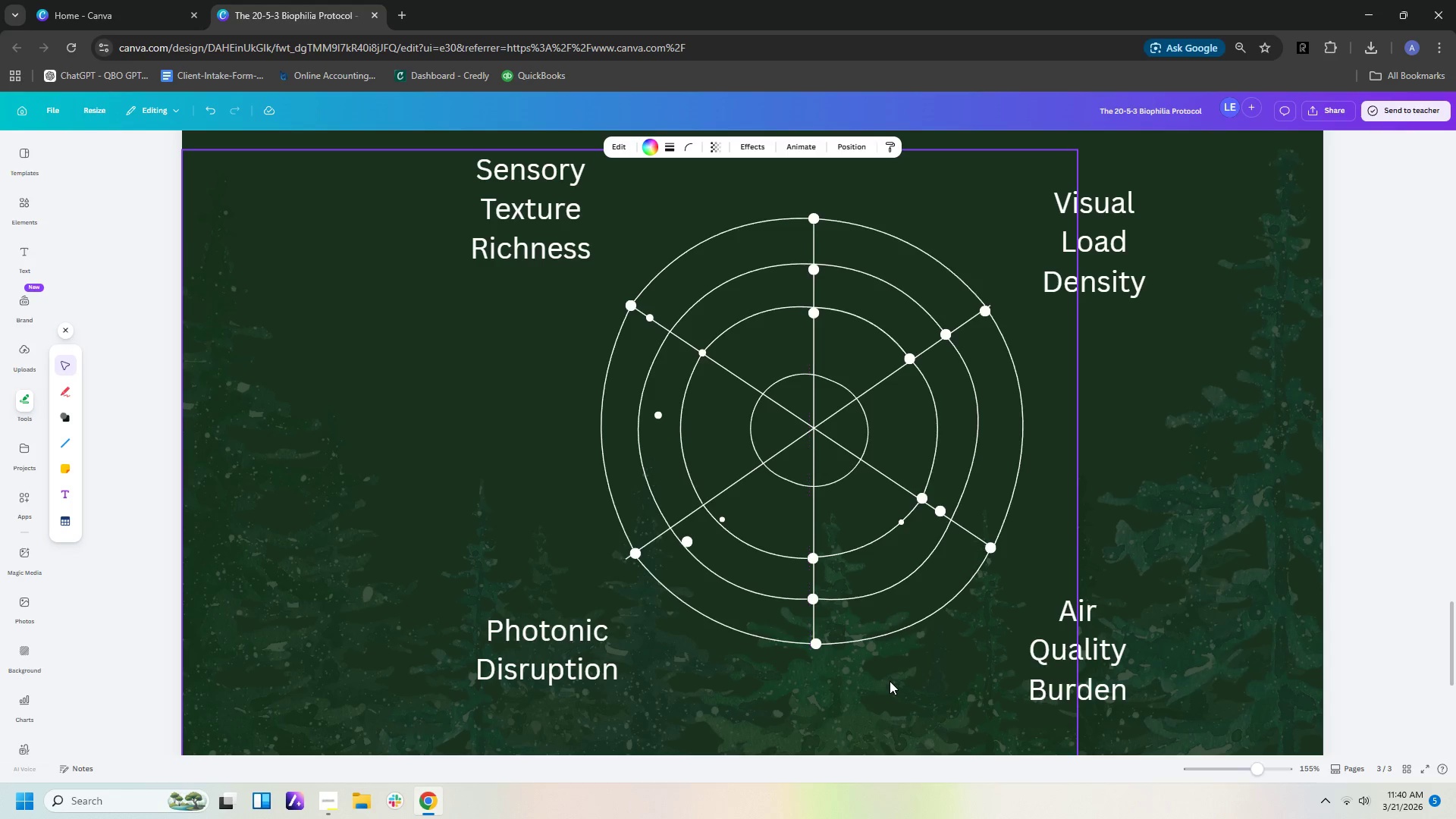 
key(ArrowRight)
 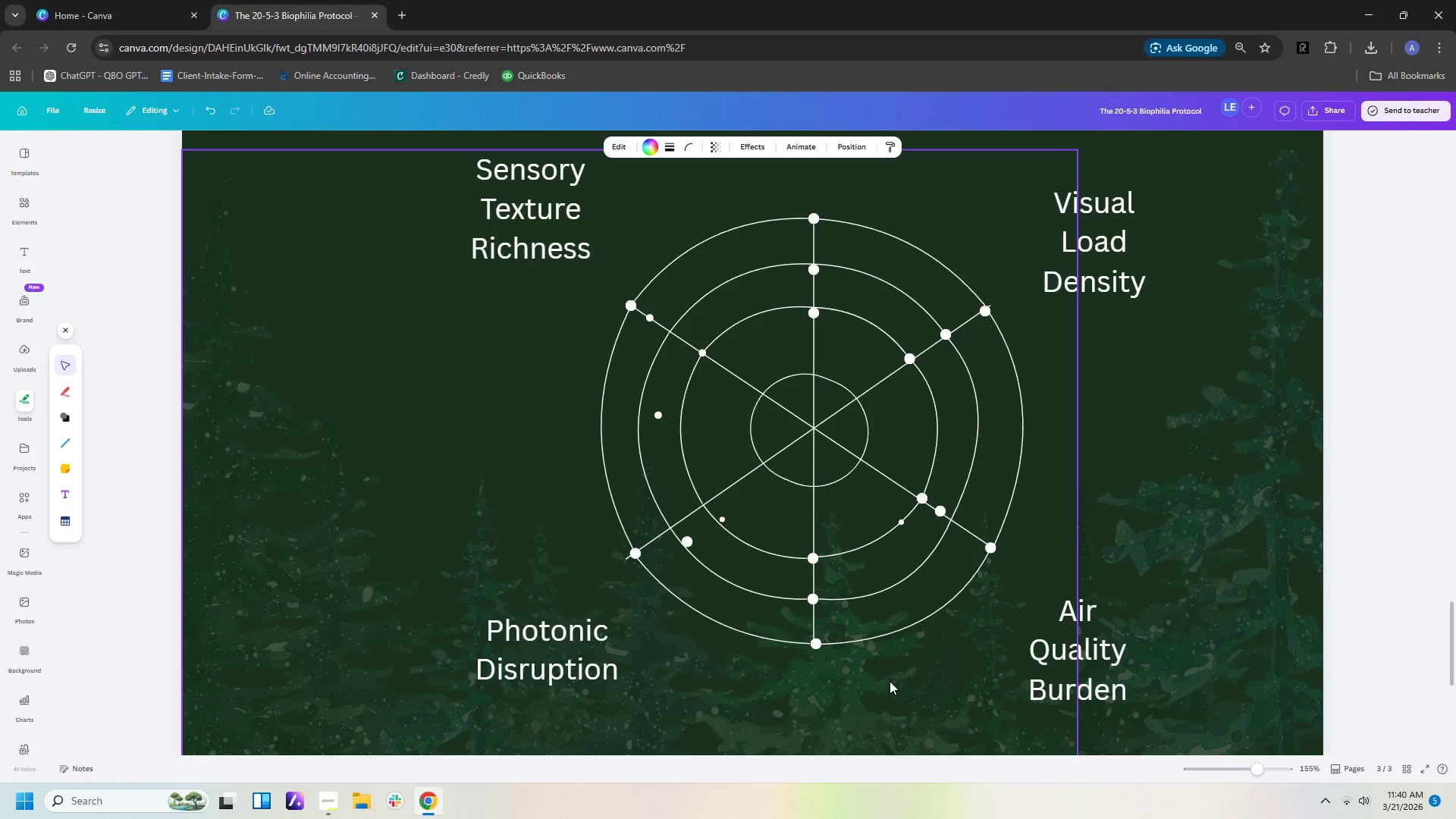 
key(ArrowLeft)
 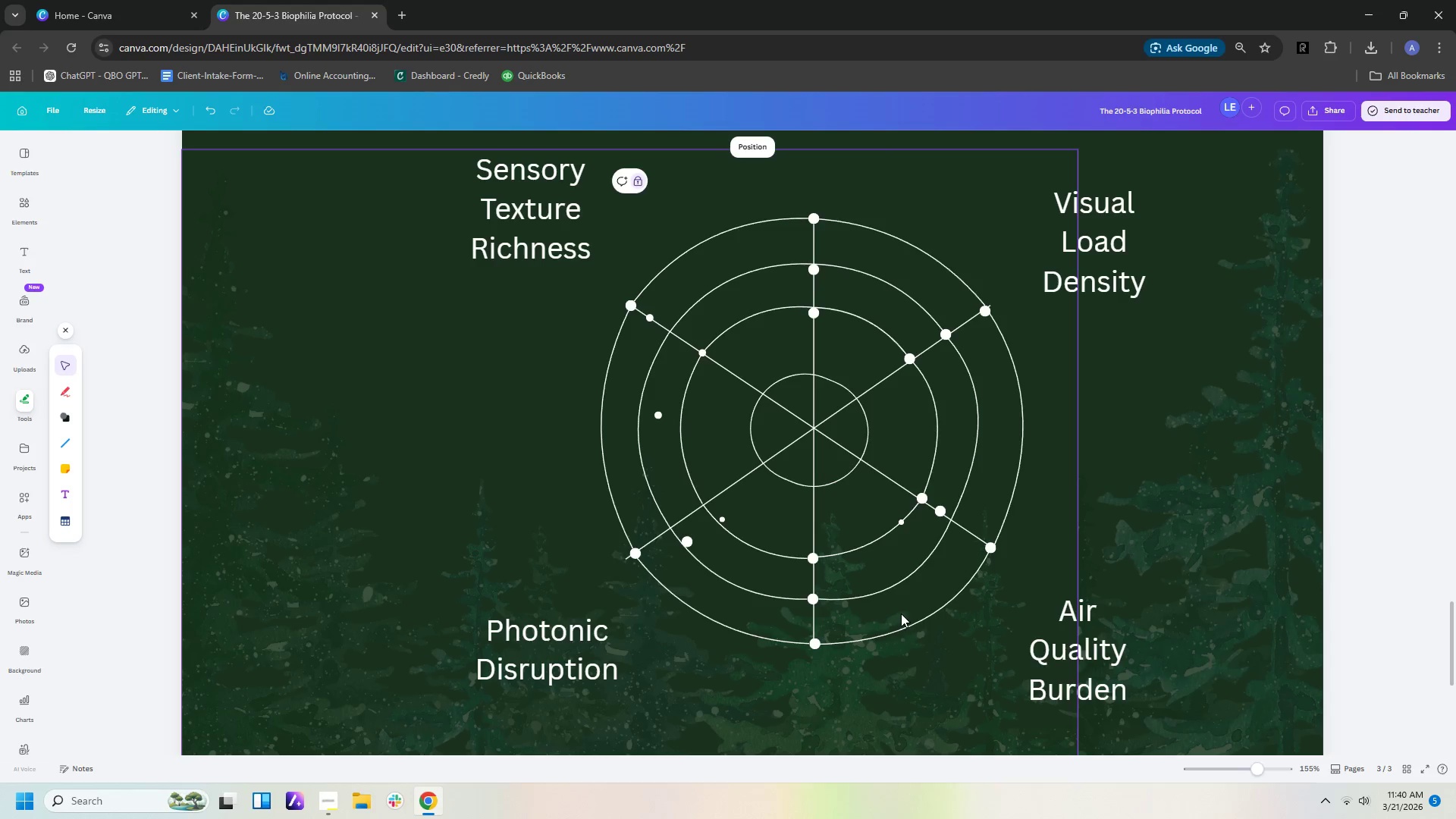 
left_click([915, 623])
 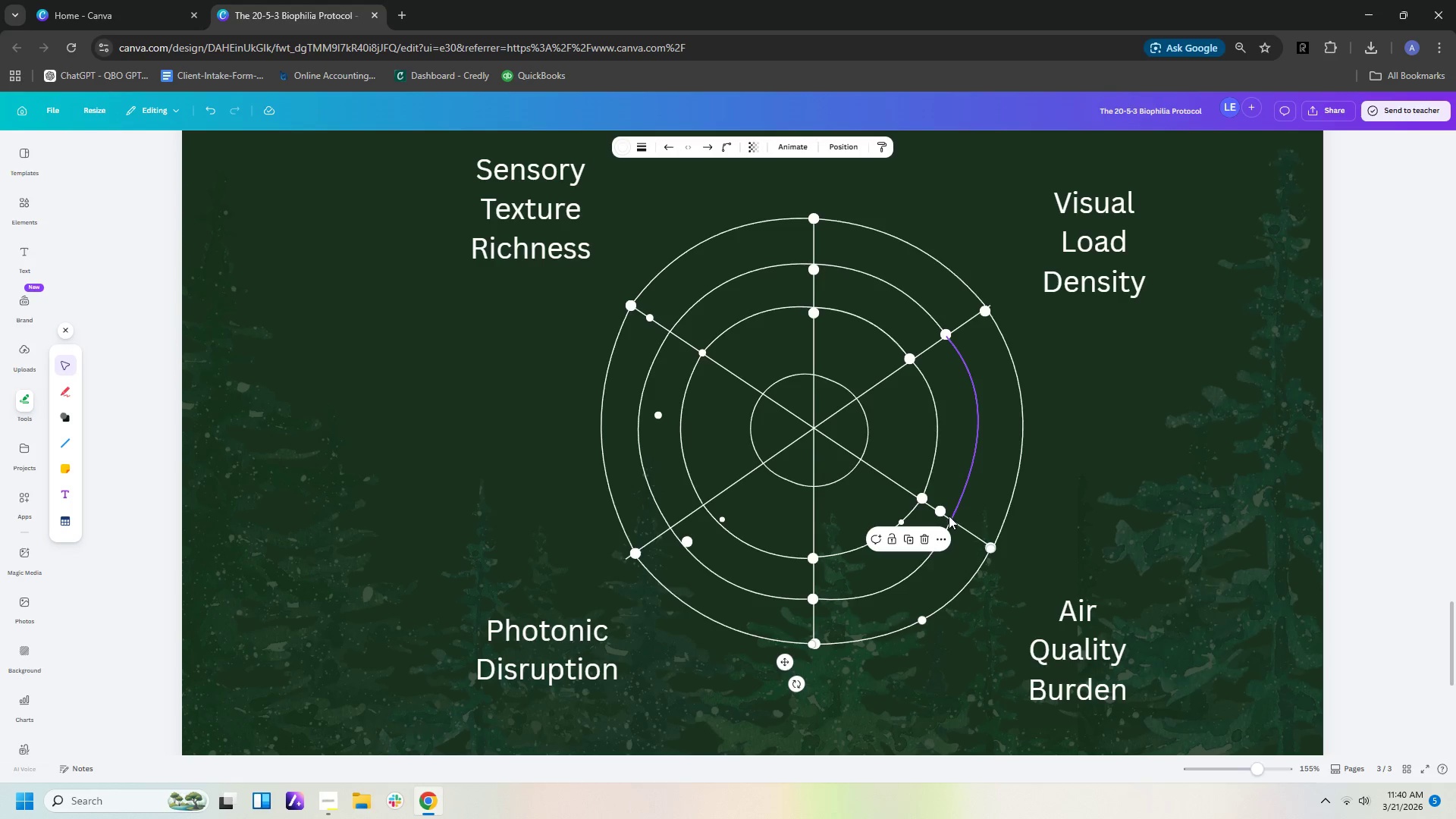 
left_click([947, 525])
 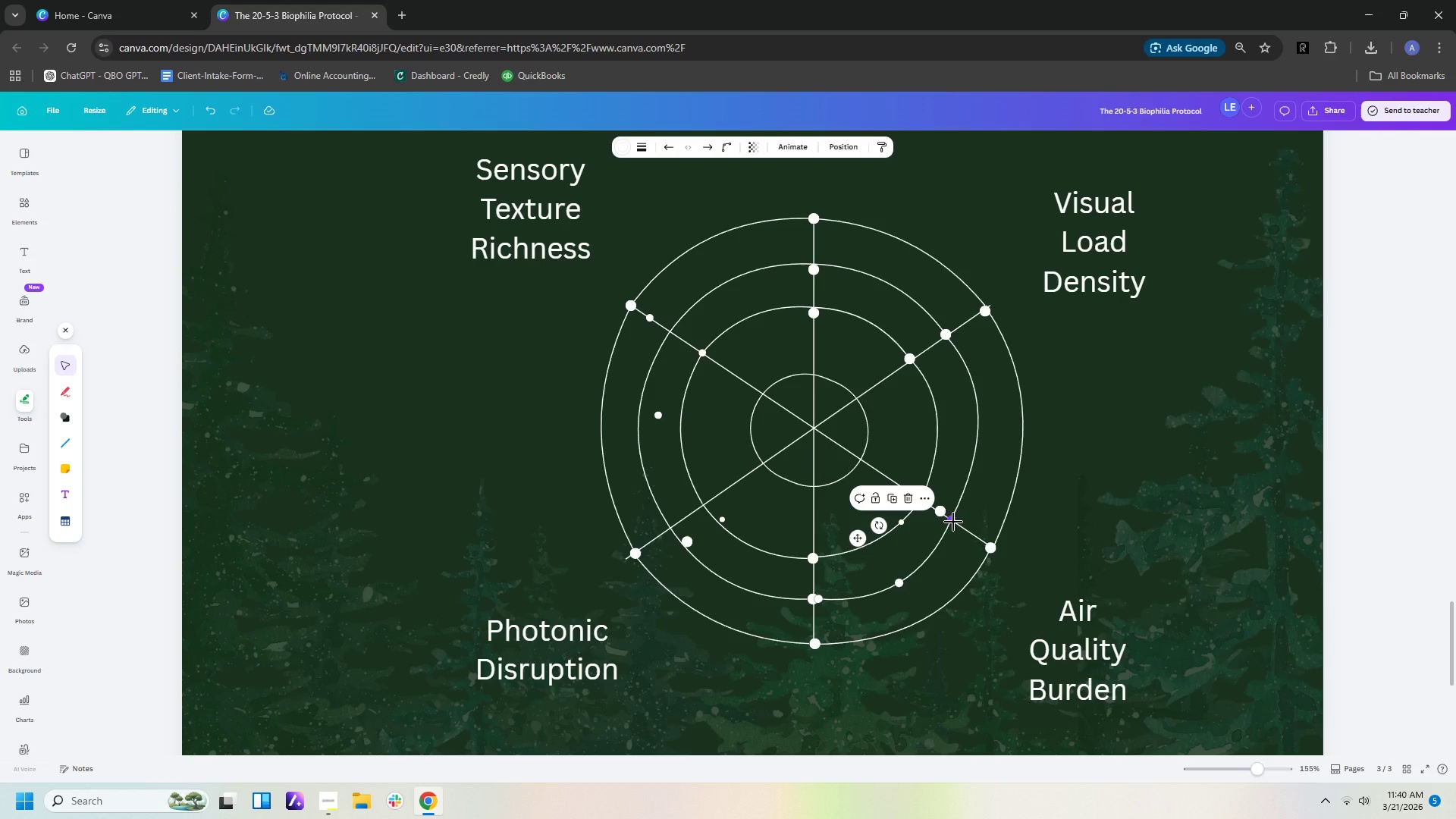 
left_click_drag(start_coordinate=[953, 522], to_coordinate=[959, 524])
 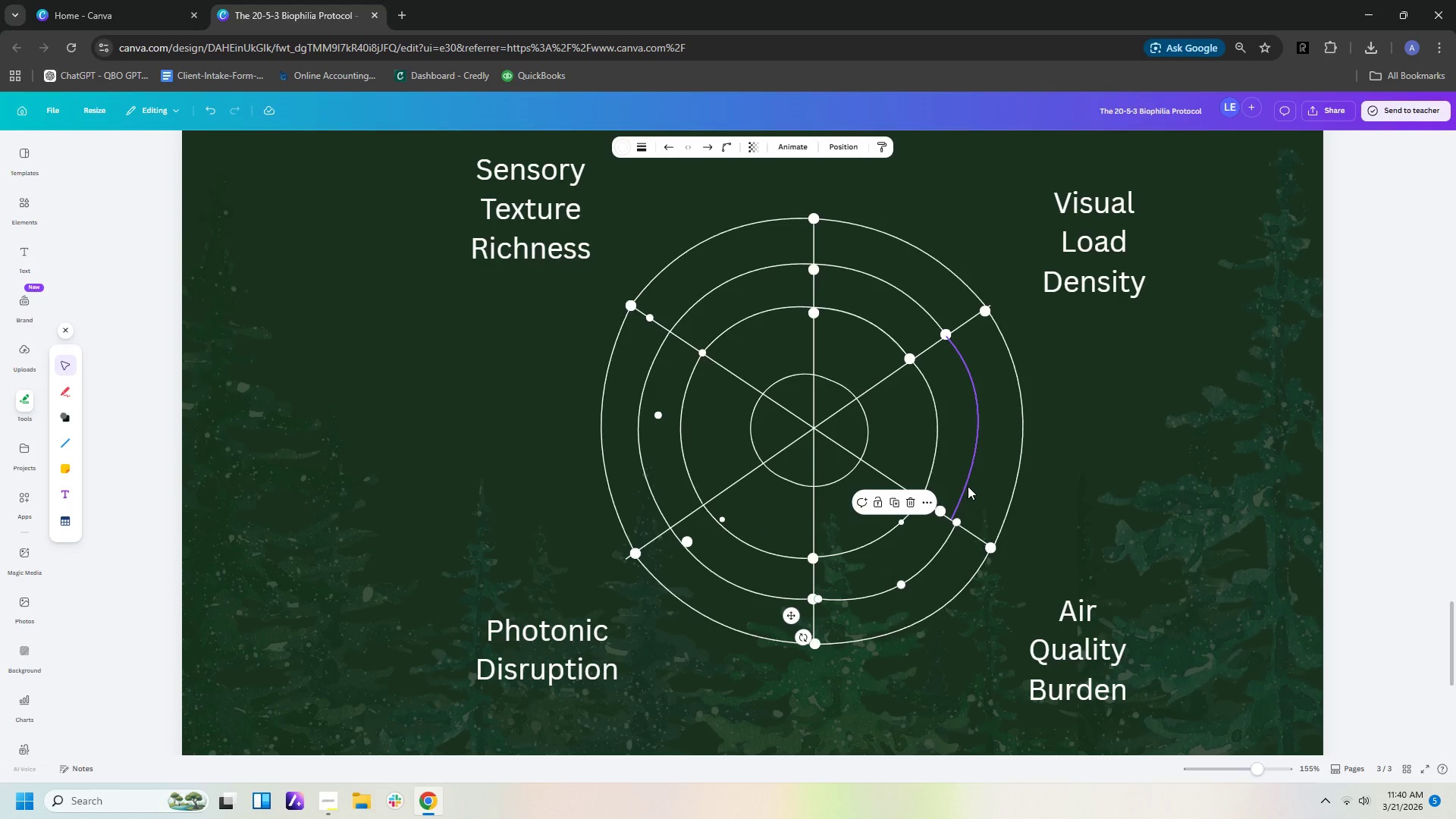 
left_click([968, 486])
 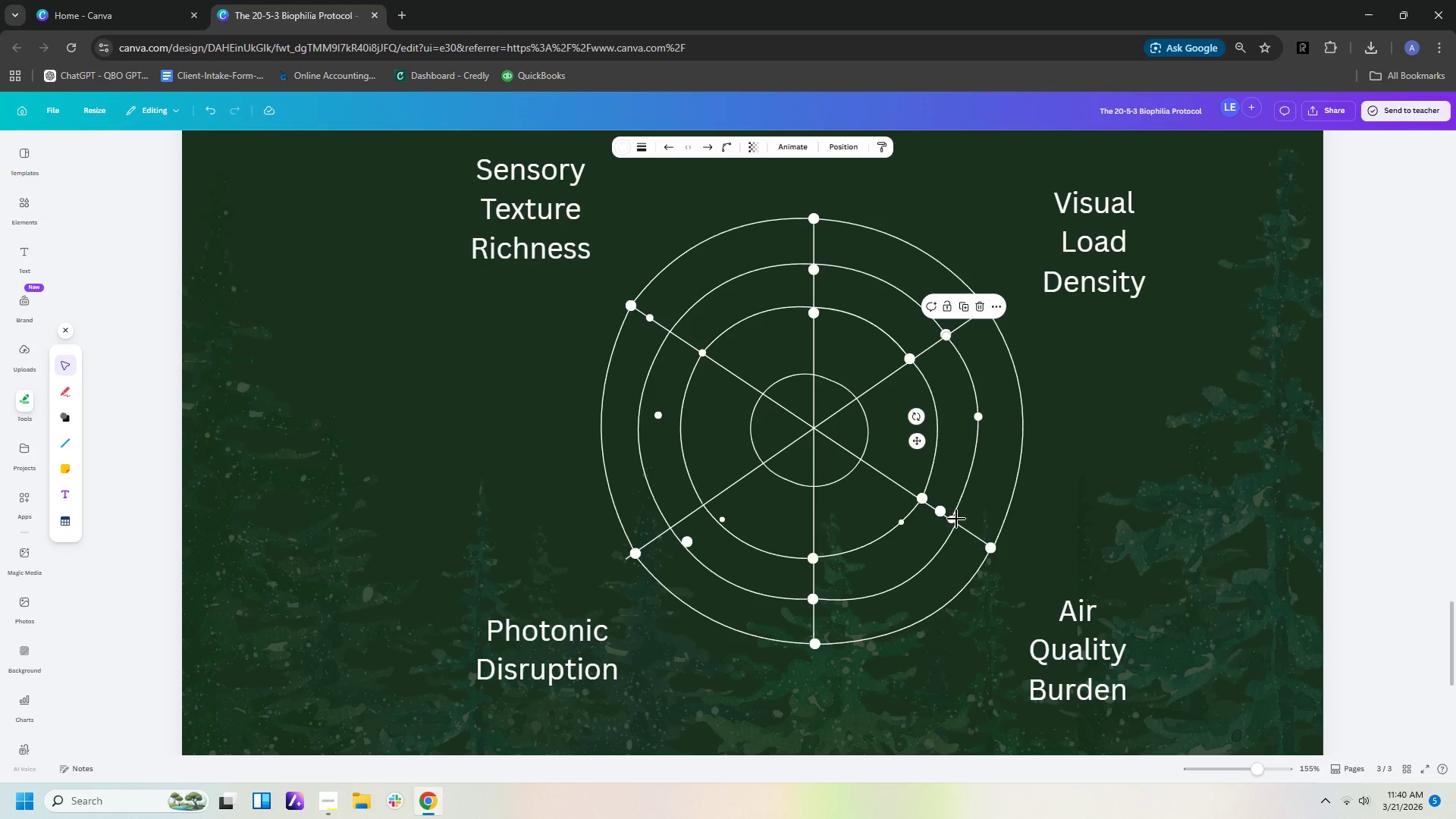 
left_click_drag(start_coordinate=[951, 519], to_coordinate=[957, 519])
 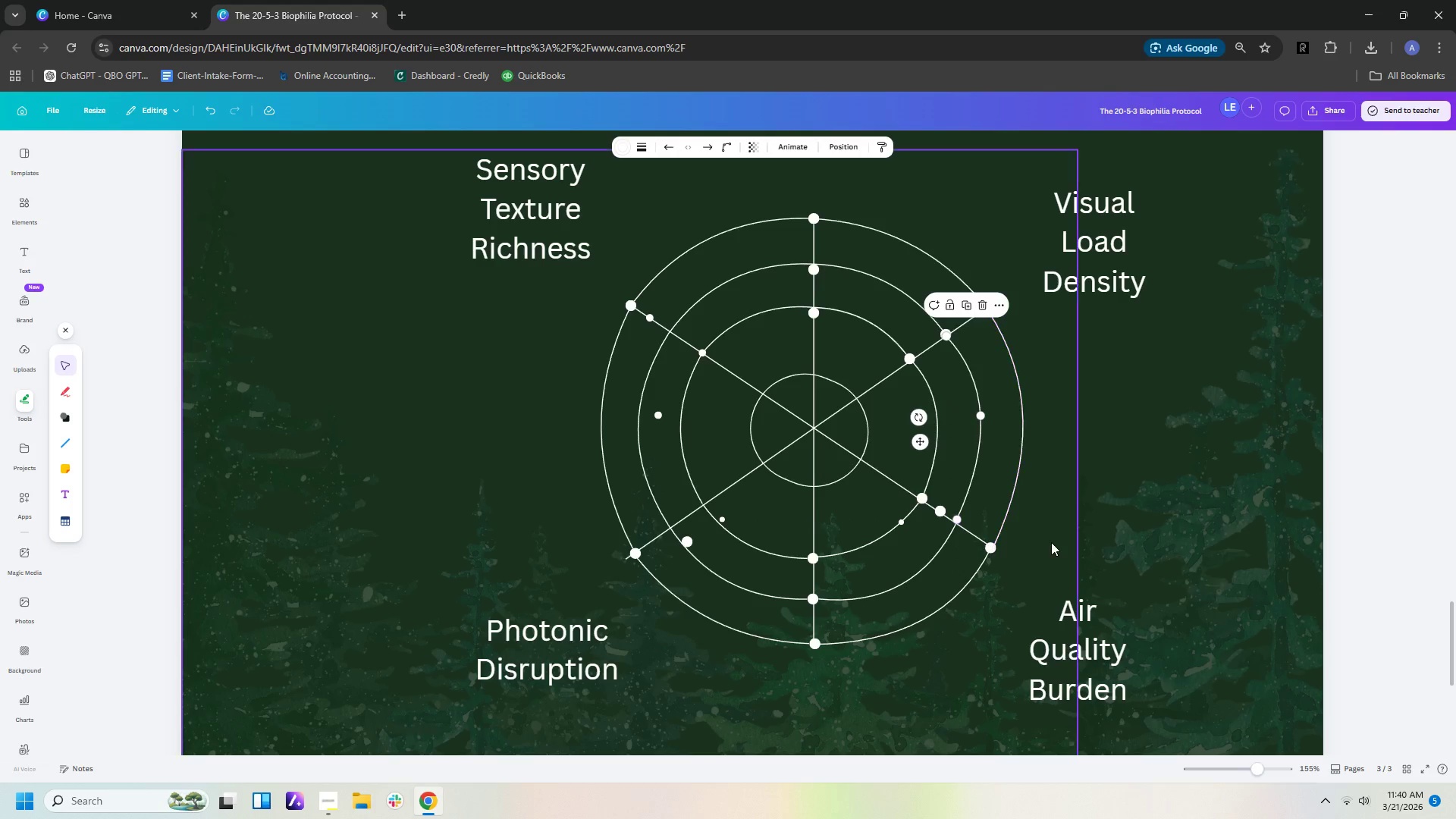 
left_click([1052, 542])
 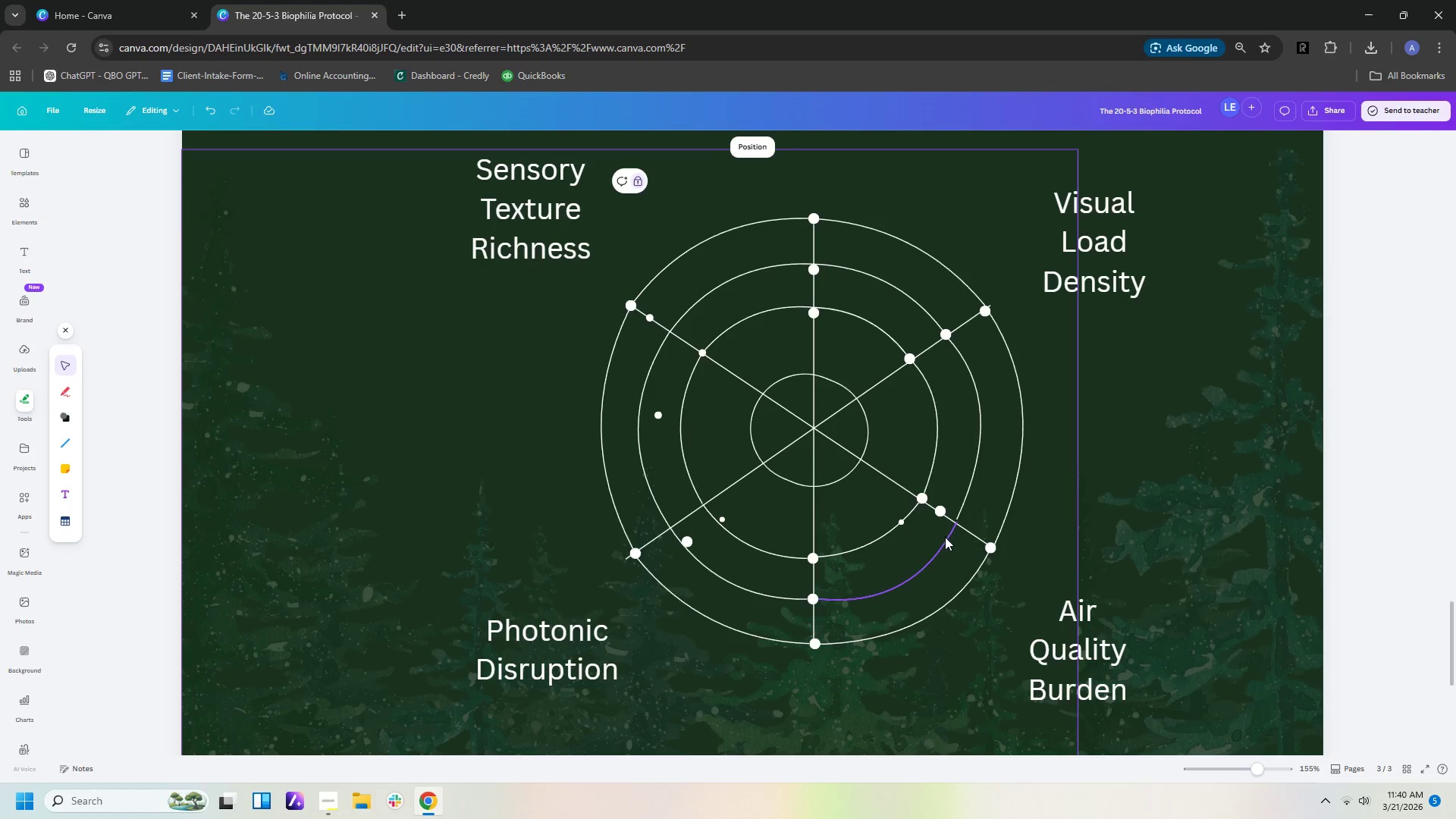 
left_click([945, 537])
 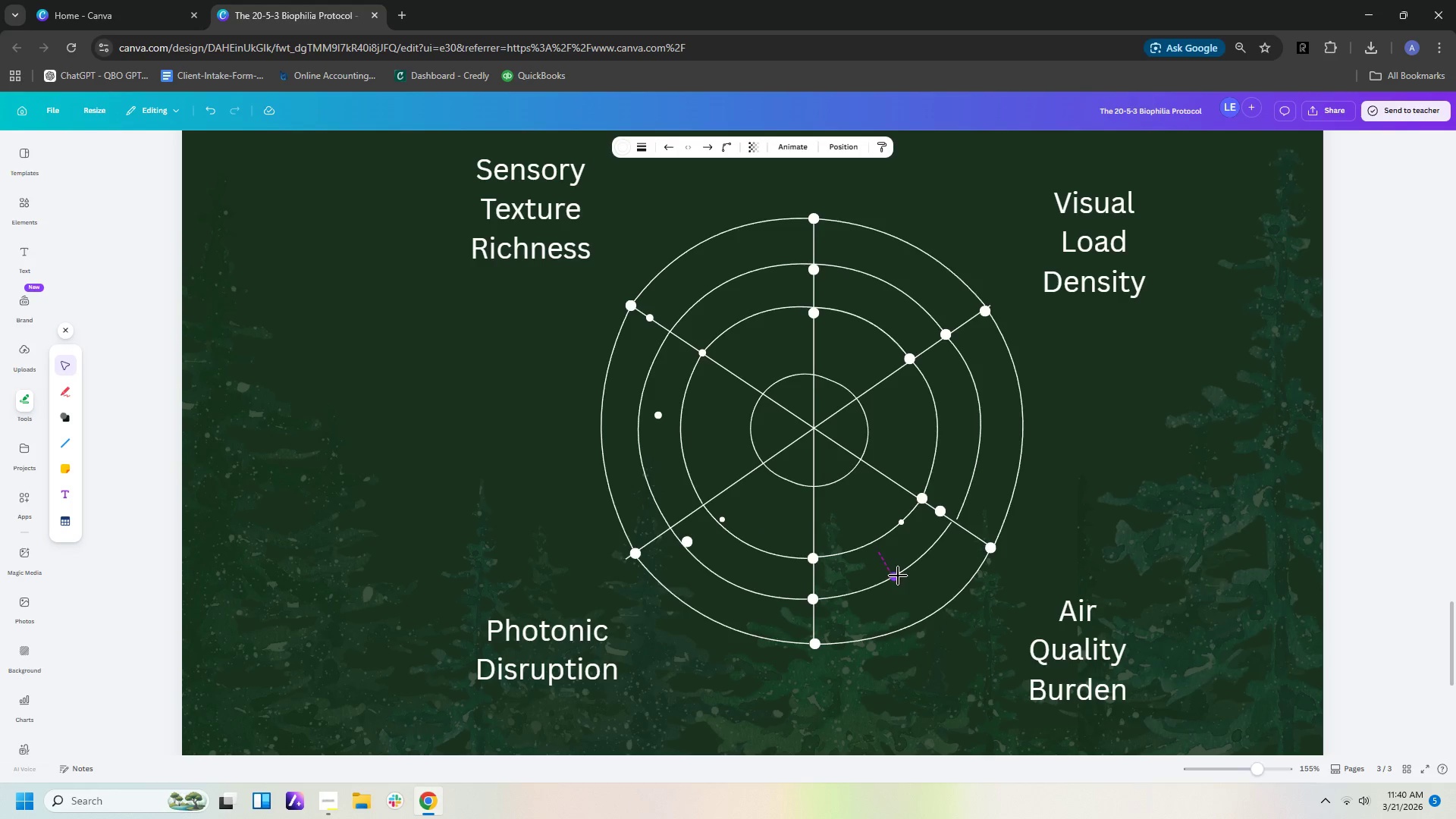 
wait(5.84)
 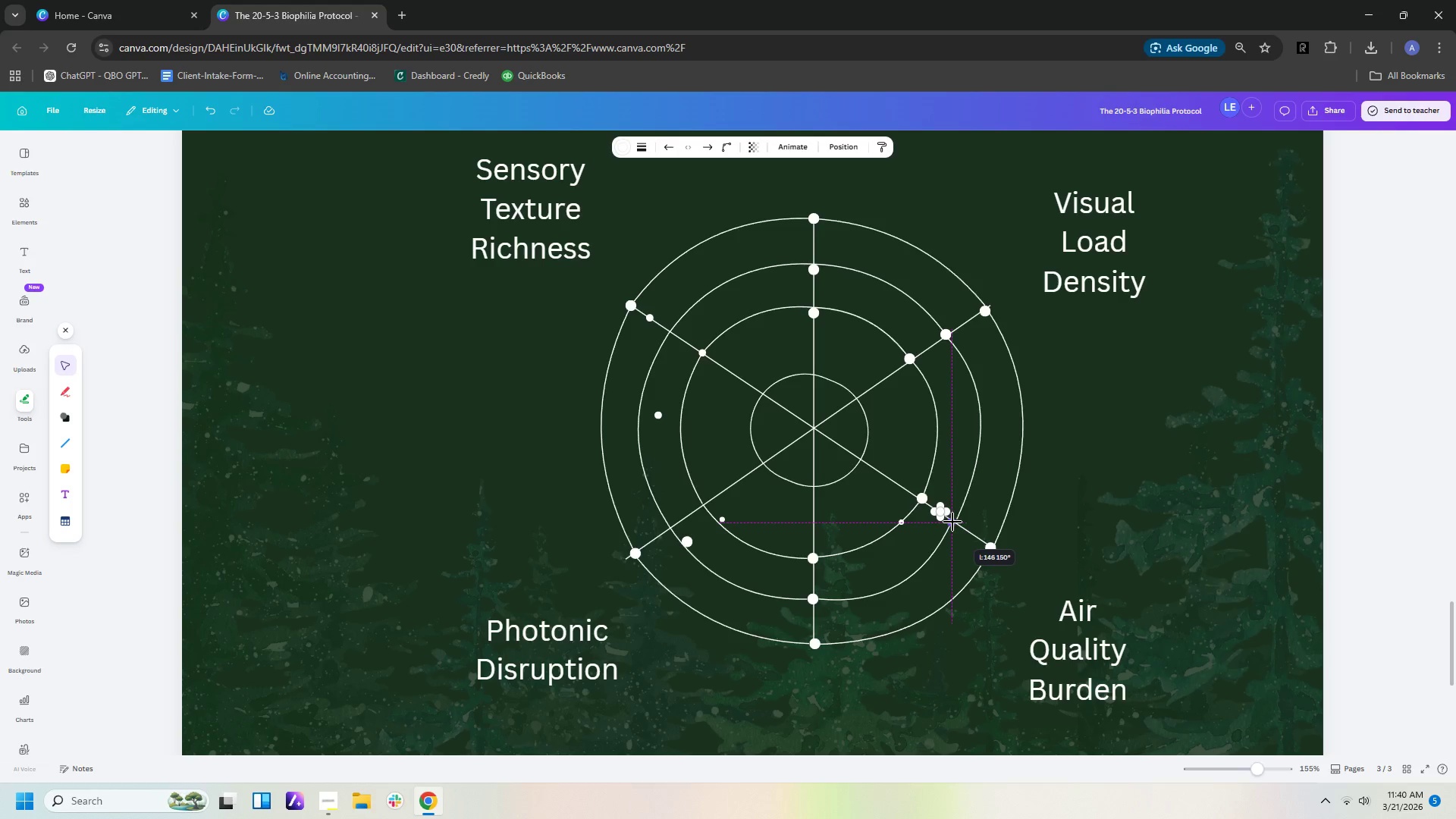 
left_click([964, 497])
 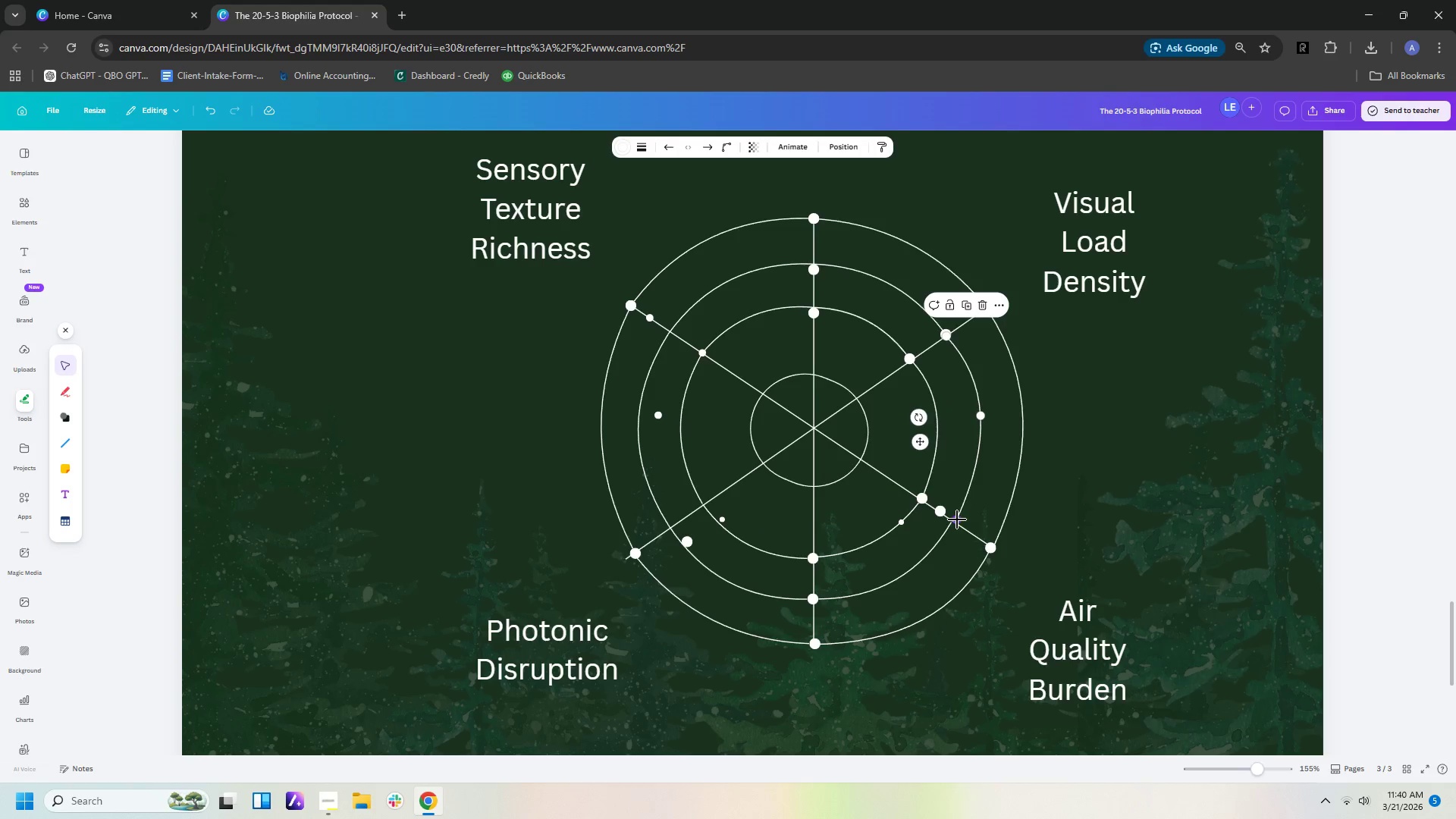 
left_click_drag(start_coordinate=[956, 519], to_coordinate=[952, 520])
 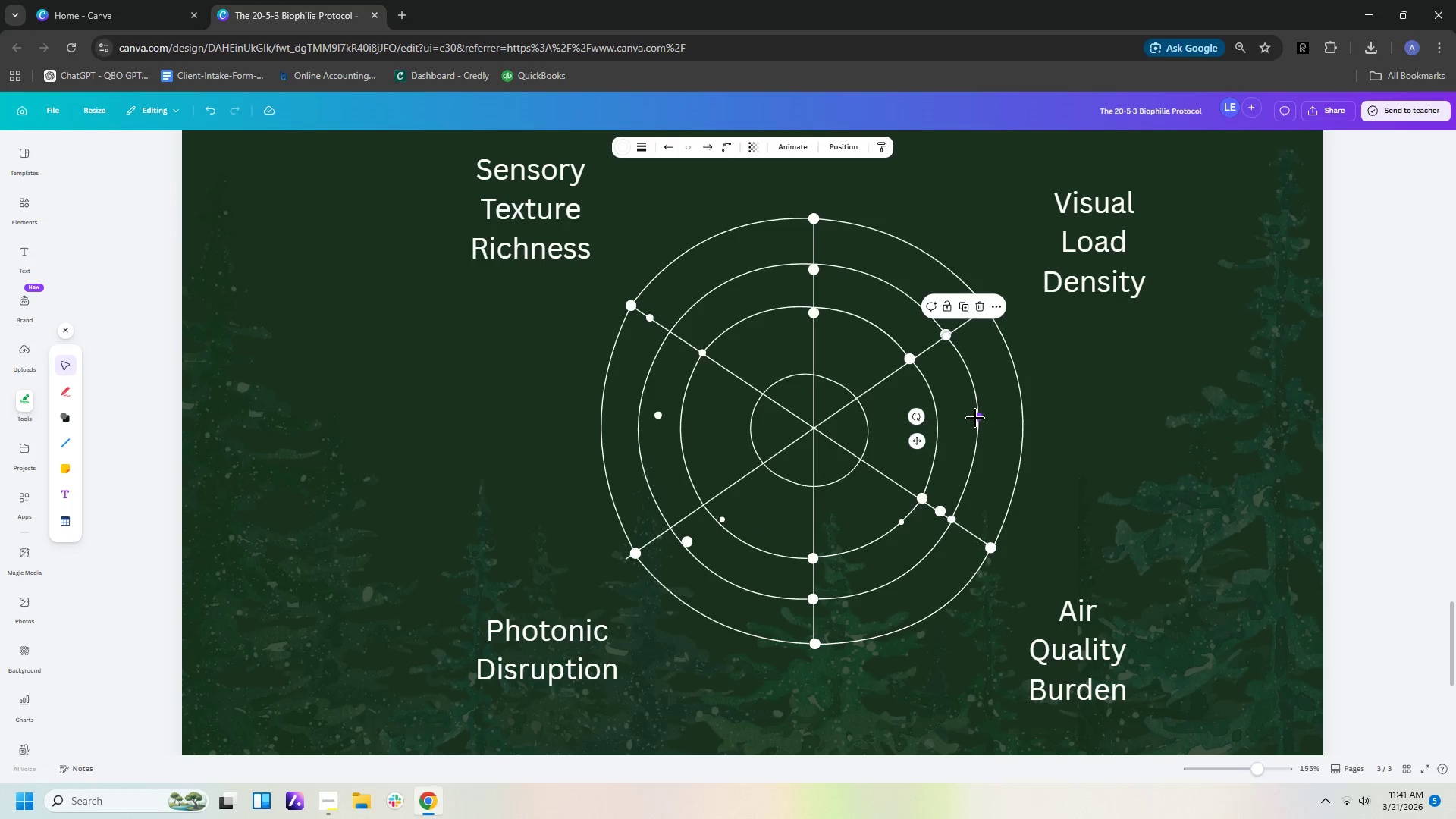 
left_click_drag(start_coordinate=[977, 417], to_coordinate=[977, 421])
 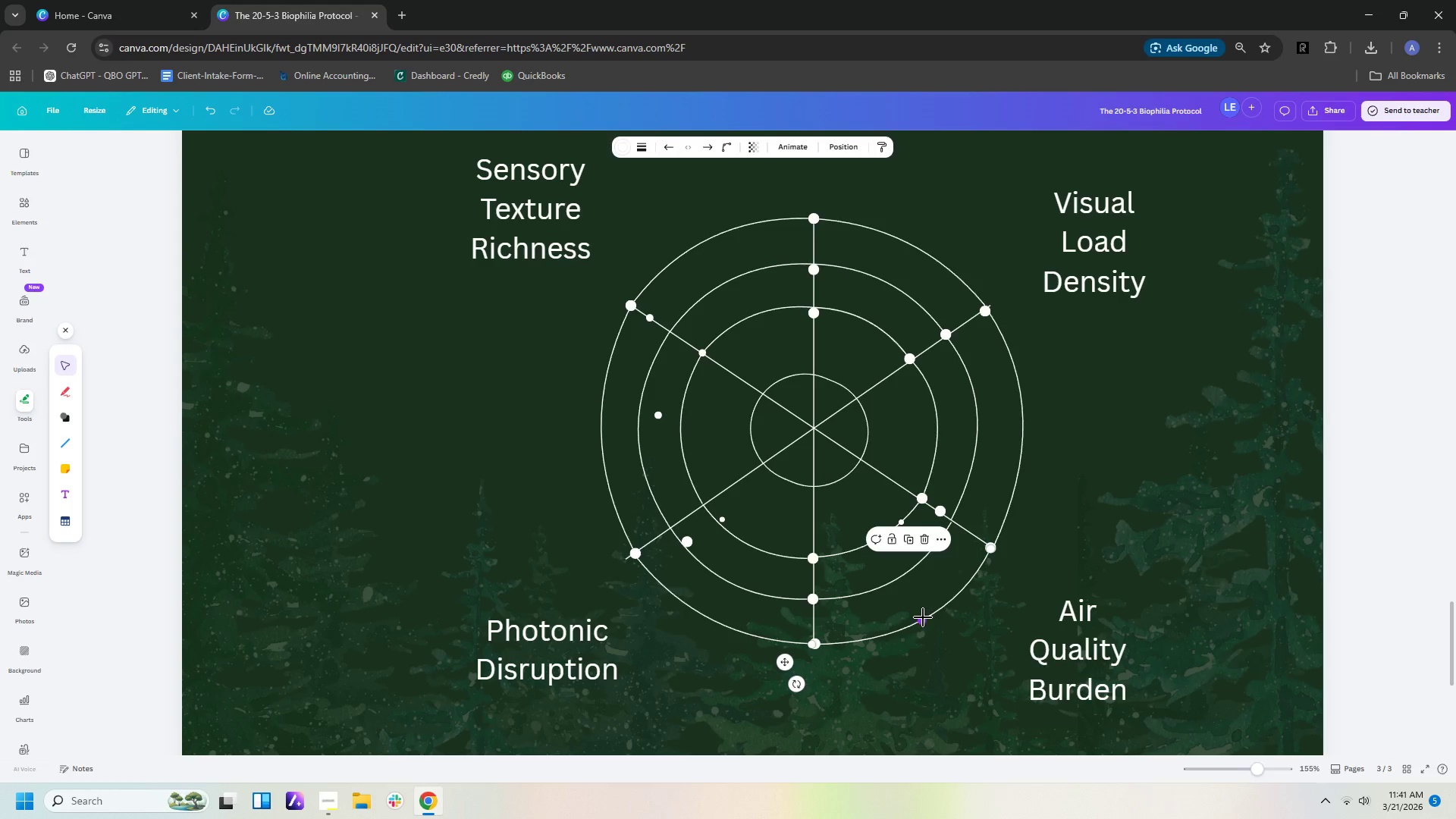 
wait(14.25)
 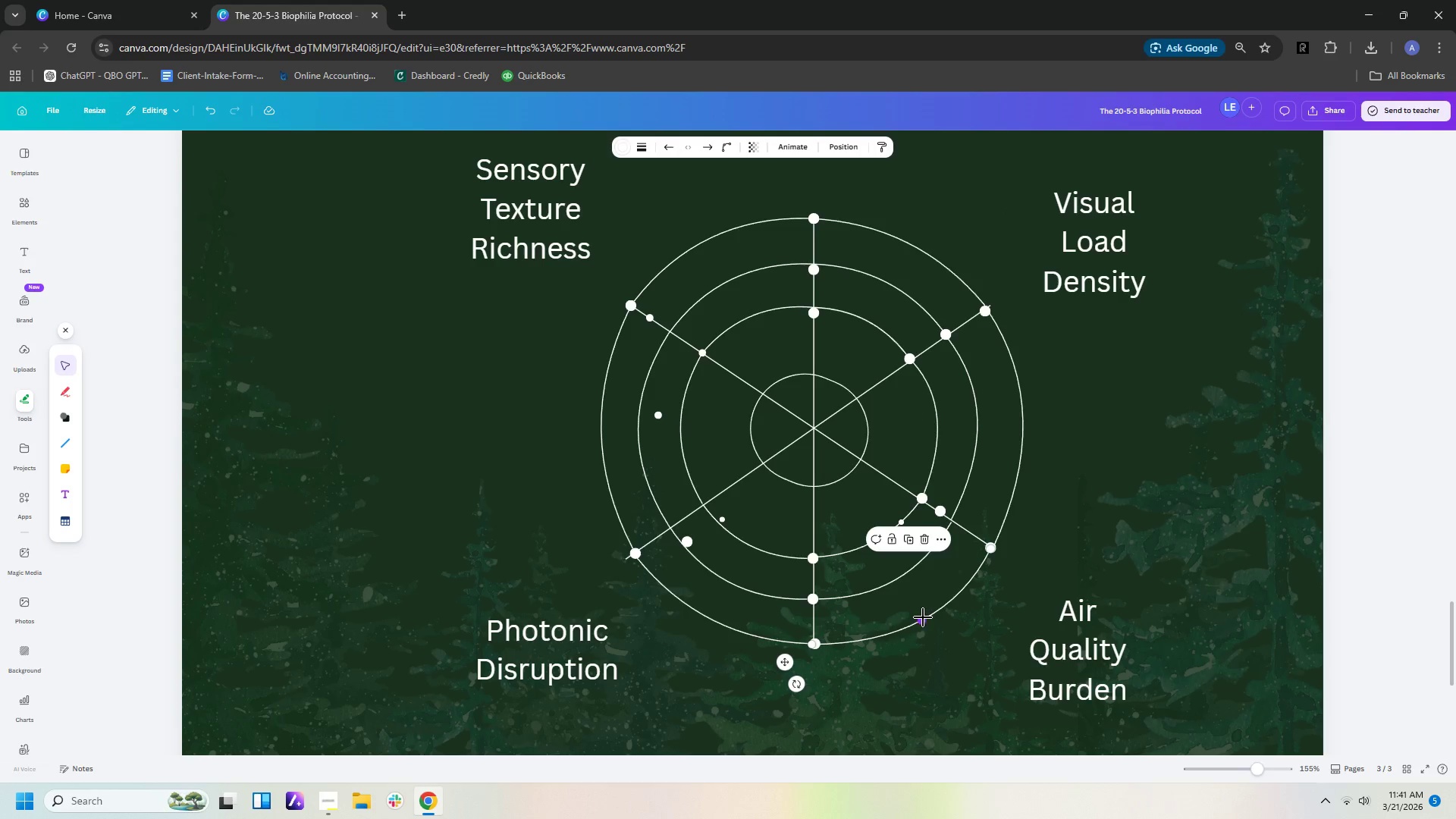 
left_click([689, 542])
 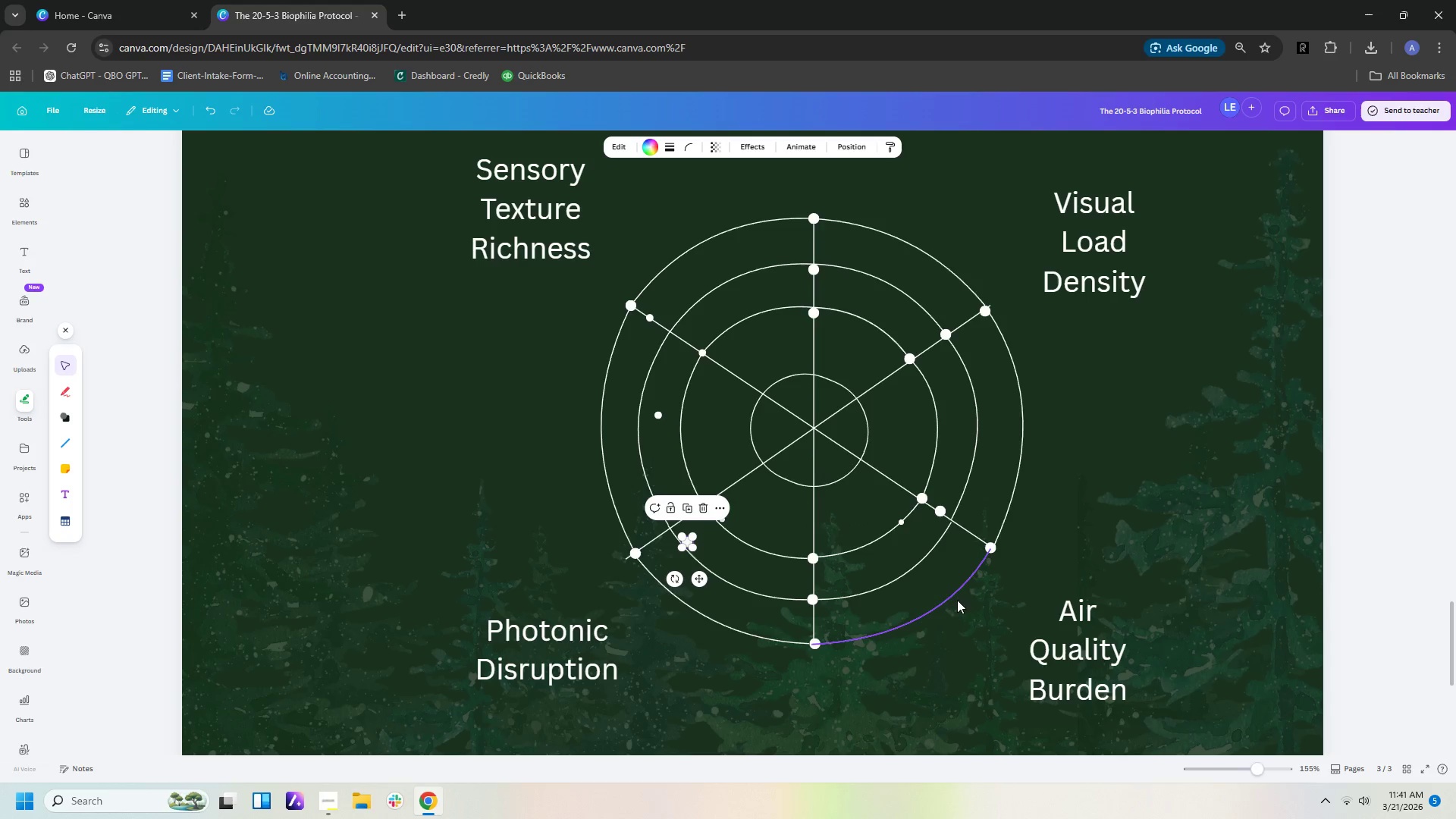 
wait(6.75)
 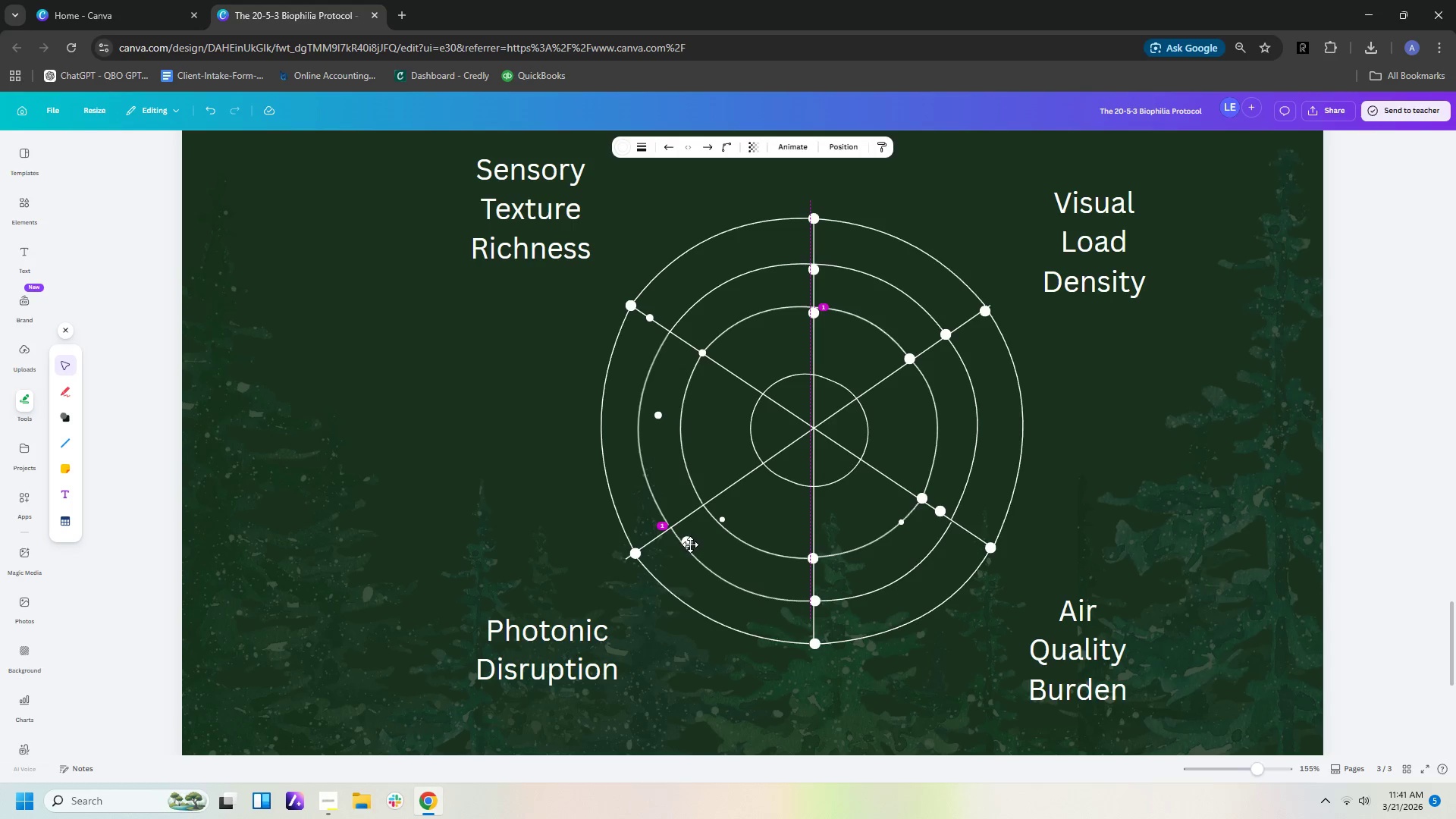 
left_click([821, 486])
 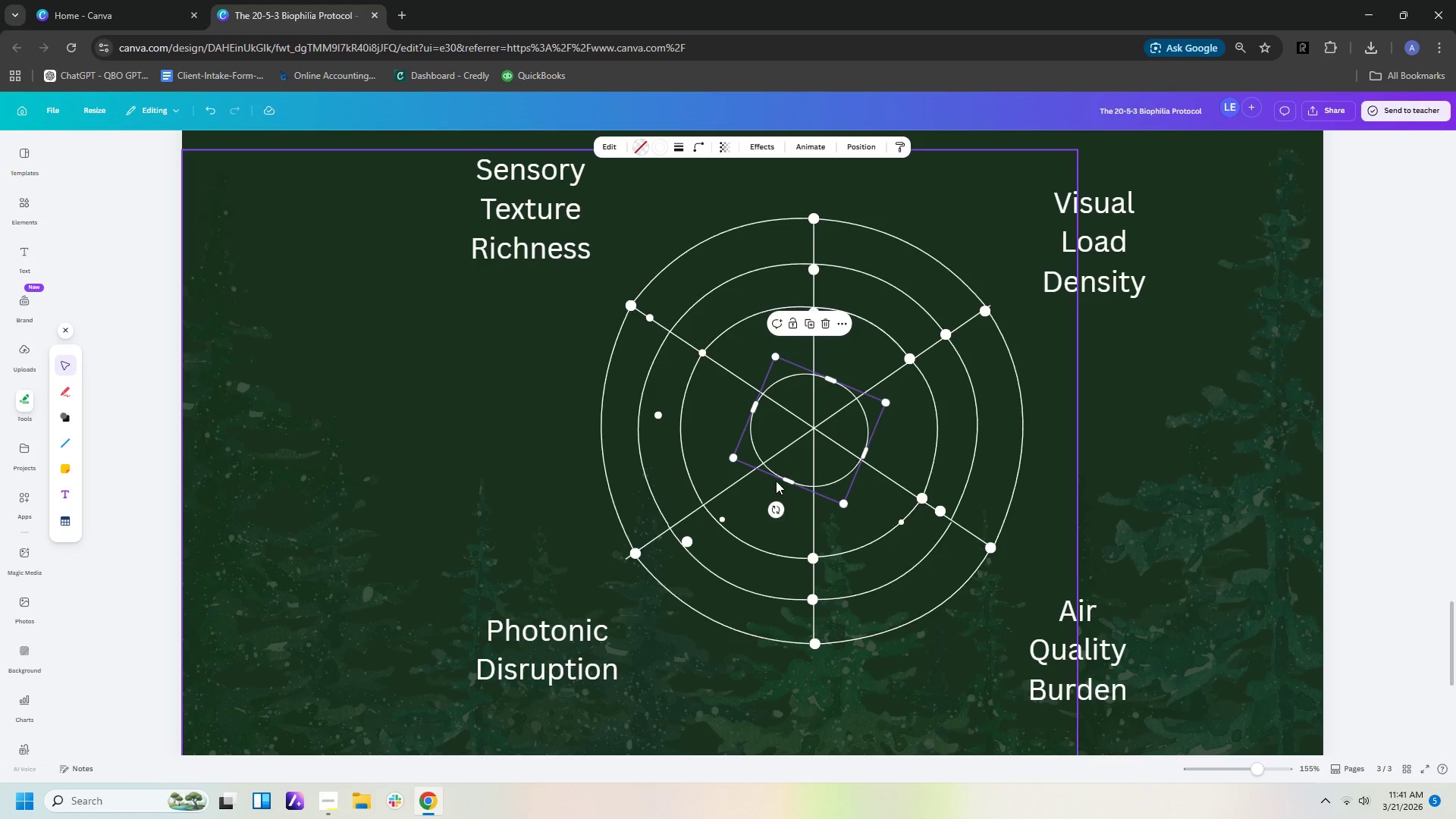 
left_click_drag(start_coordinate=[754, 406], to_coordinate=[764, 395])
 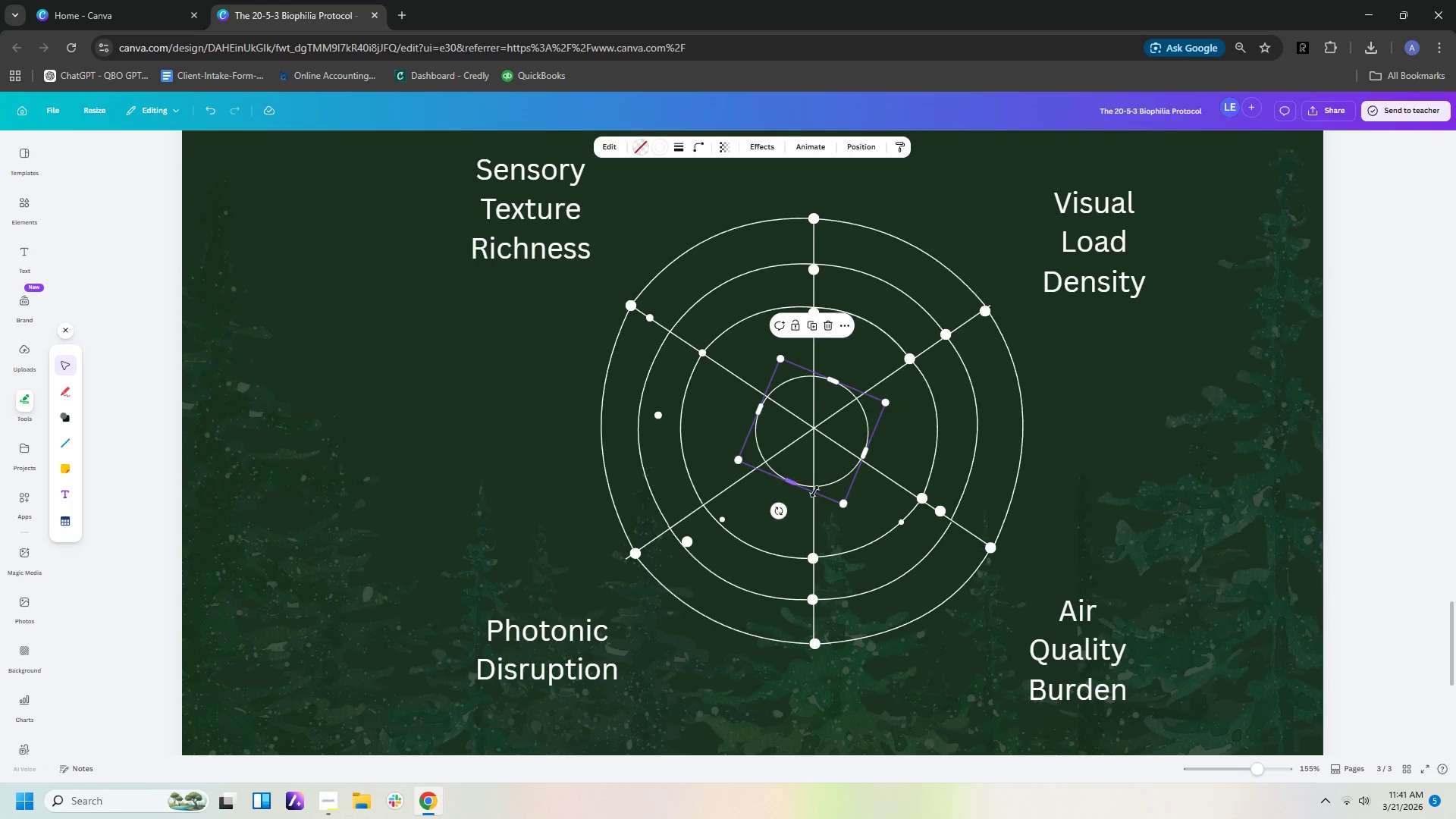 
left_click_drag(start_coordinate=[795, 487], to_coordinate=[795, 483])
 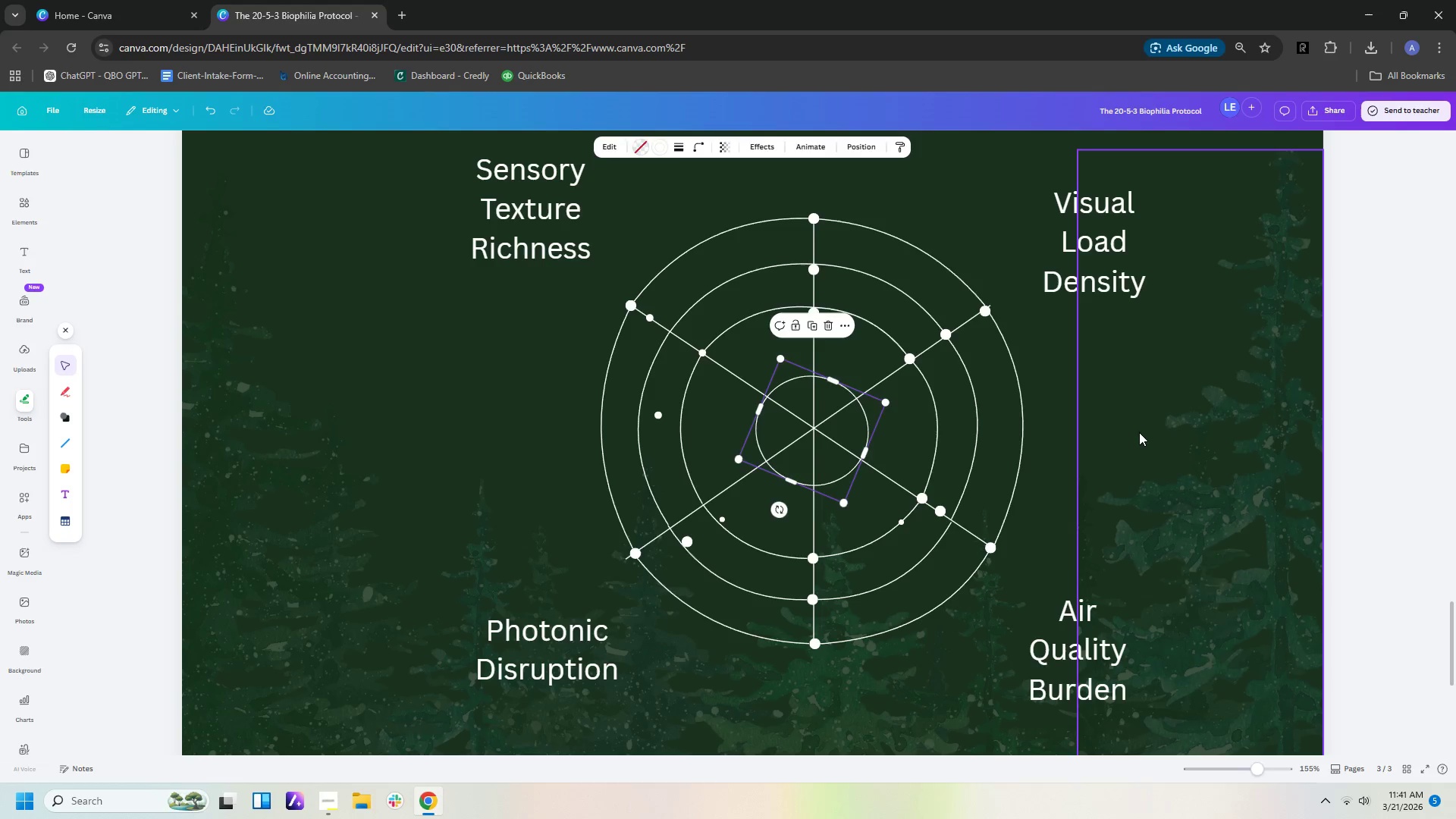 
left_click([1139, 432])
 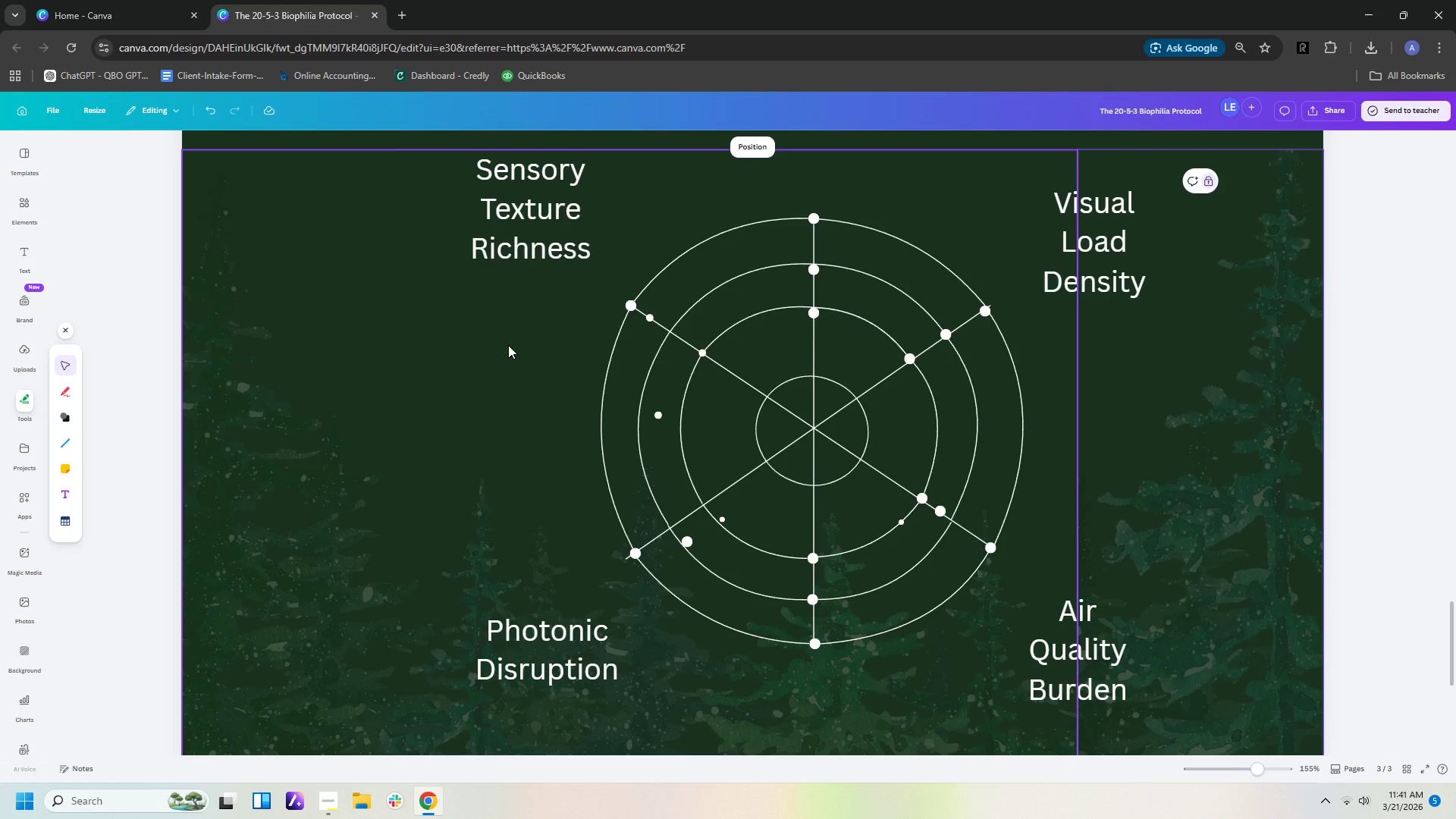 
left_click([358, 394])
 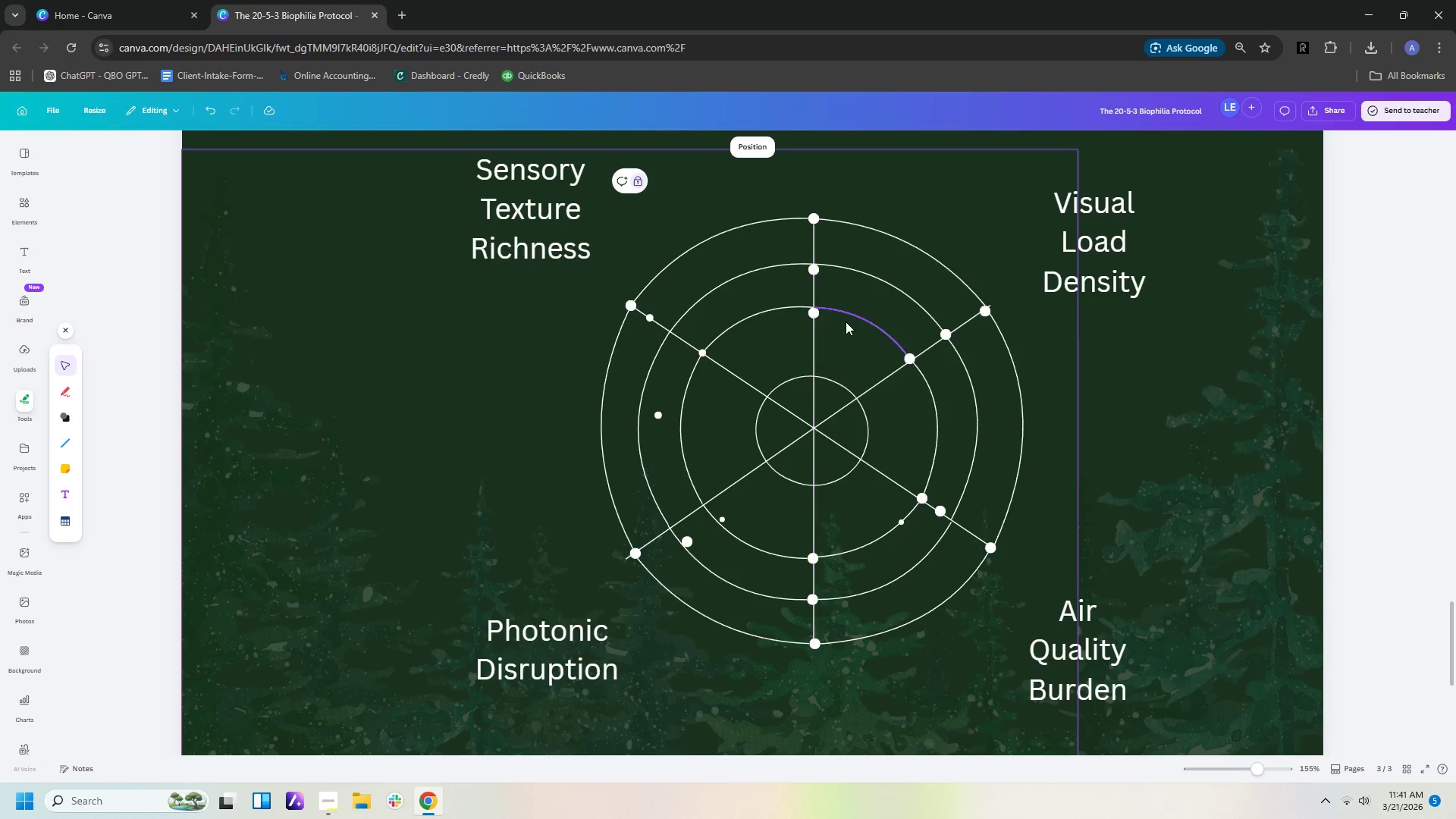 
left_click([864, 316])
 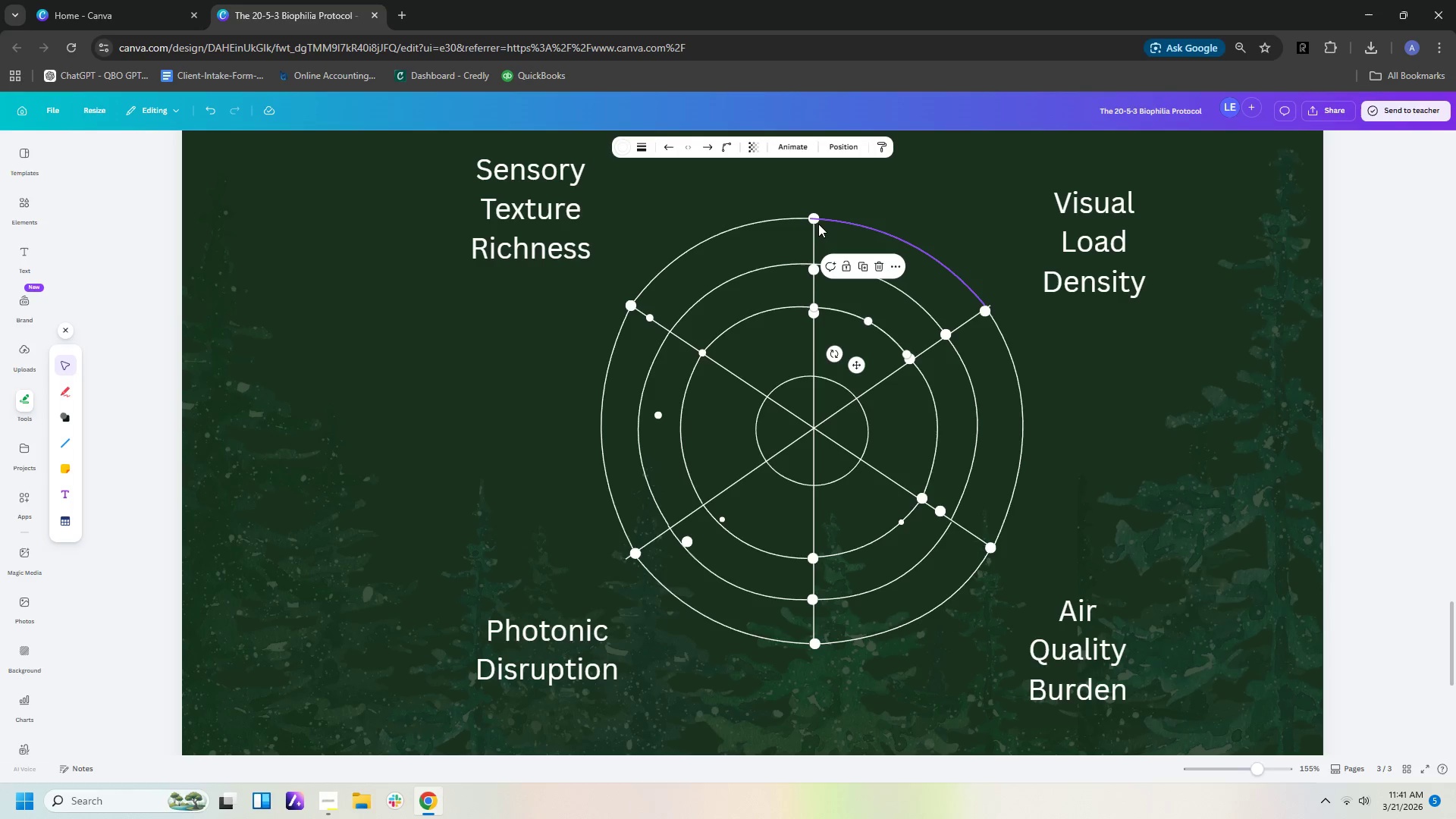 
wait(8.12)
 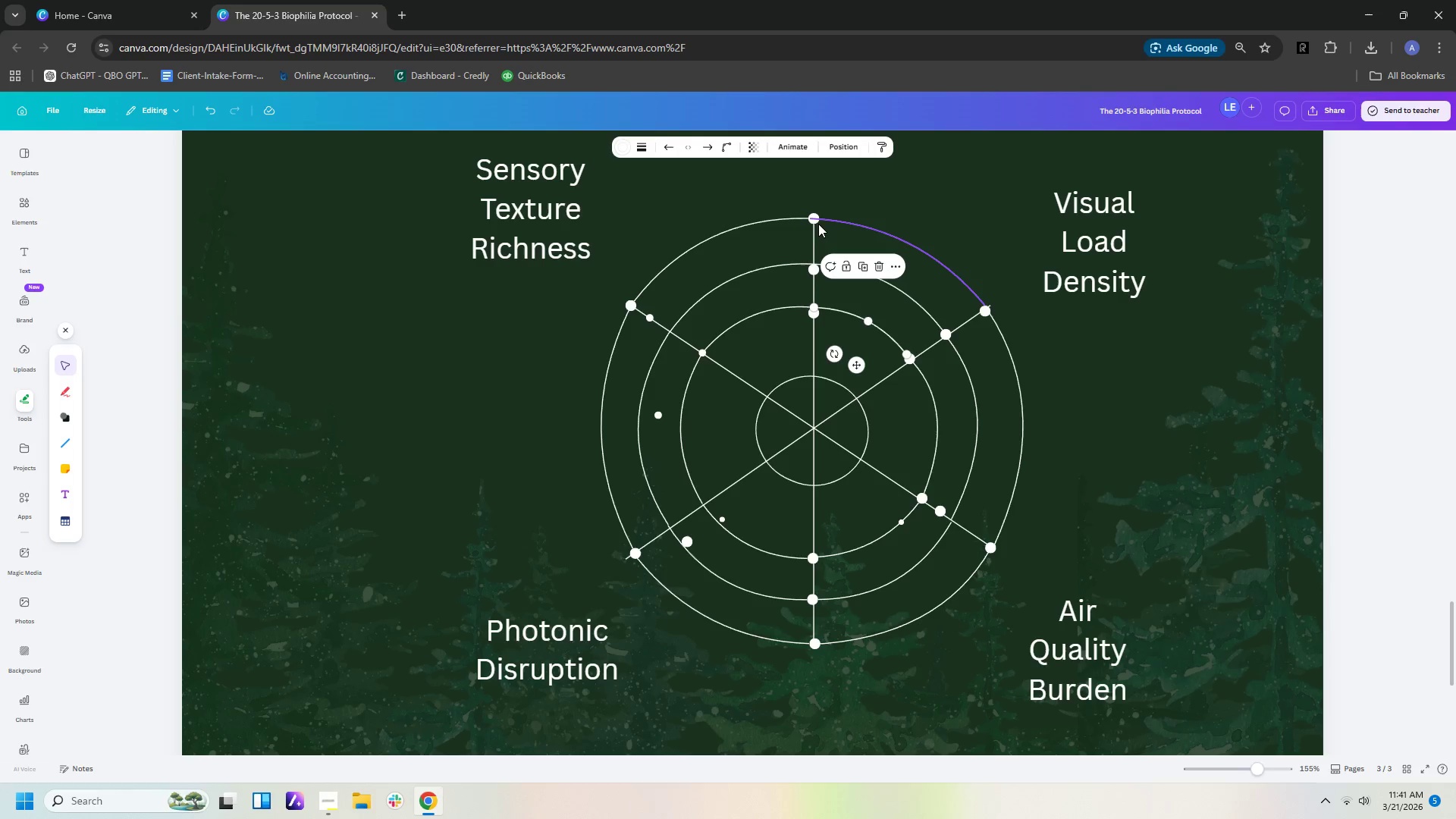 
left_click([895, 483])
 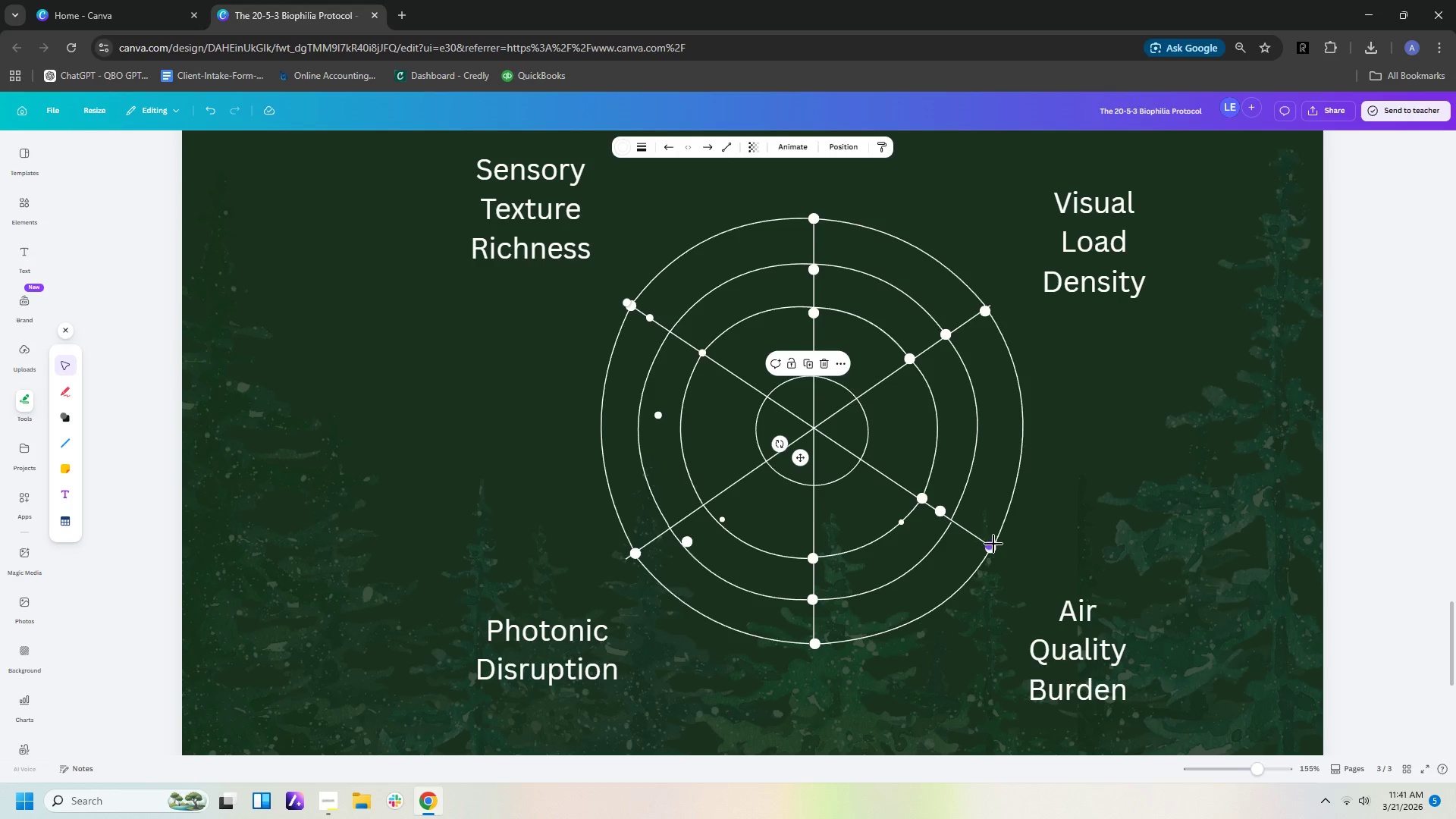 
left_click([969, 315])
 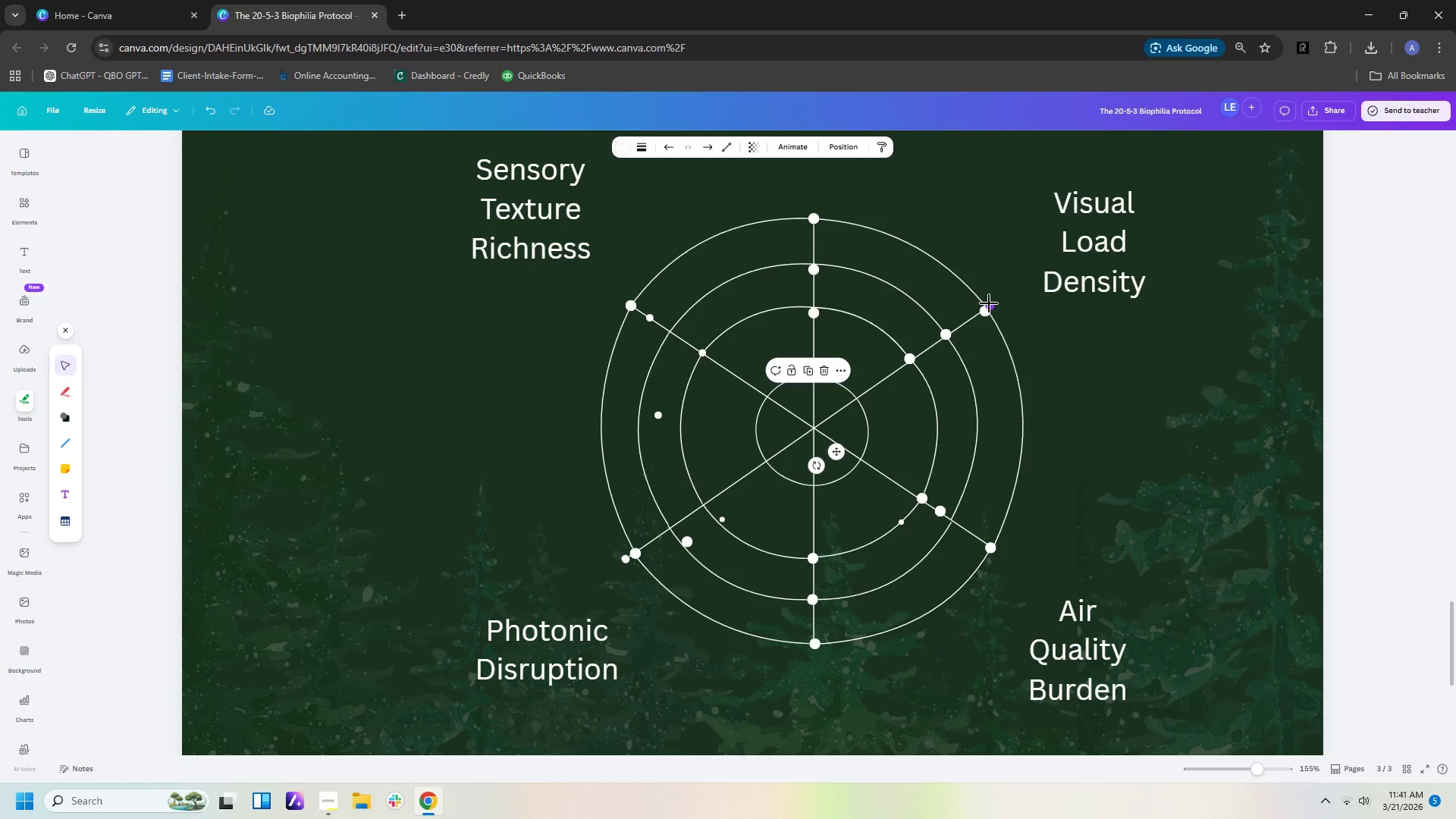 
left_click_drag(start_coordinate=[989, 303], to_coordinate=[993, 316])
 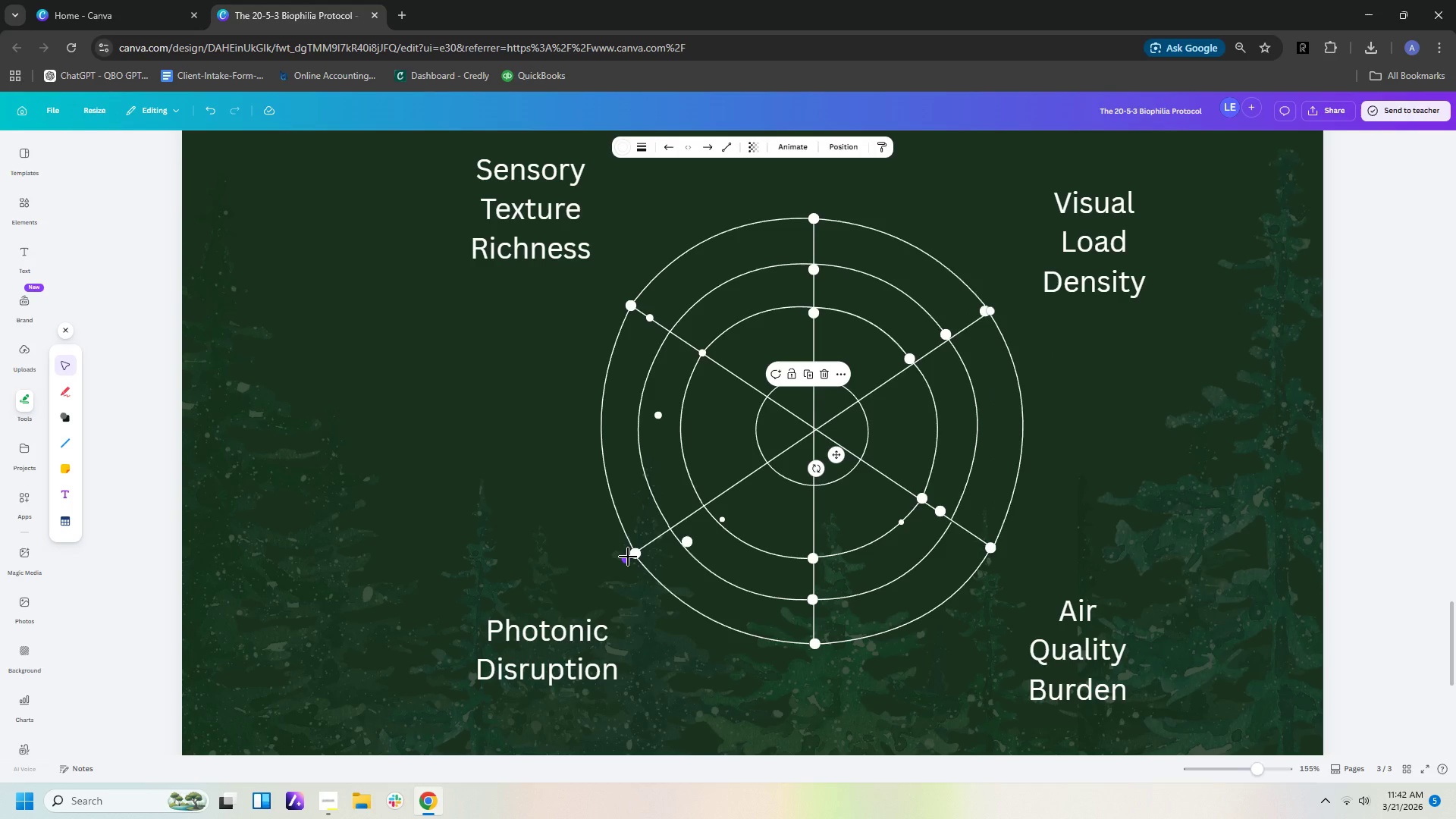 
wait(10.59)
 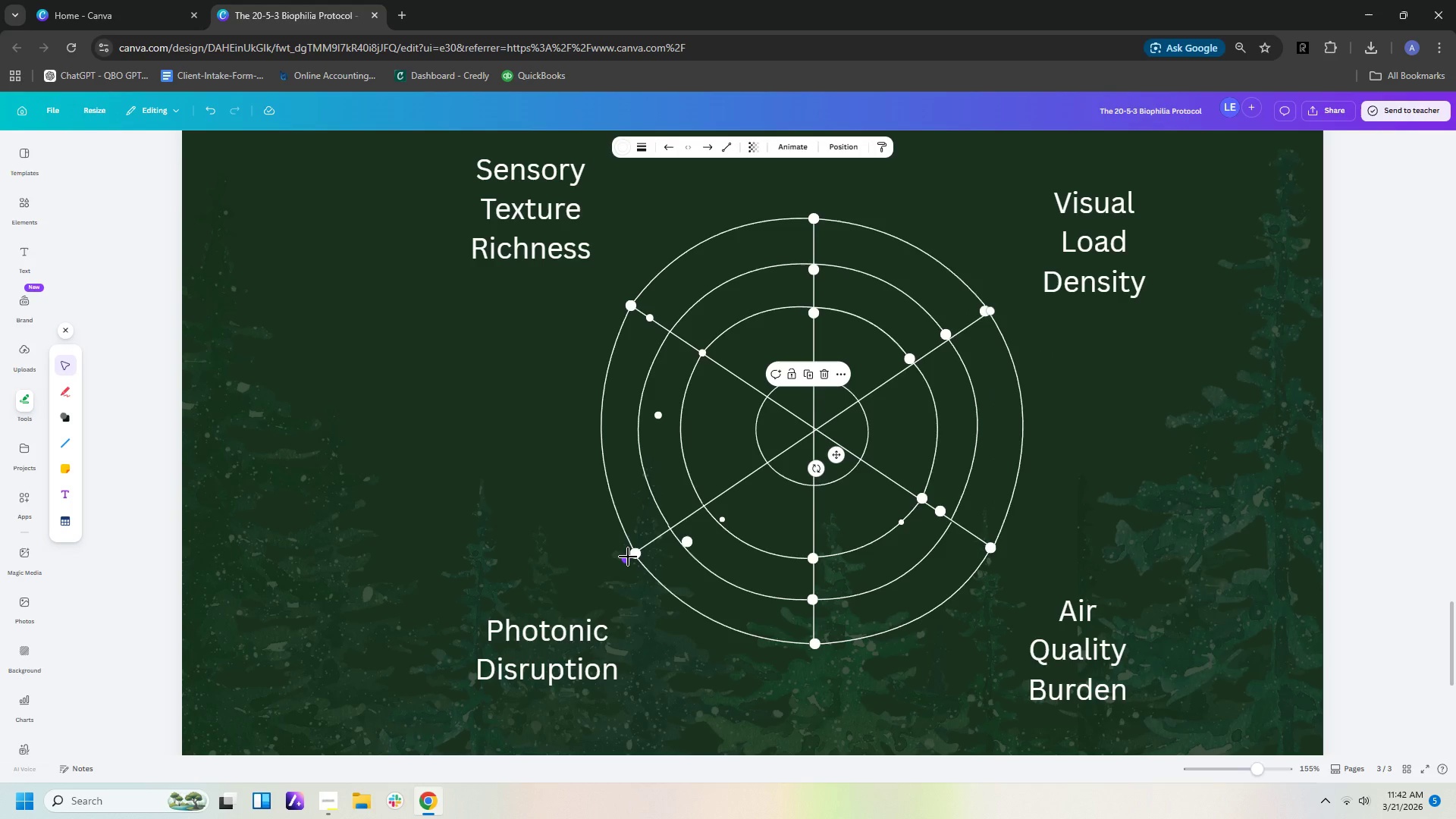 
left_click_drag(start_coordinate=[626, 562], to_coordinate=[628, 532])
 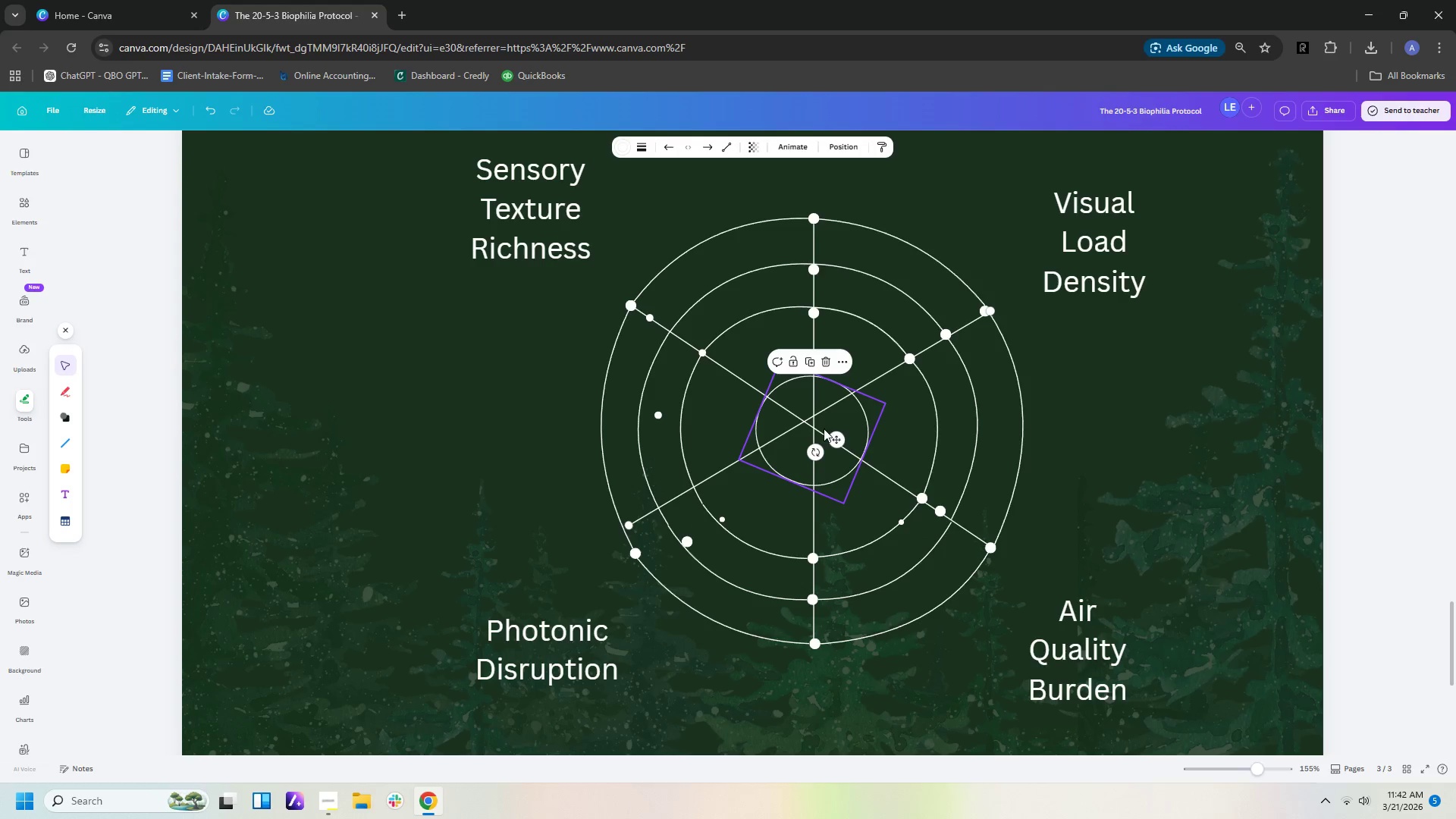 
left_click_drag(start_coordinate=[814, 423], to_coordinate=[807, 419])
 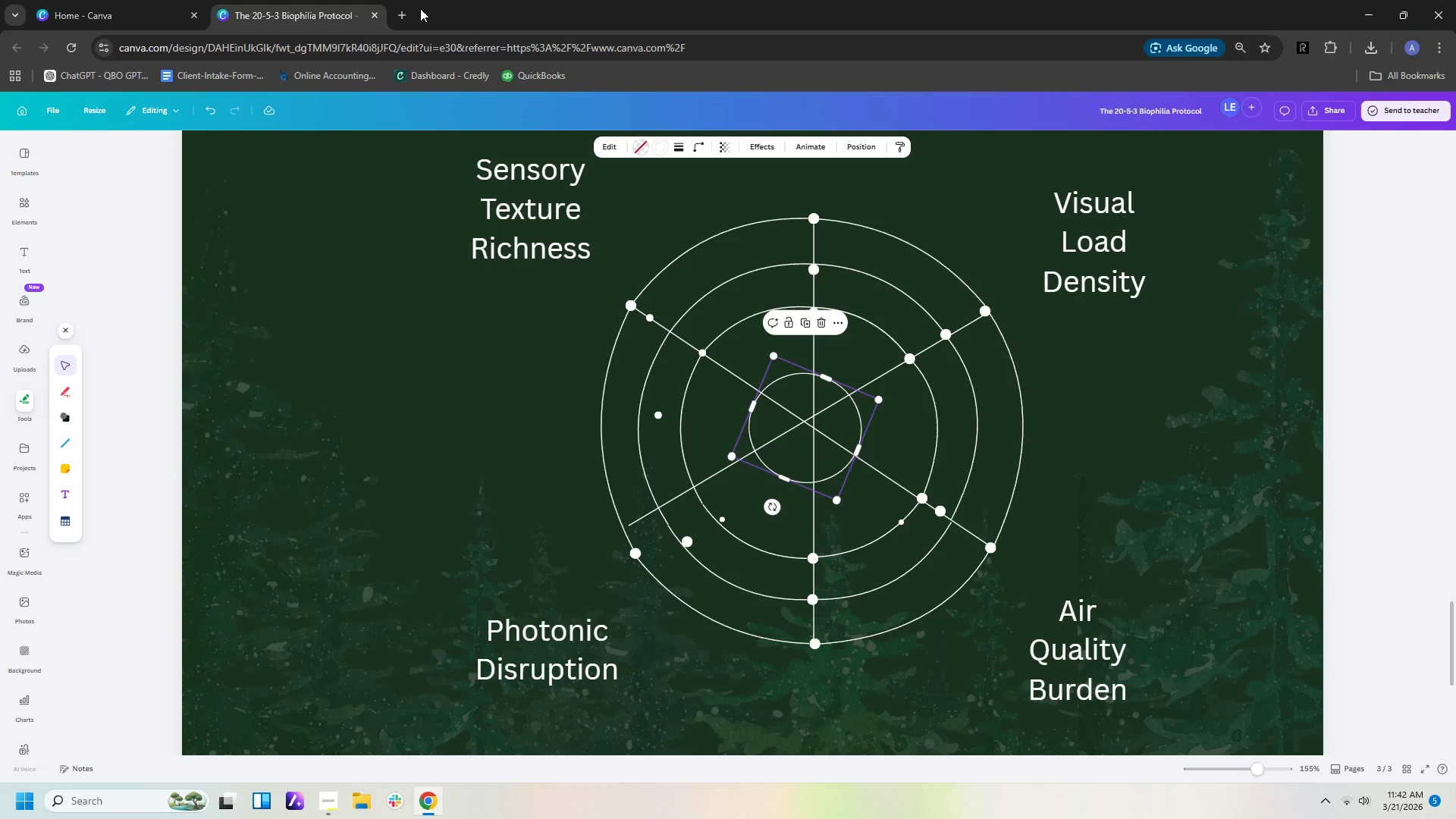 
wait(5.62)
 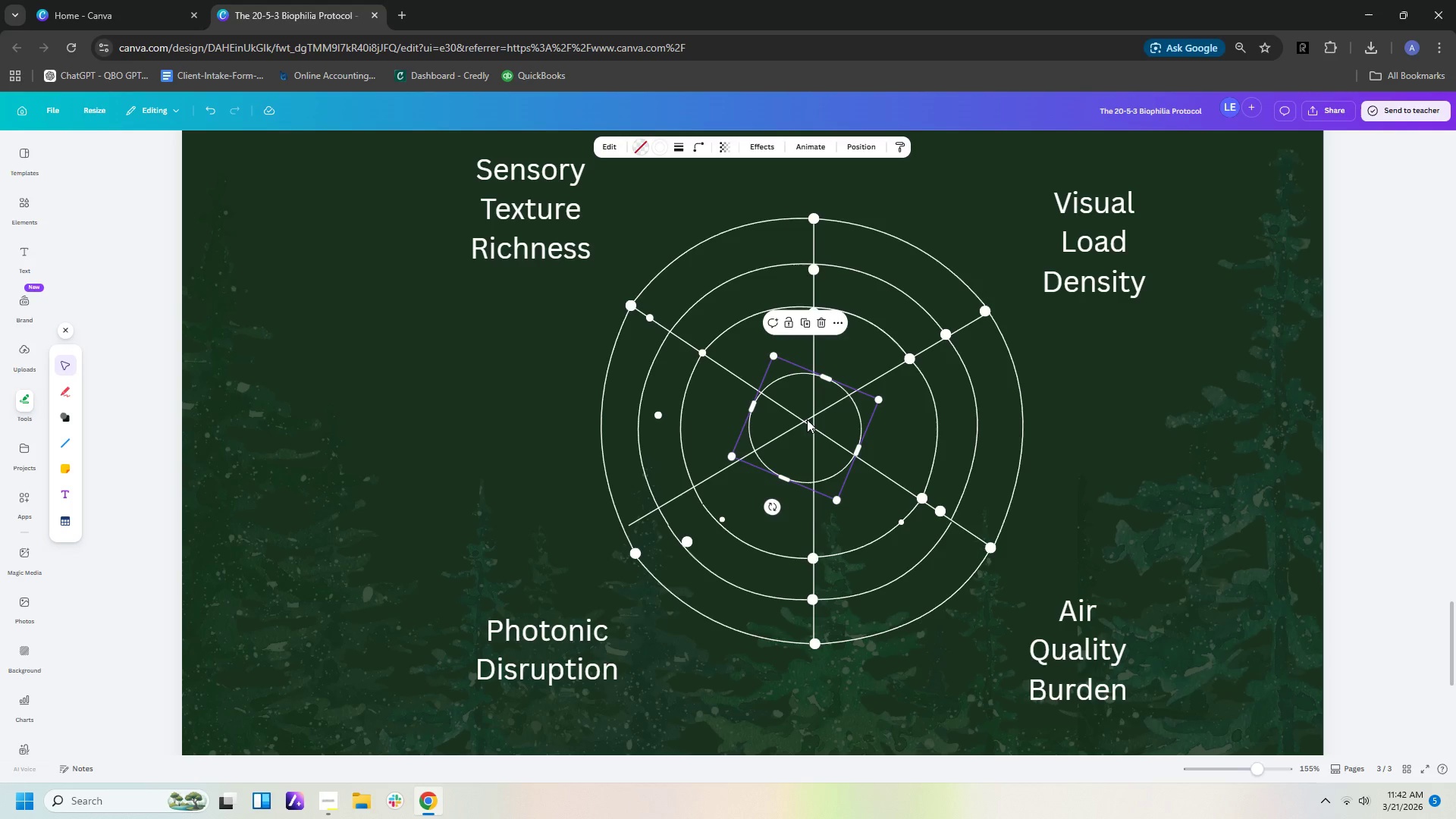 
left_click_drag(start_coordinate=[787, 392], to_coordinate=[1109, 445])
 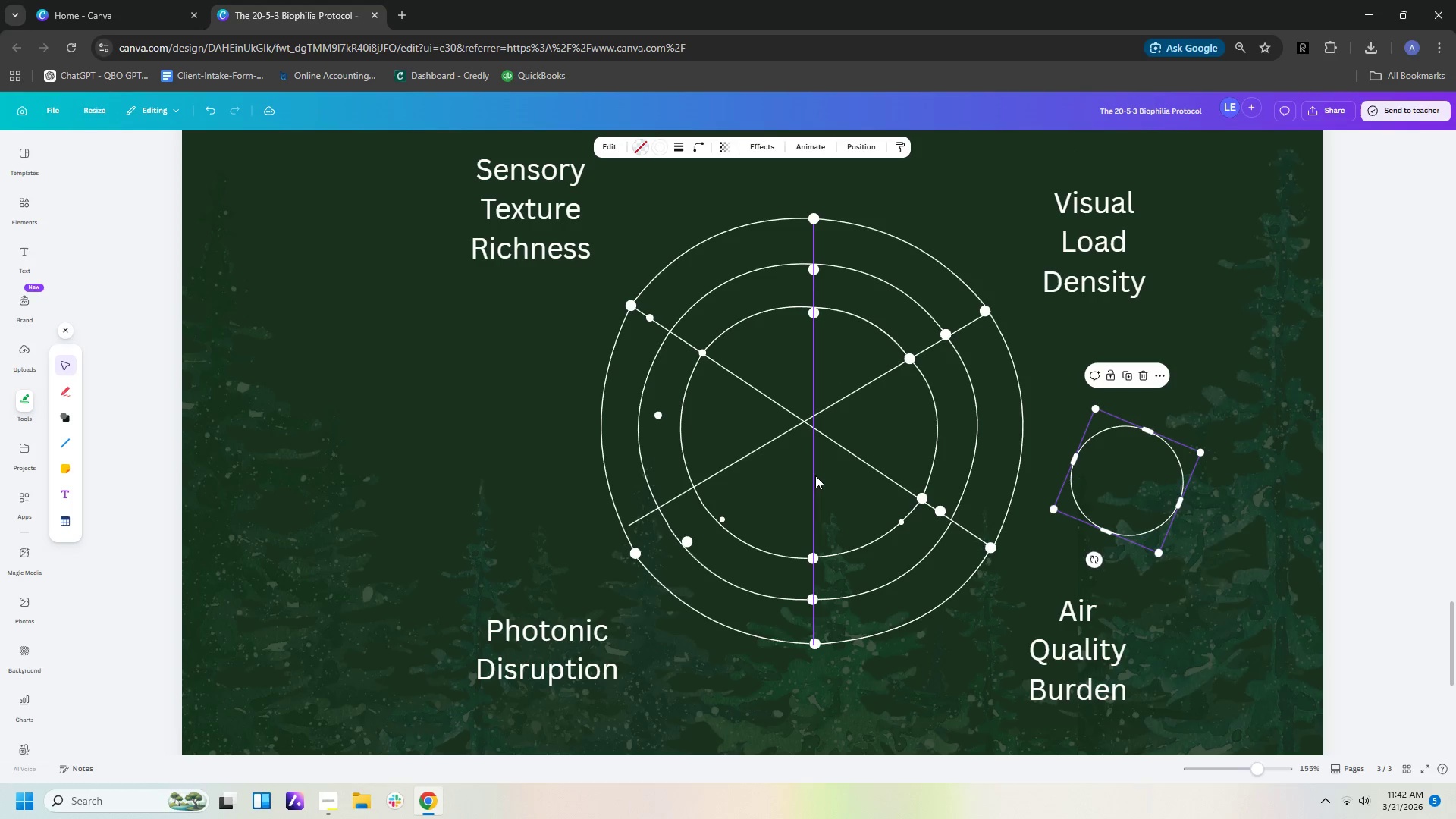 
left_click([812, 476])
 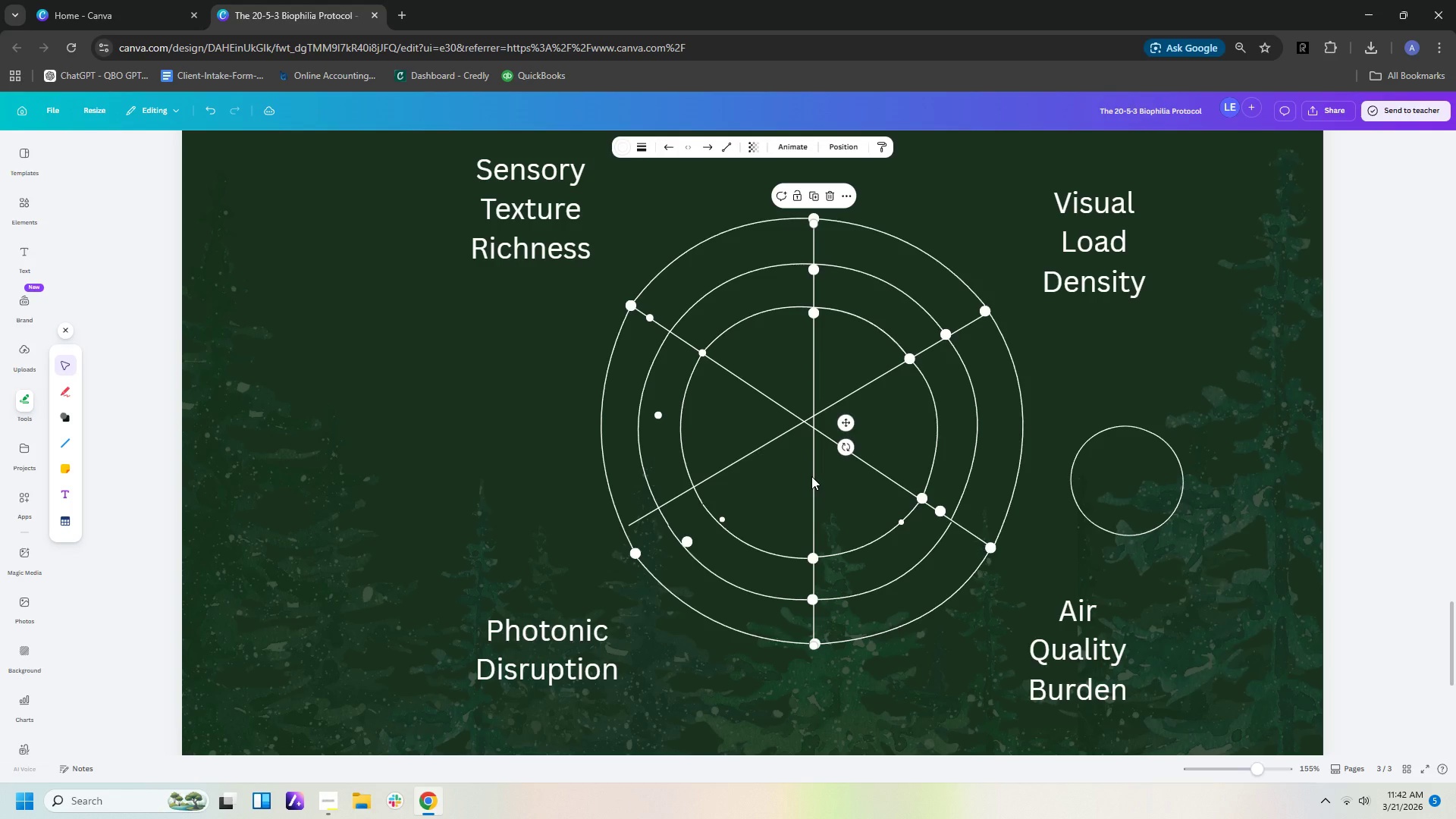 
key(ArrowLeft)
 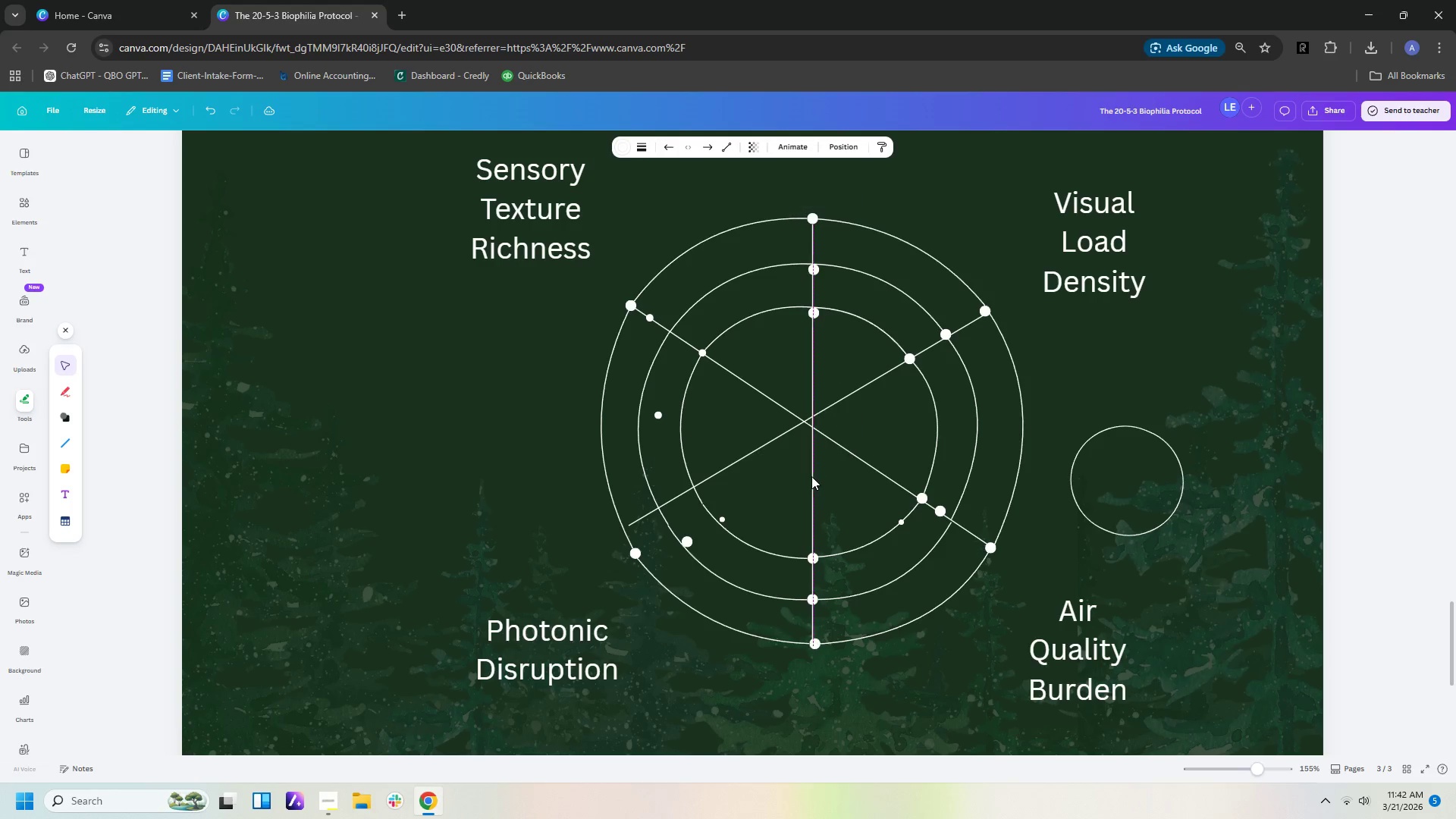 
key(ArrowLeft)
 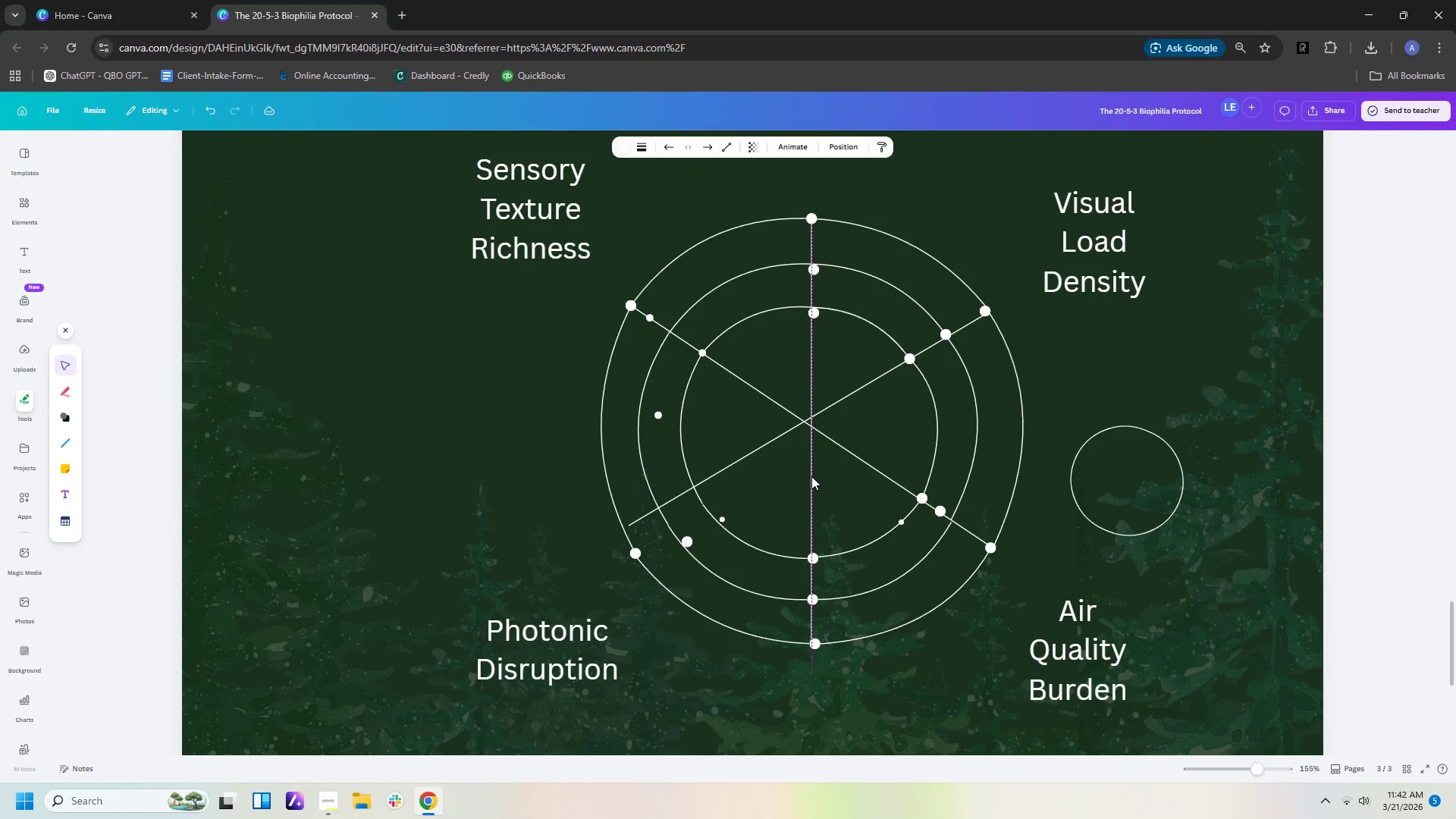 
key(ArrowLeft)
 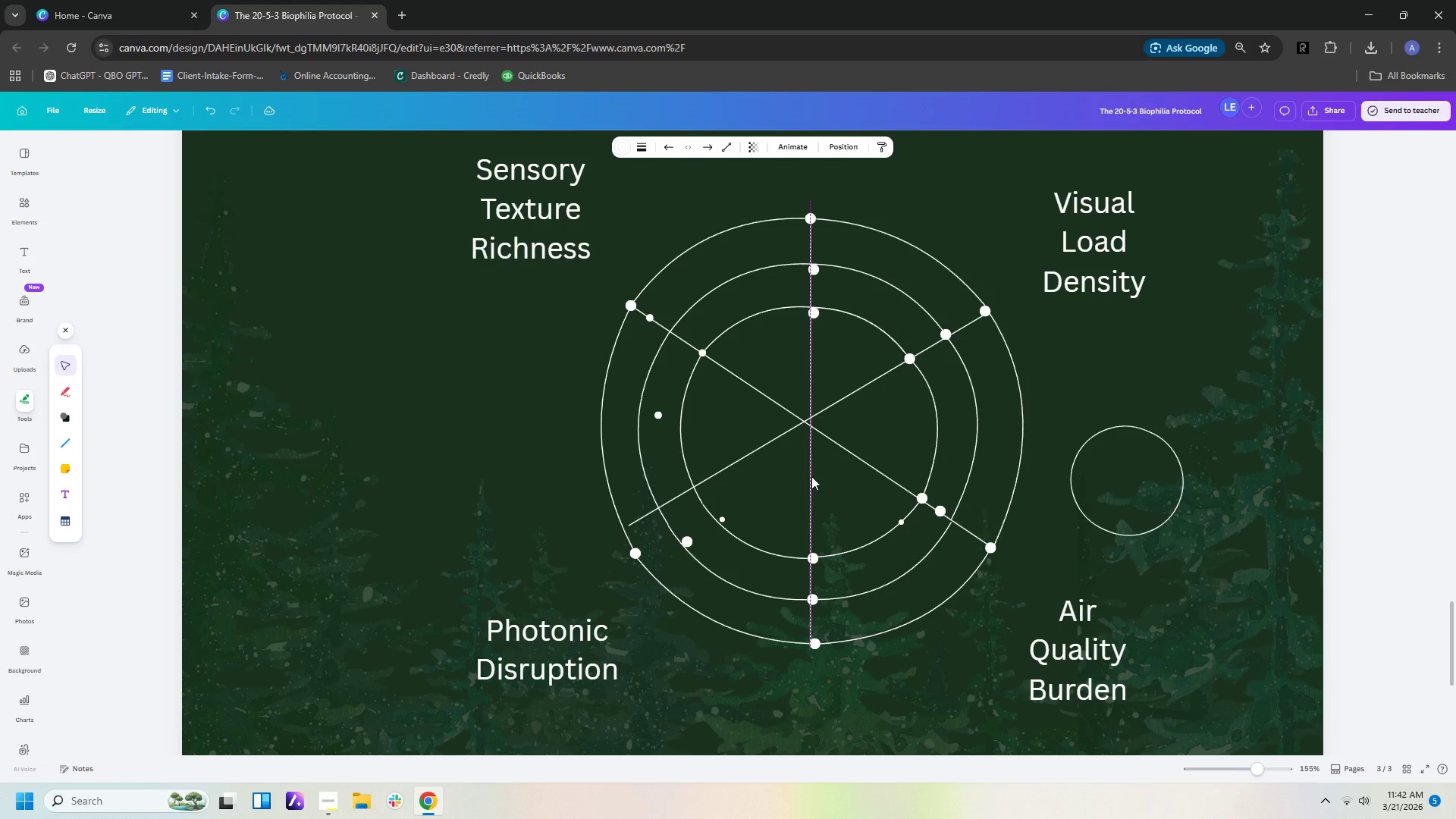 
key(ArrowLeft)
 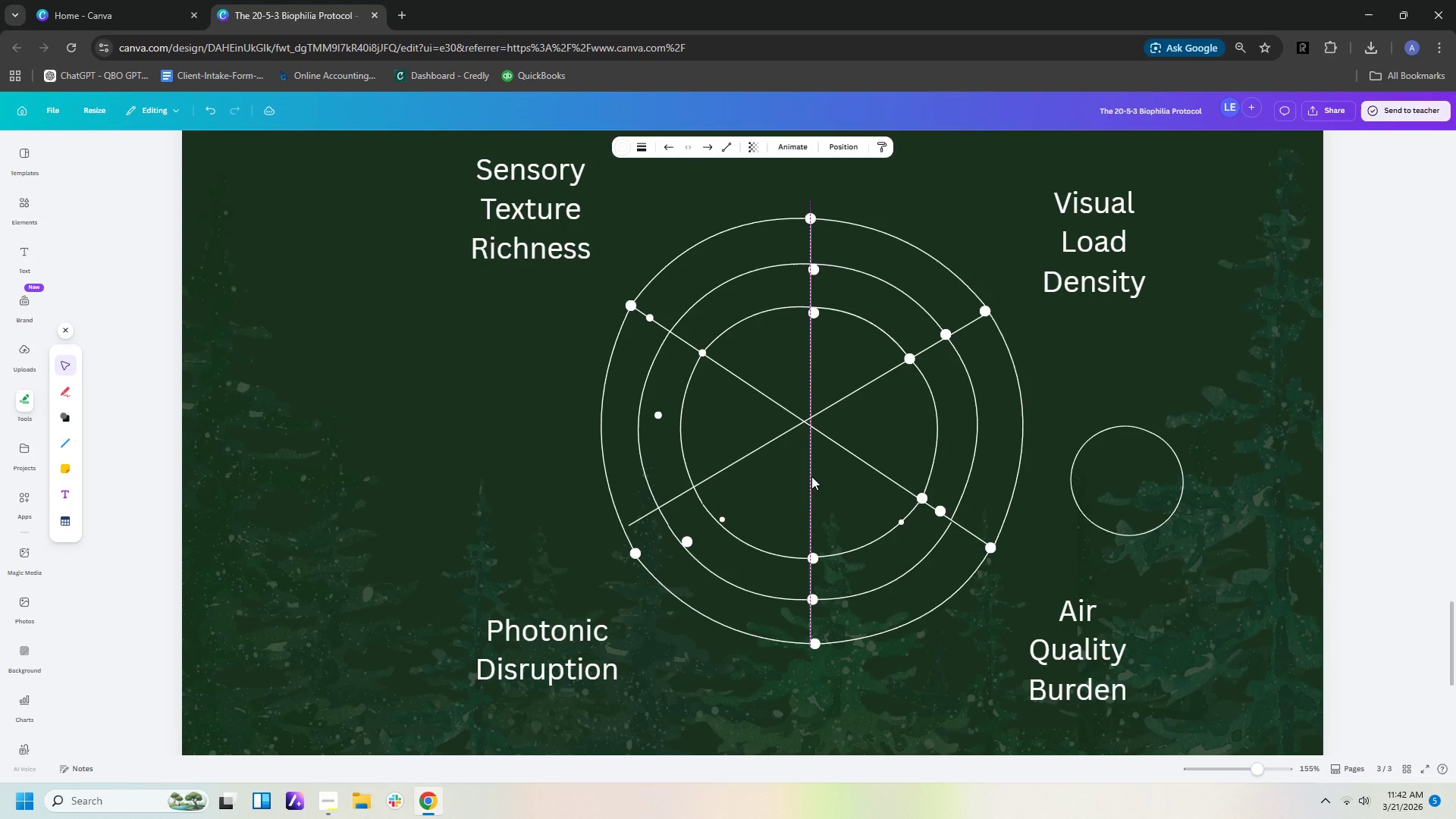 
key(ArrowLeft)
 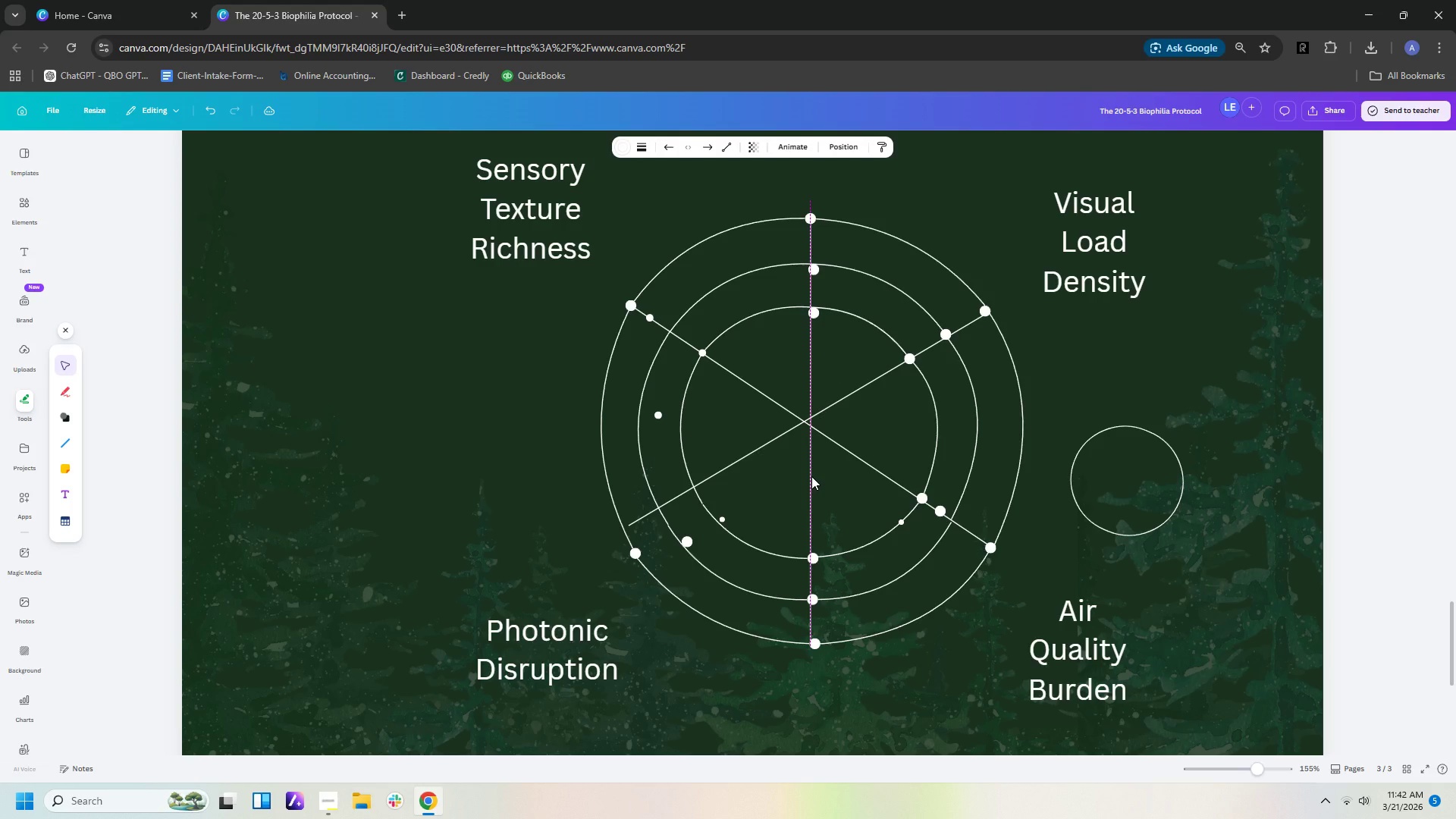 
key(ArrowLeft)
 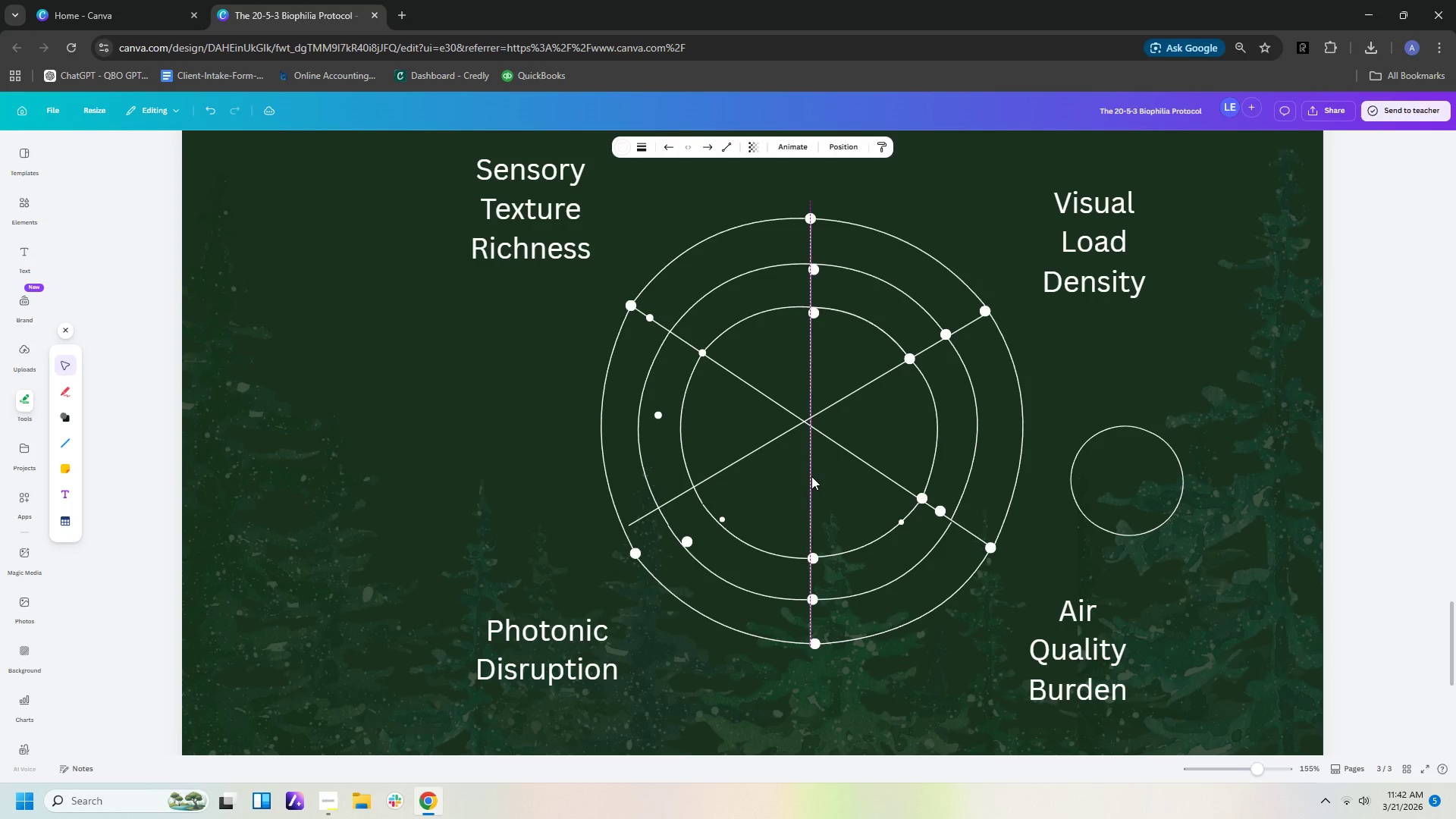 
key(ArrowLeft)
 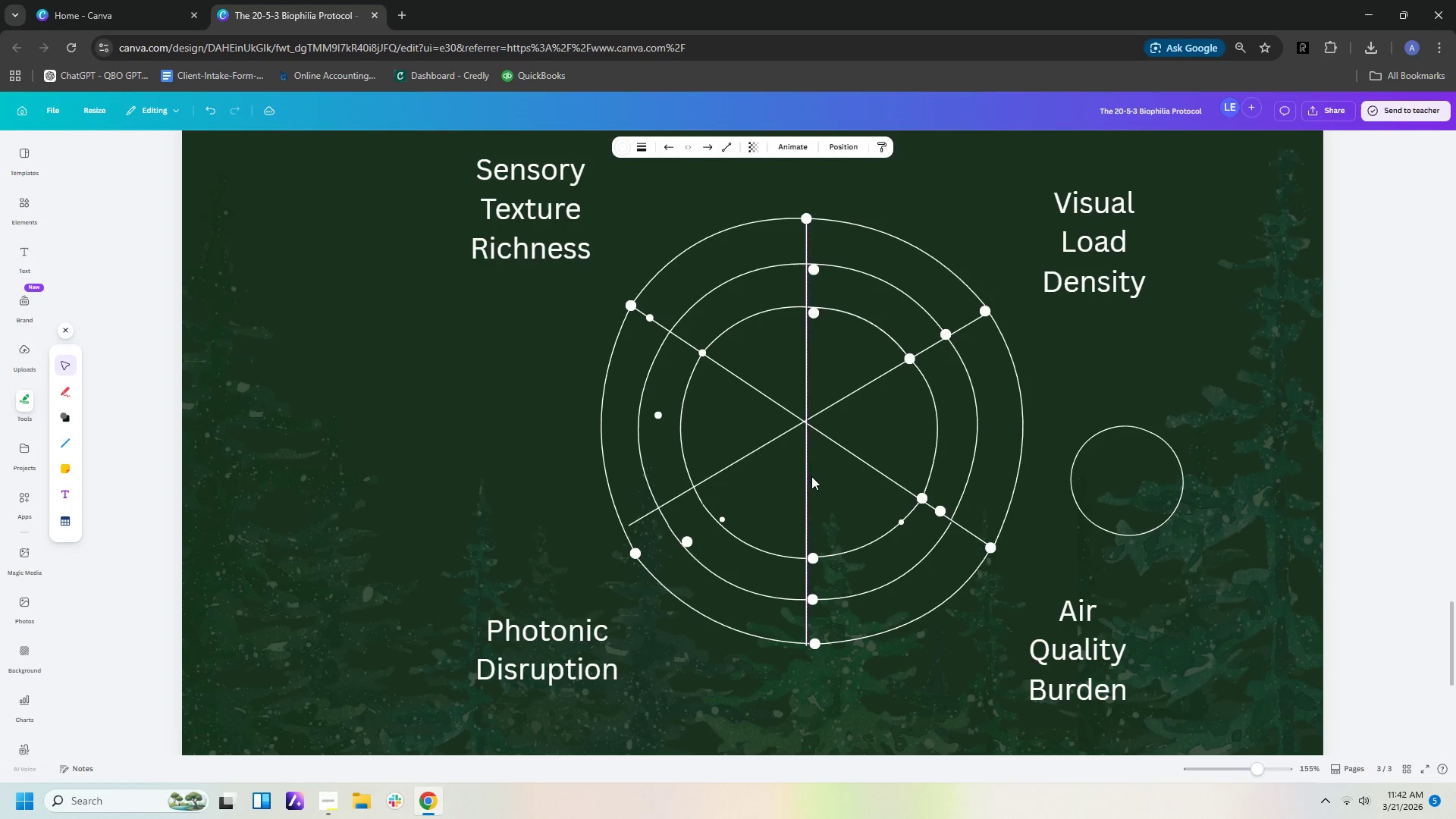 
key(ArrowLeft)
 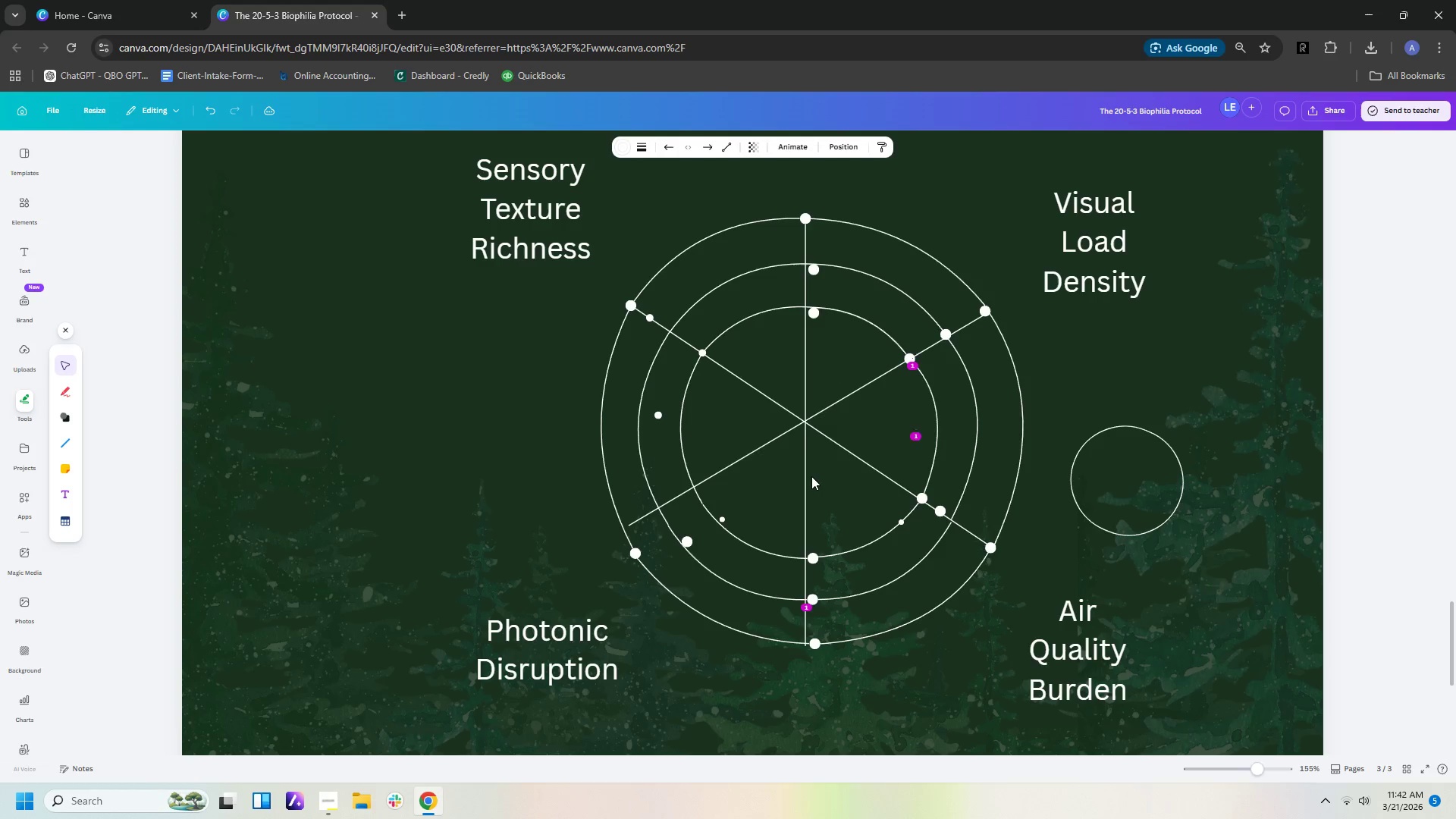 
key(ArrowLeft)
 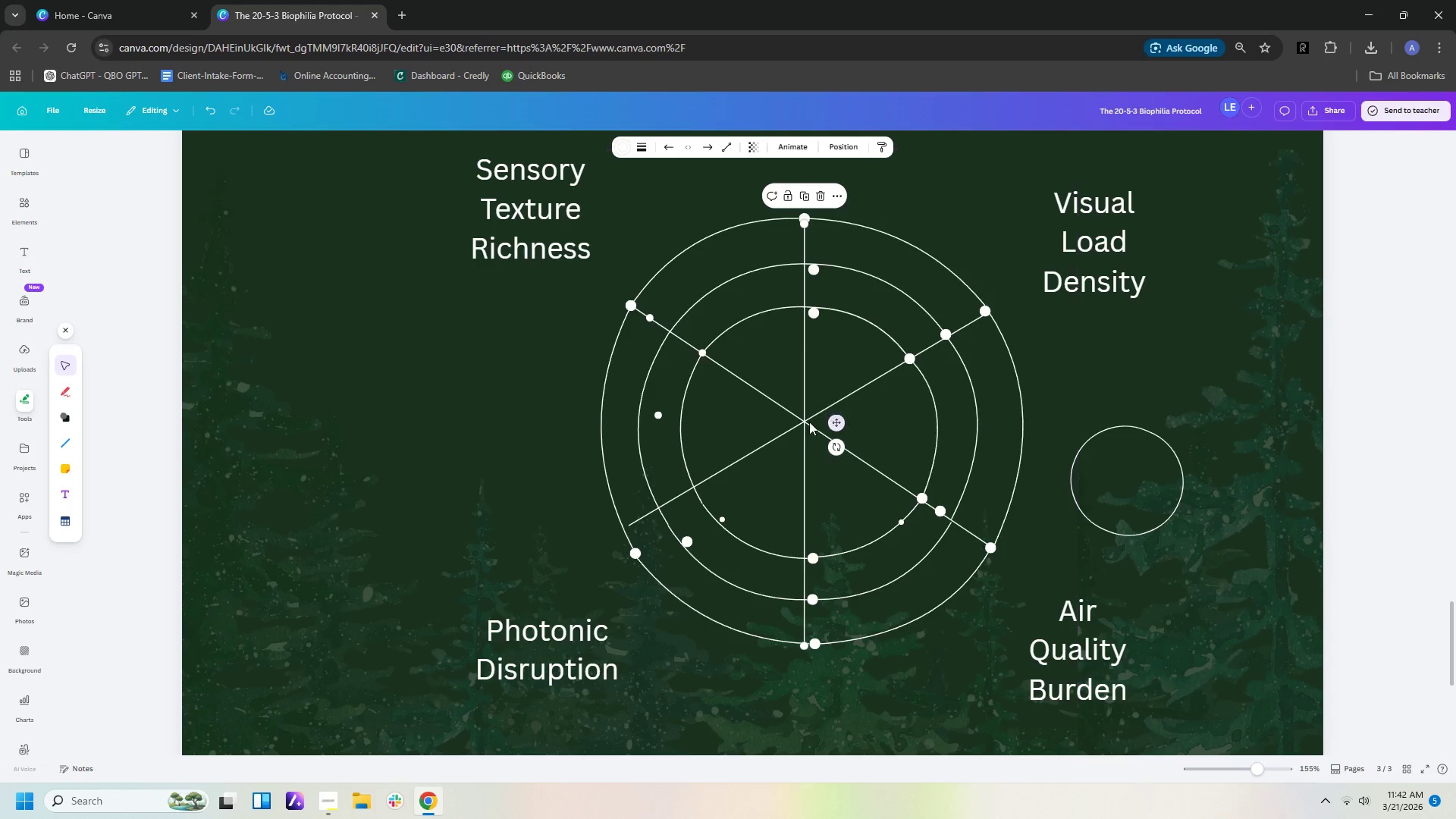 
left_click([803, 420])
 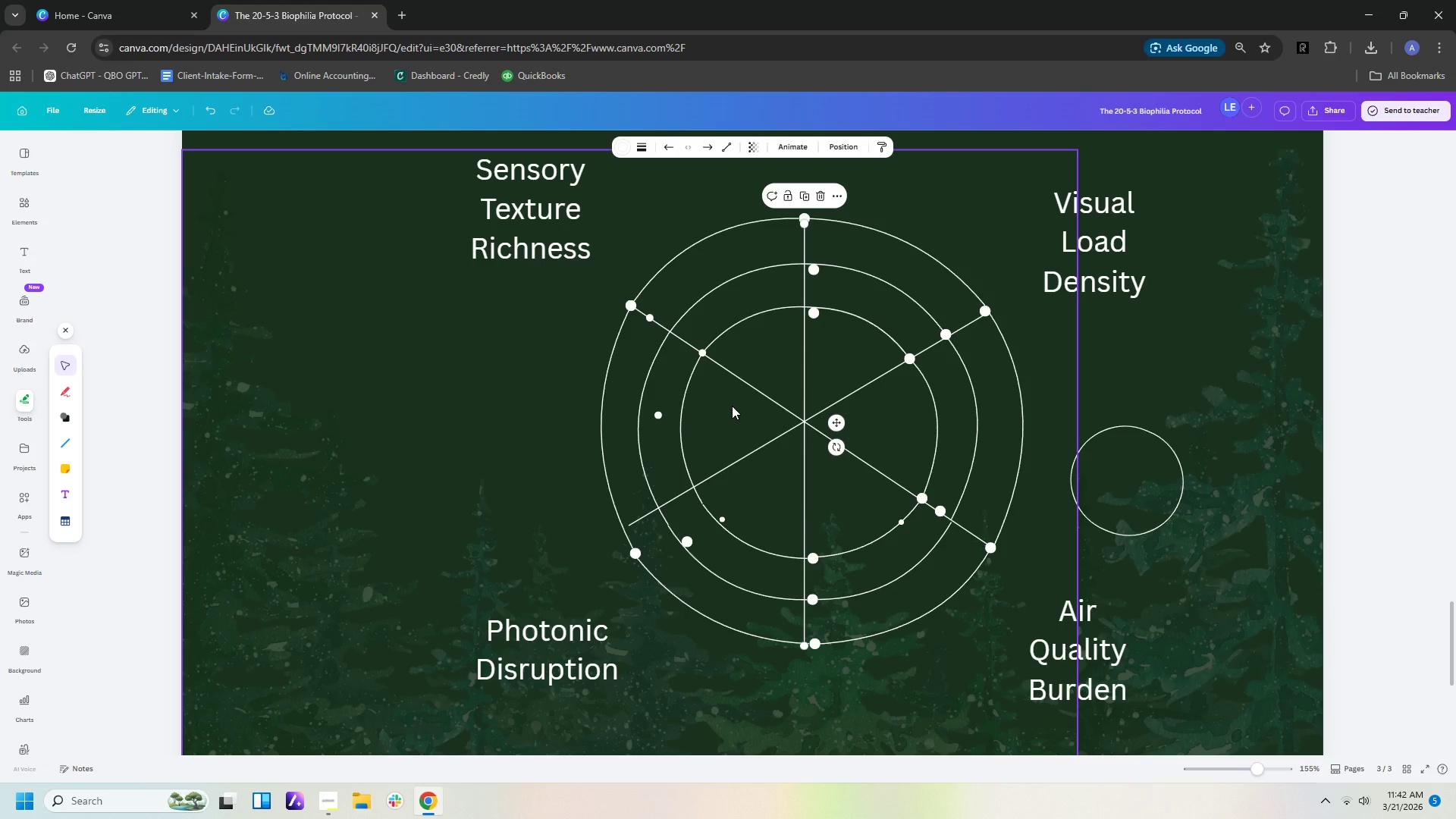 
key(ArrowDown)
 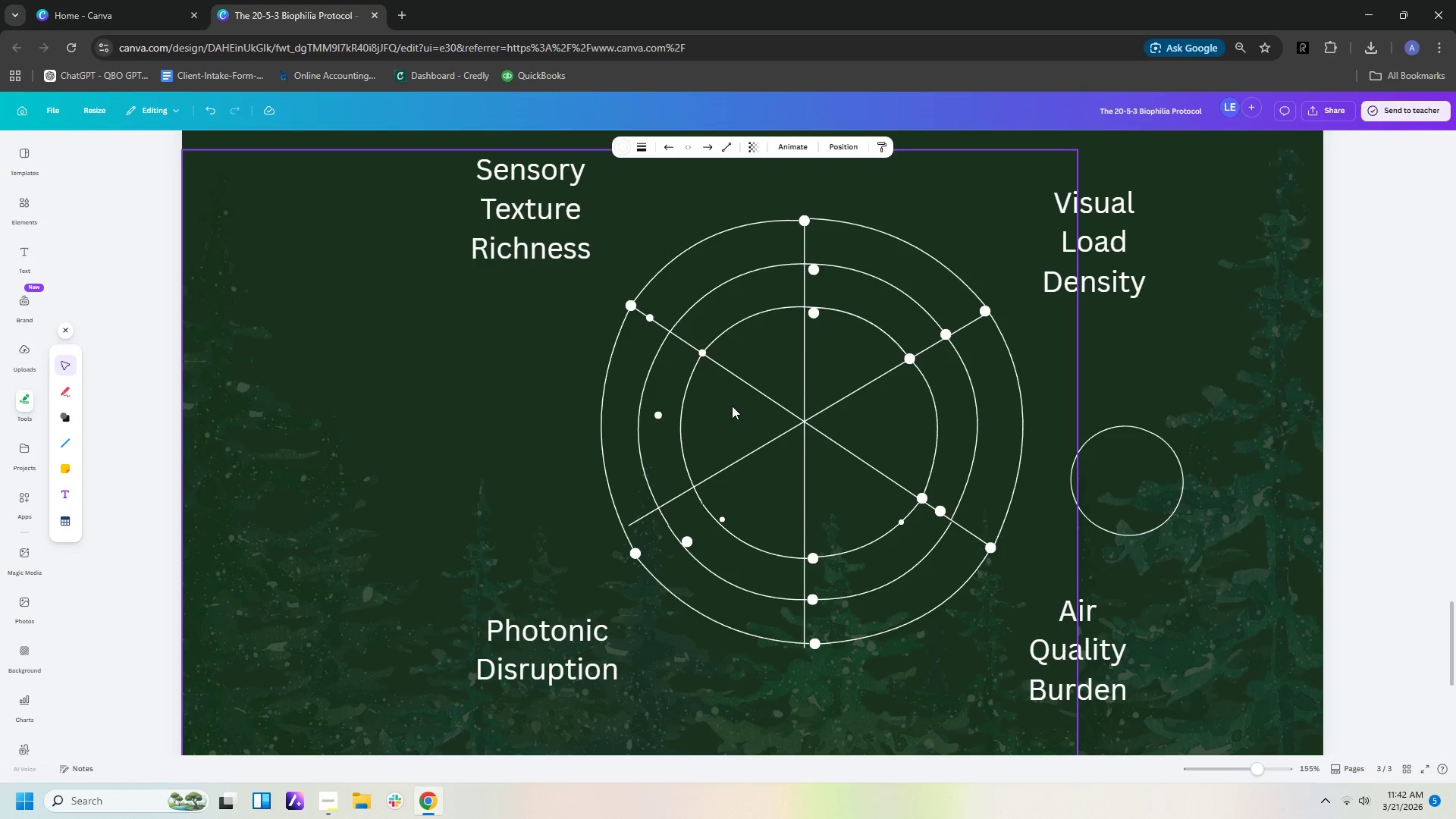 
key(ArrowDown)
 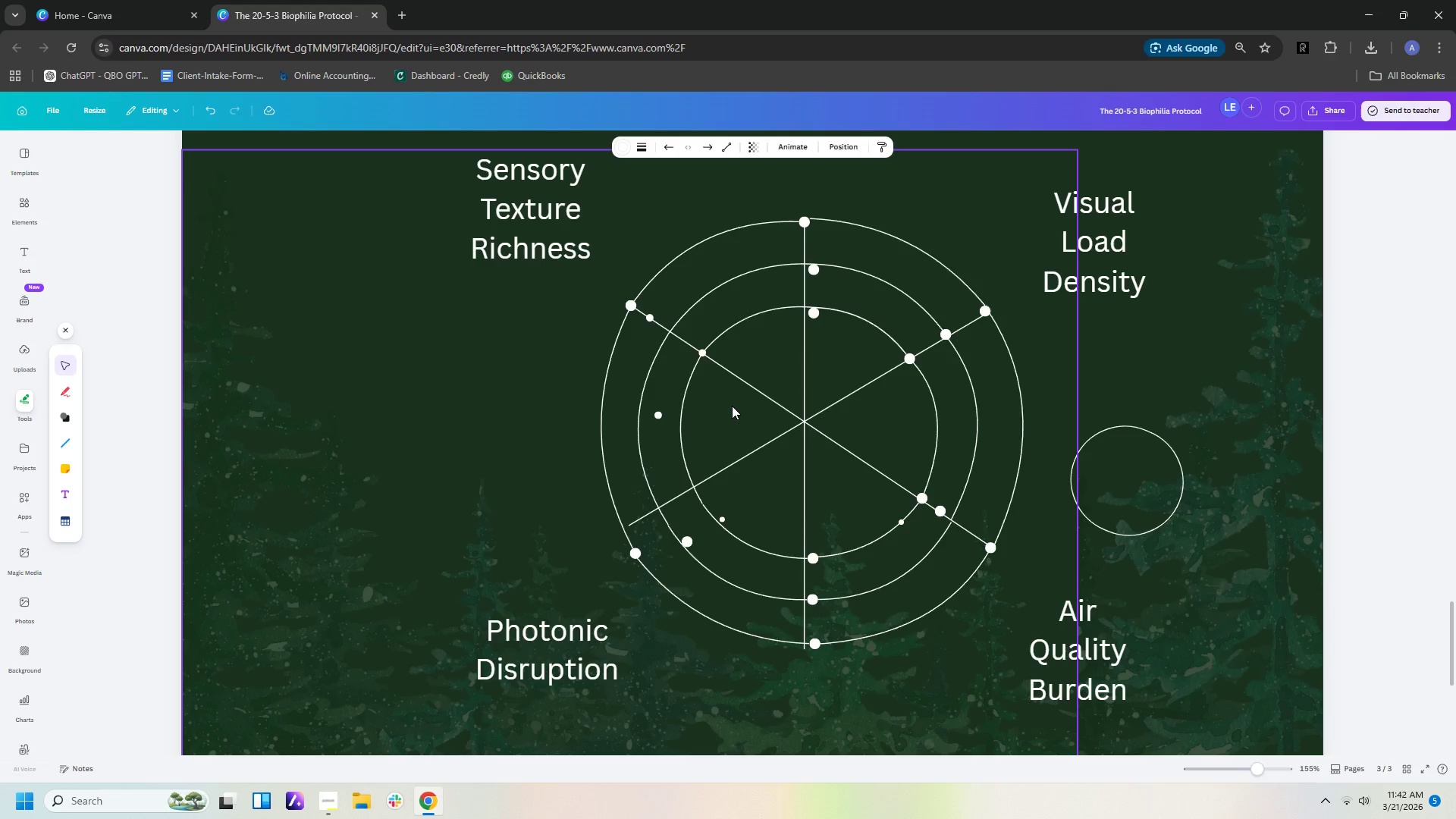 
key(ArrowDown)
 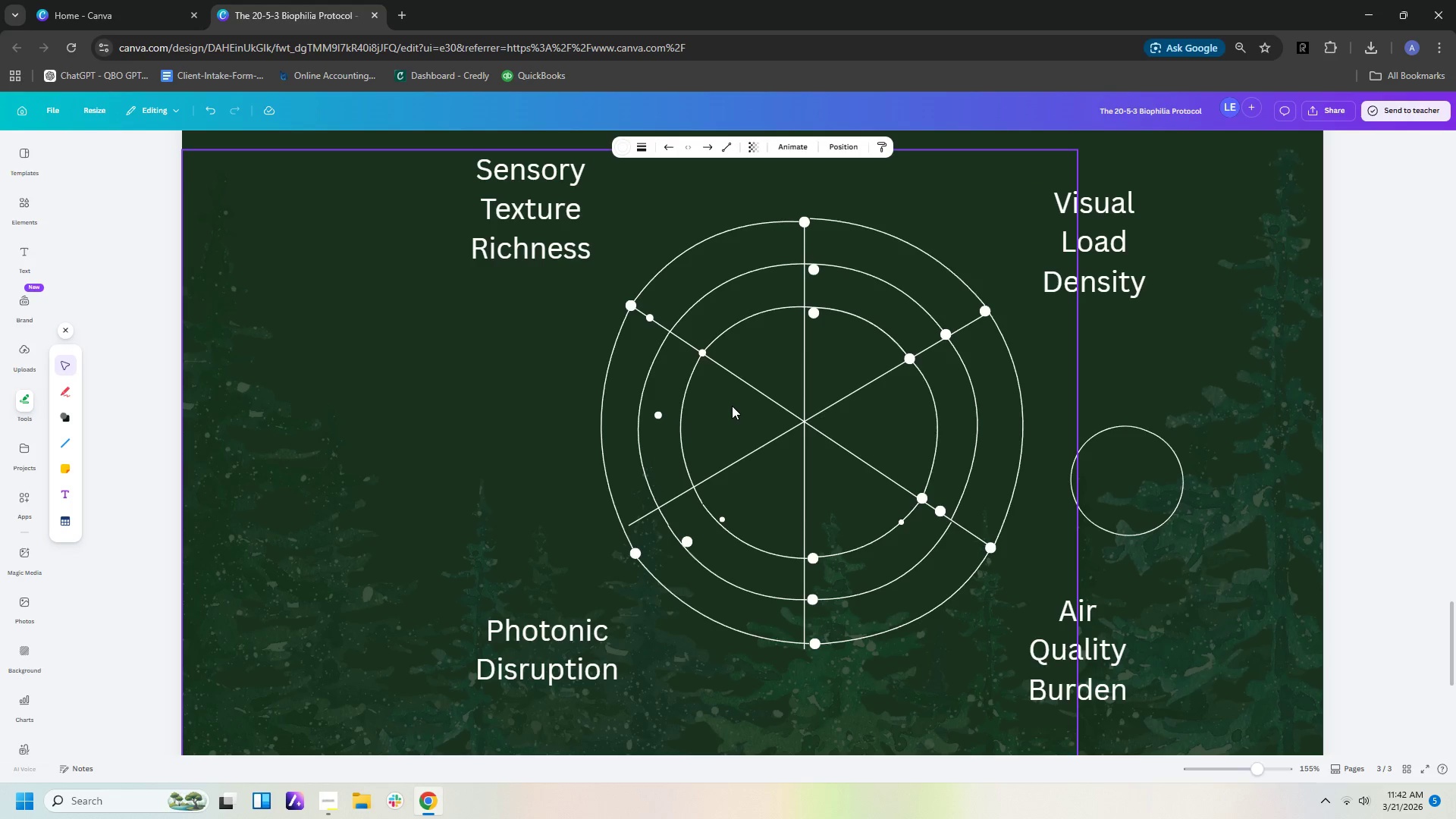 
key(ArrowDown)
 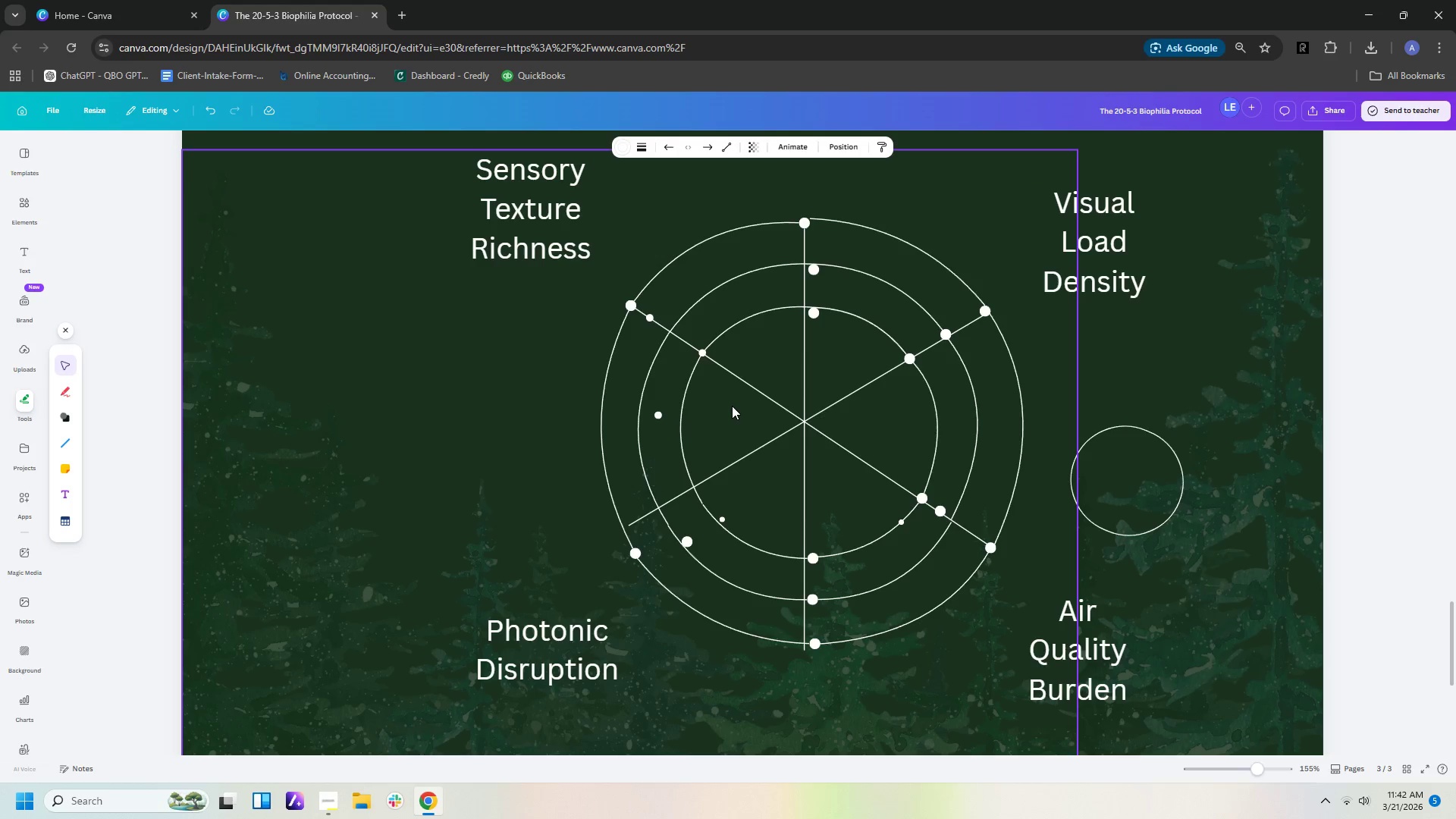 
key(ArrowDown)
 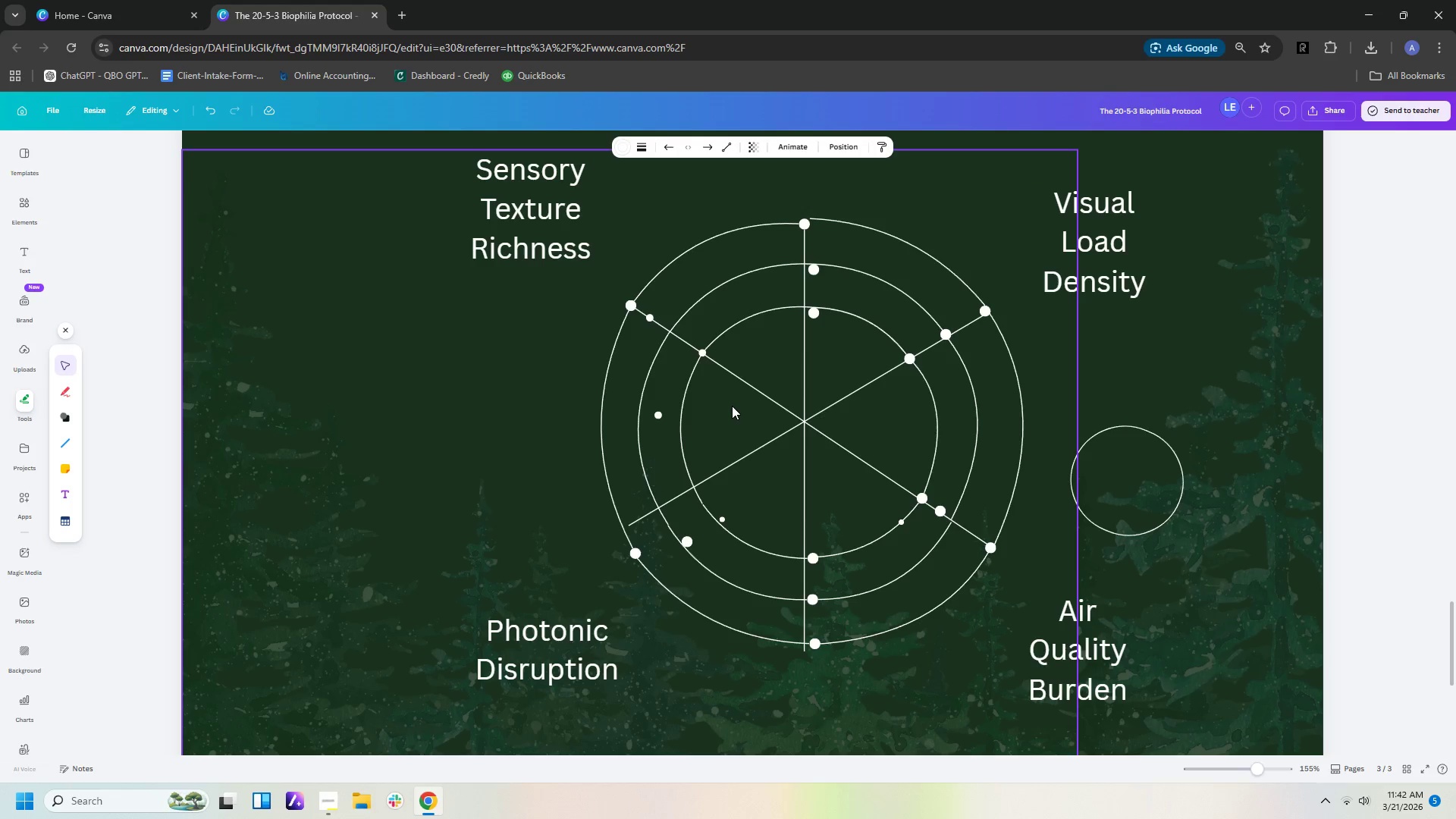 
key(ArrowDown)
 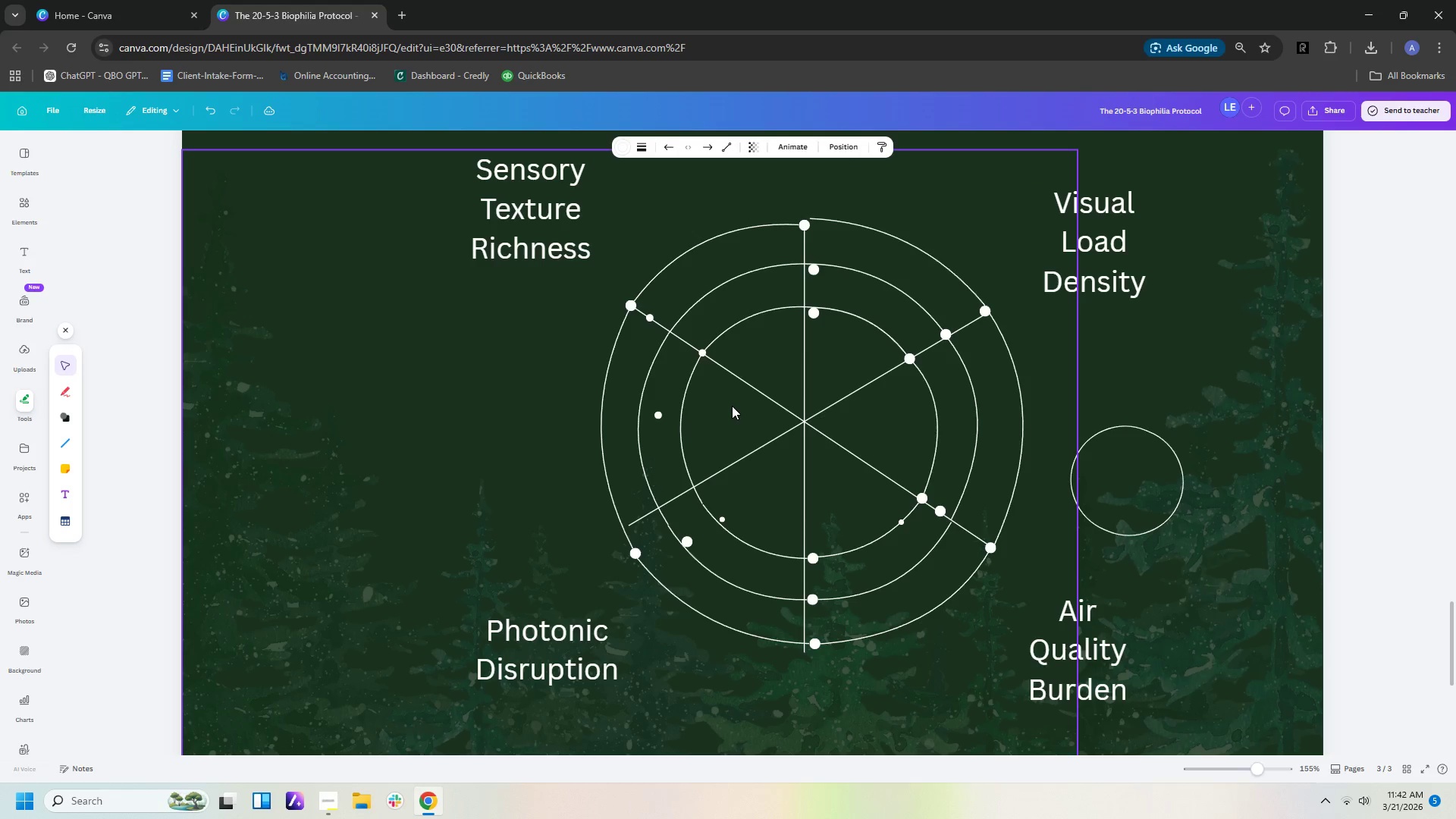 
key(ArrowUp)
 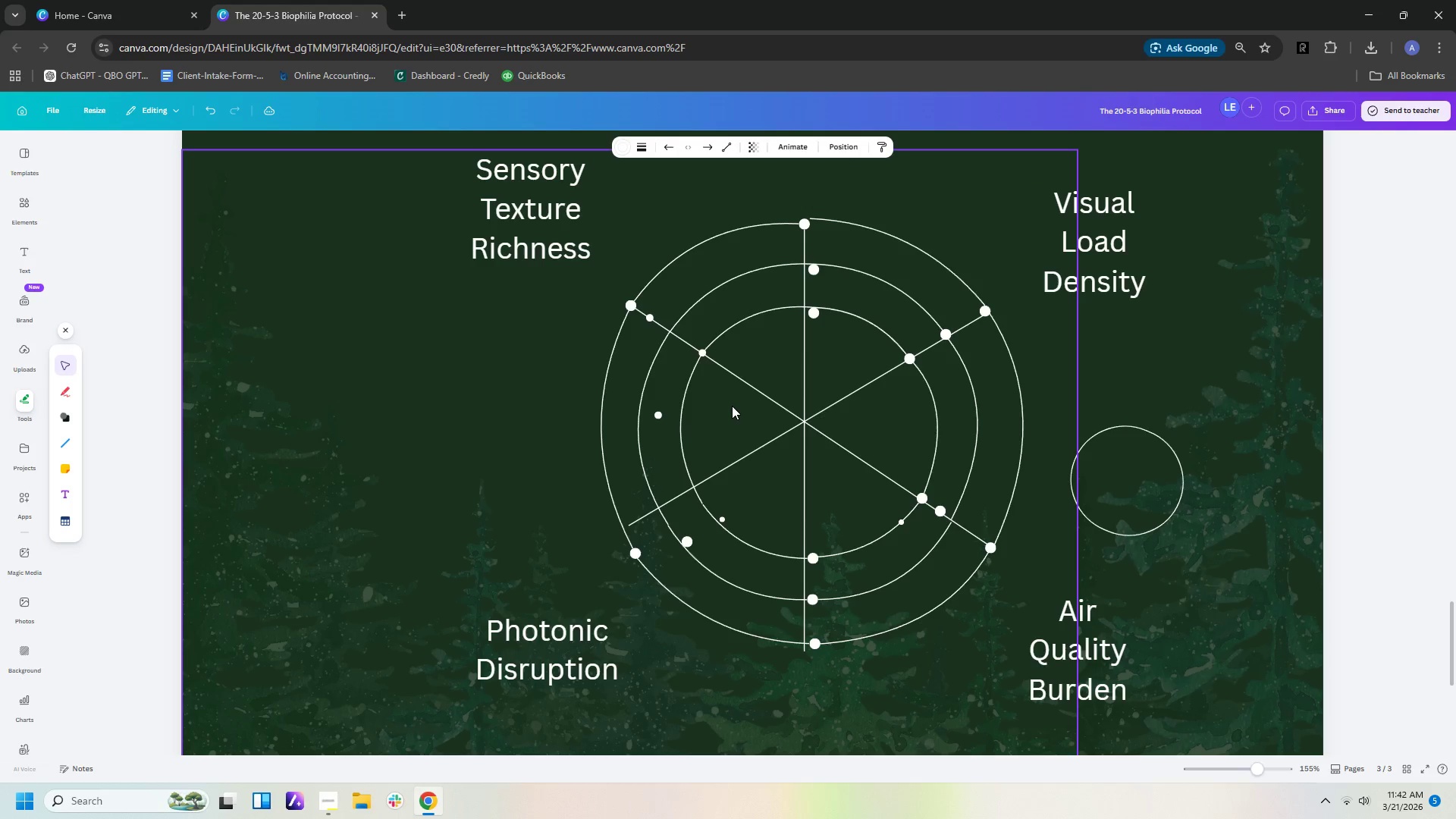 
key(ArrowUp)
 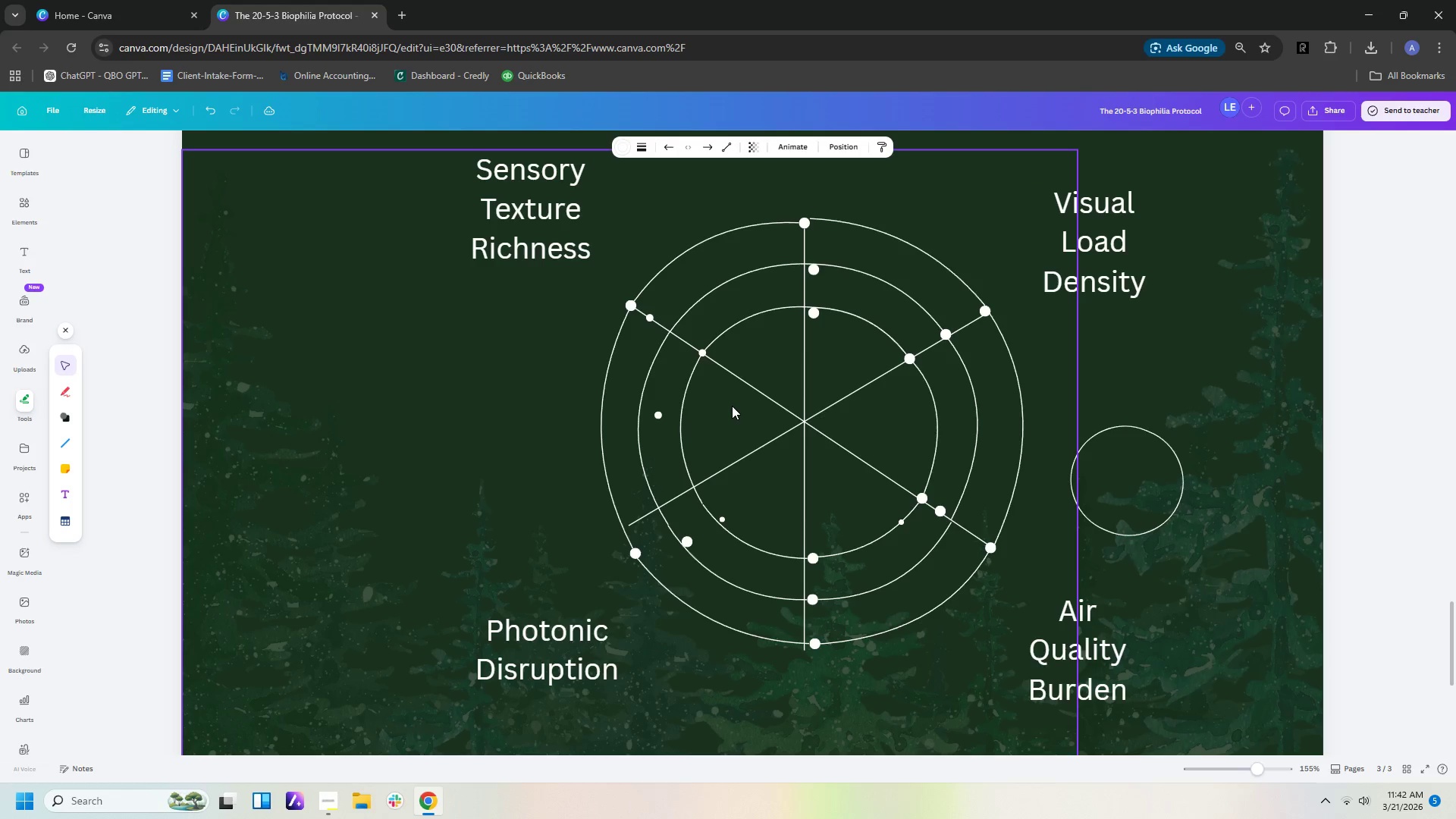 
key(ArrowUp)
 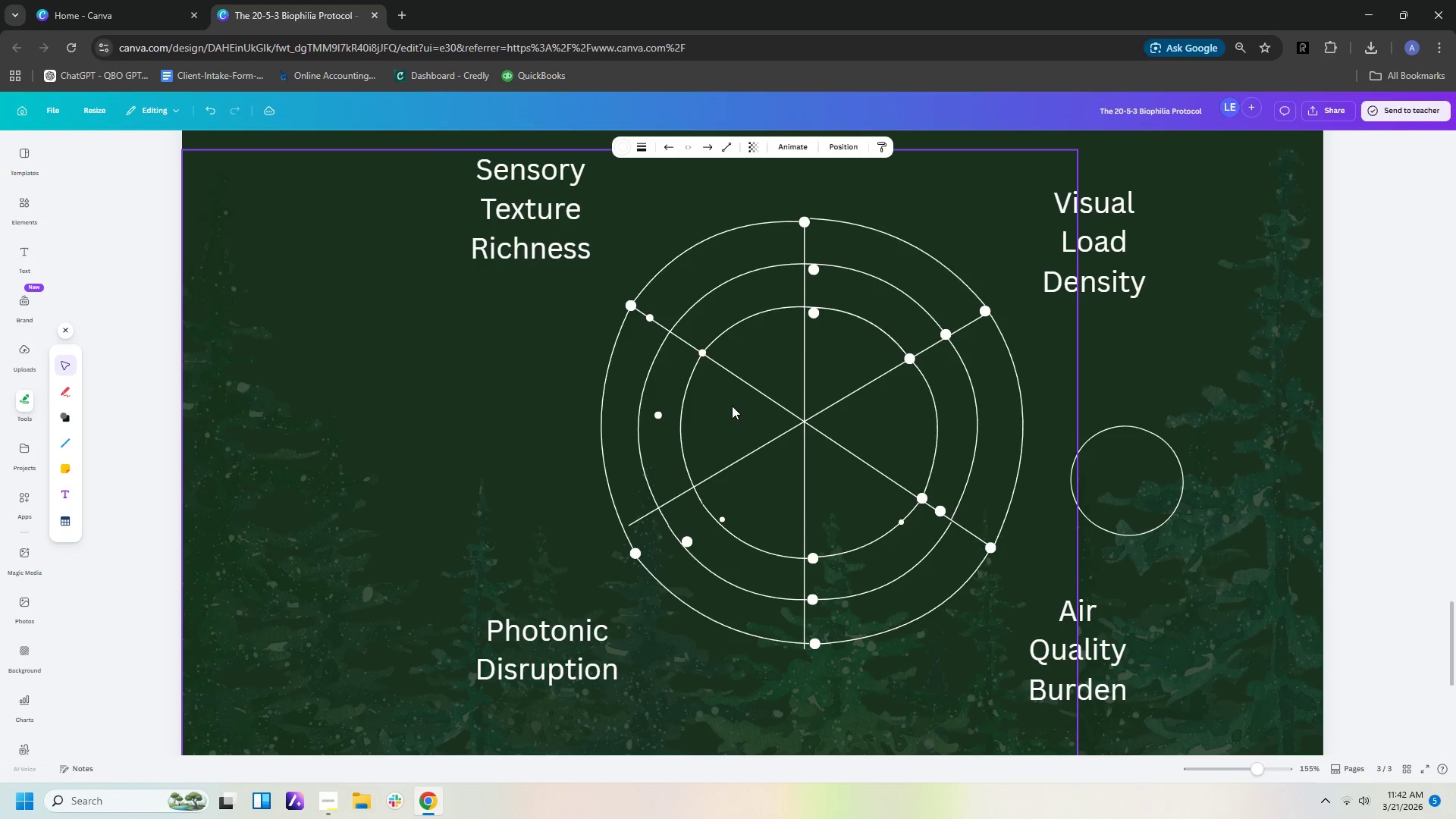 
key(ArrowUp)
 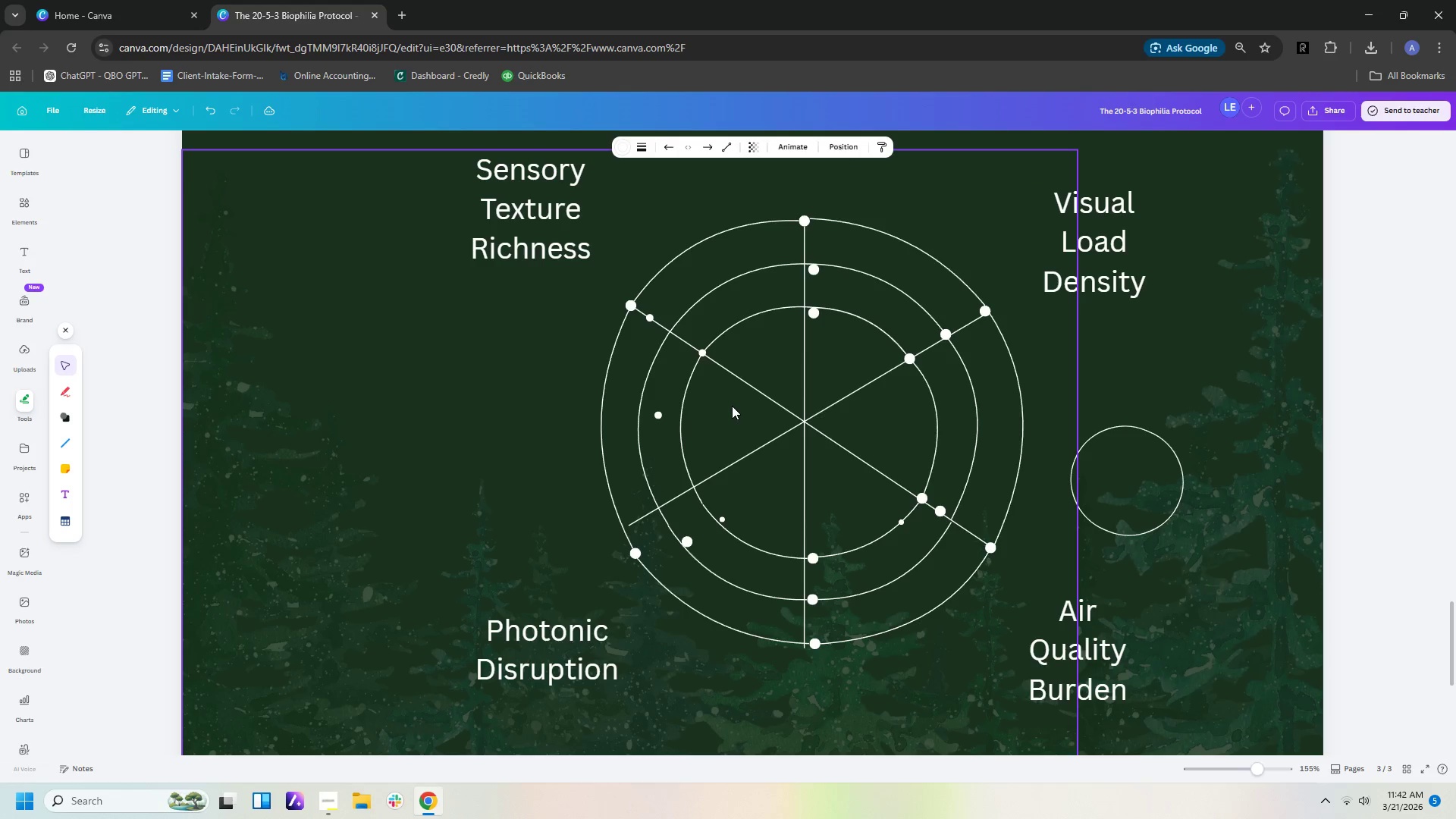 
key(ArrowUp)
 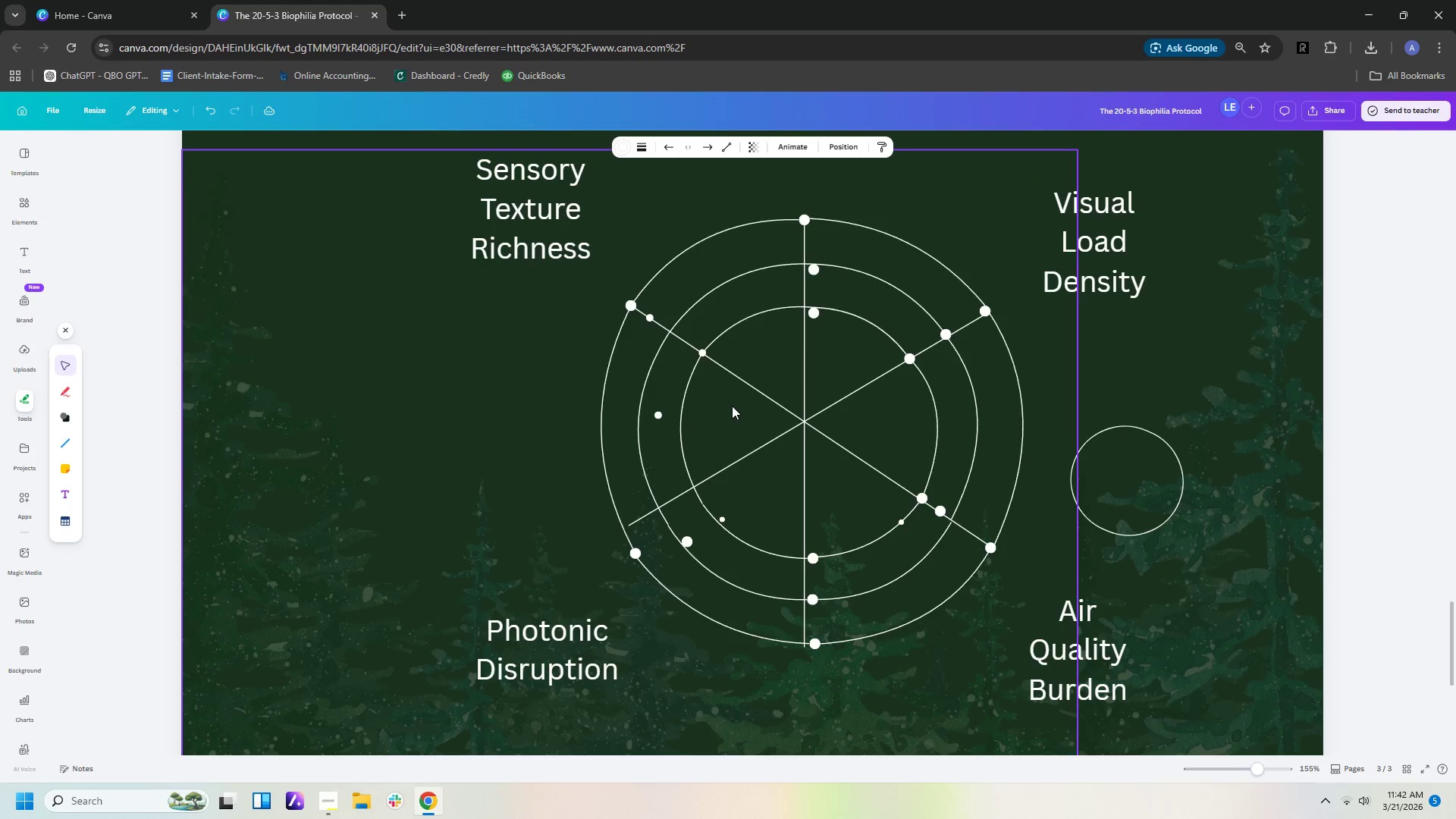 
key(ArrowUp)
 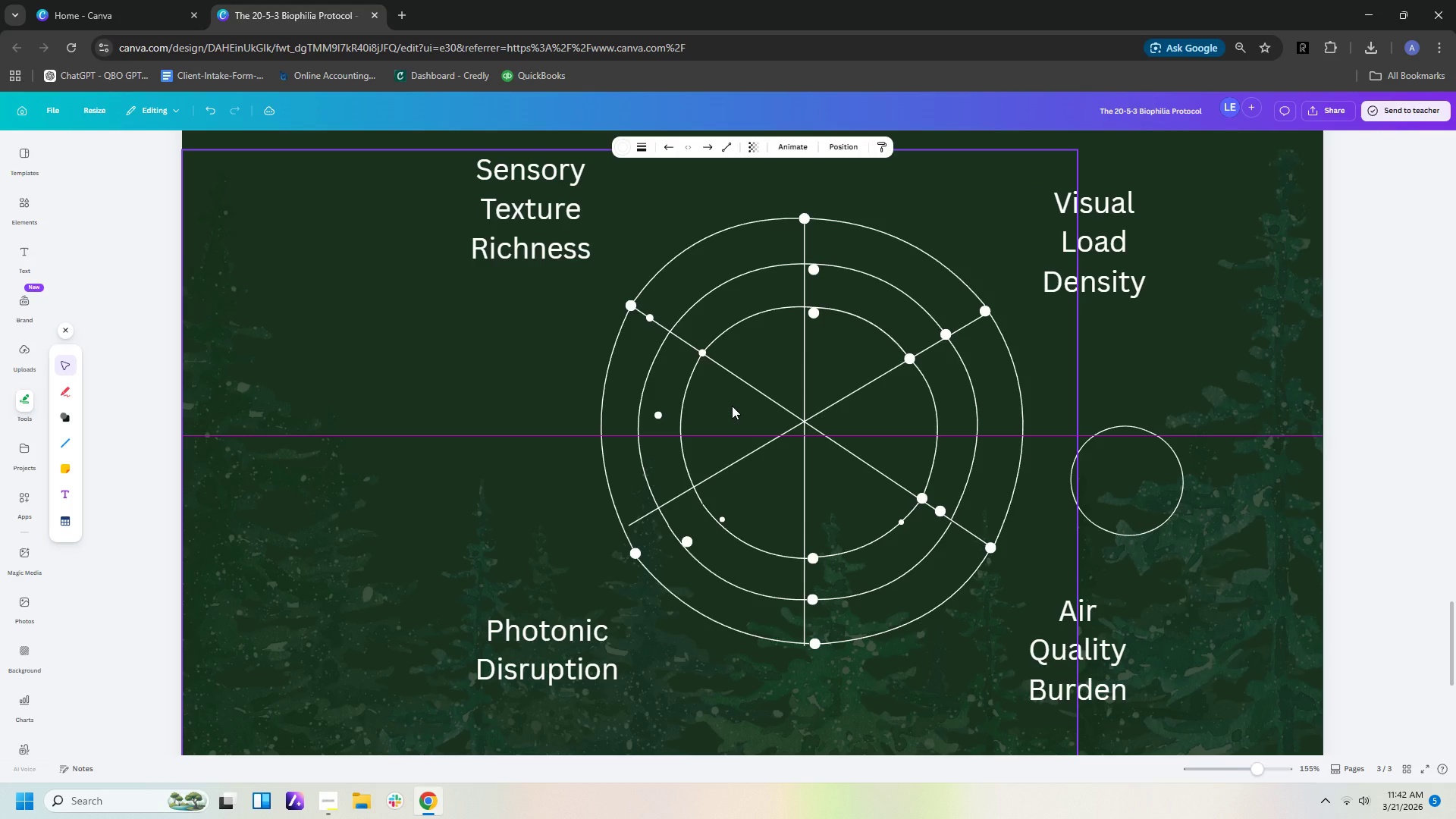 
key(ArrowUp)
 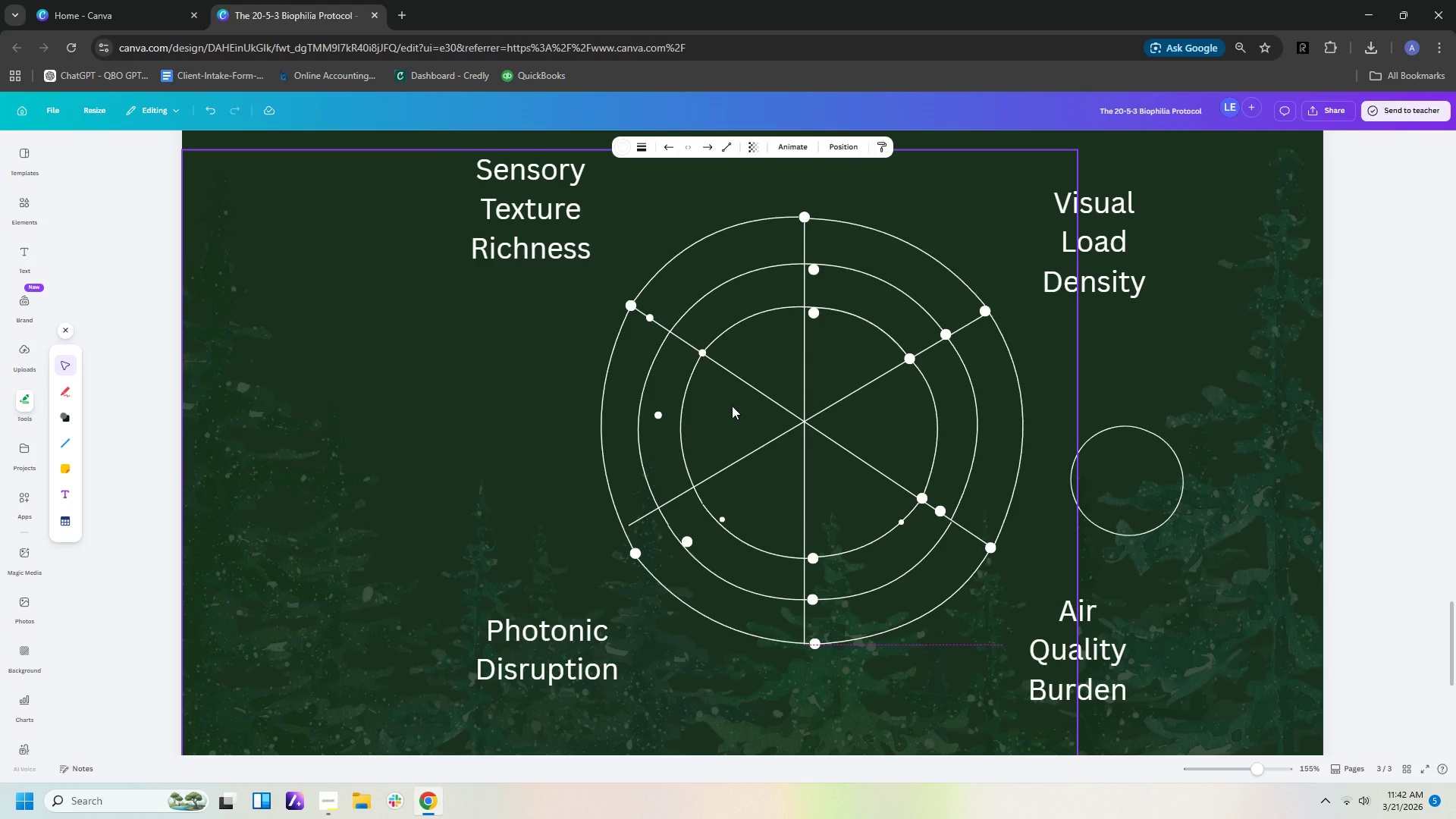 
key(ArrowUp)
 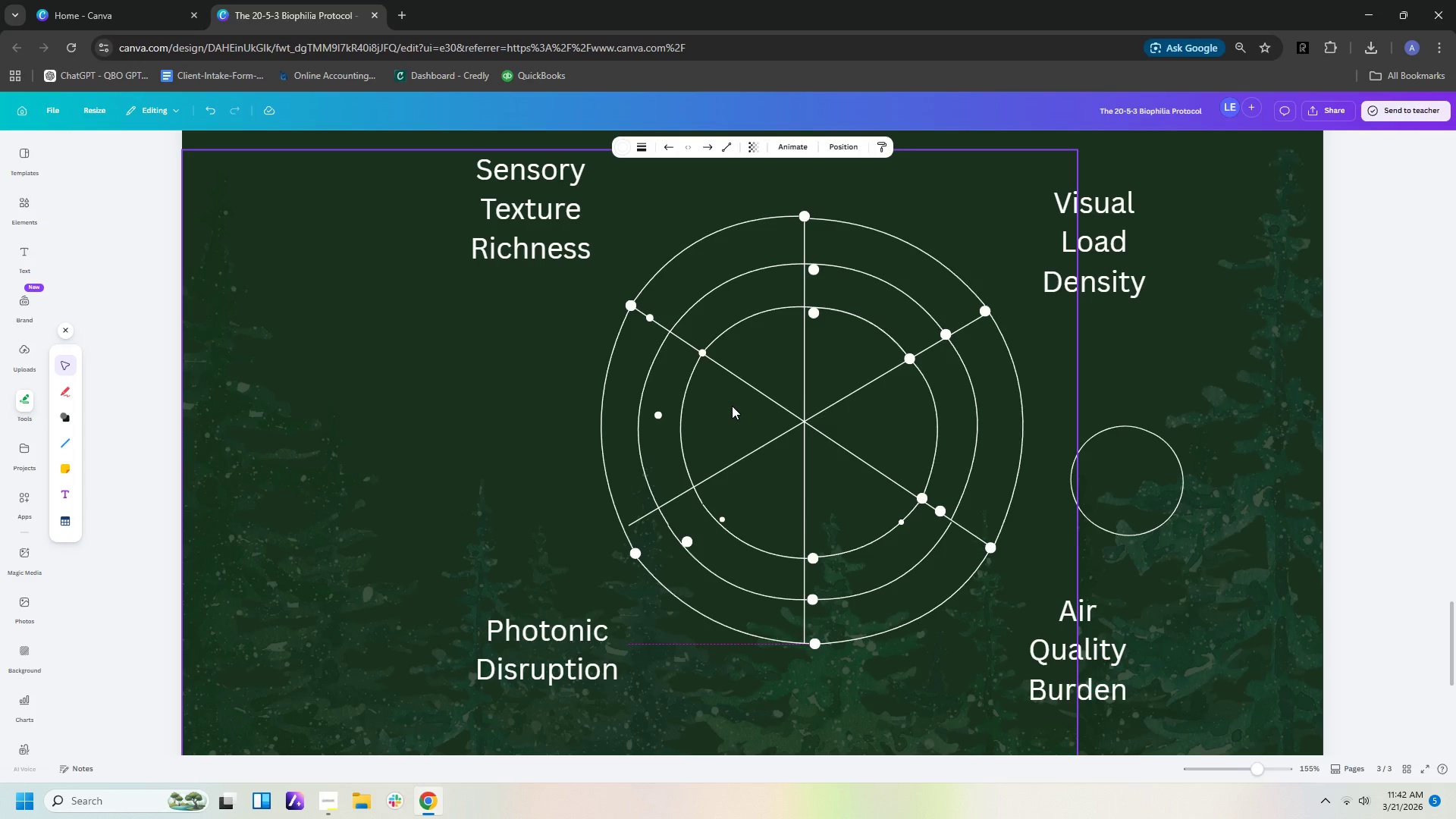 
hold_key(key=ArrowUp, duration=0.69)
 